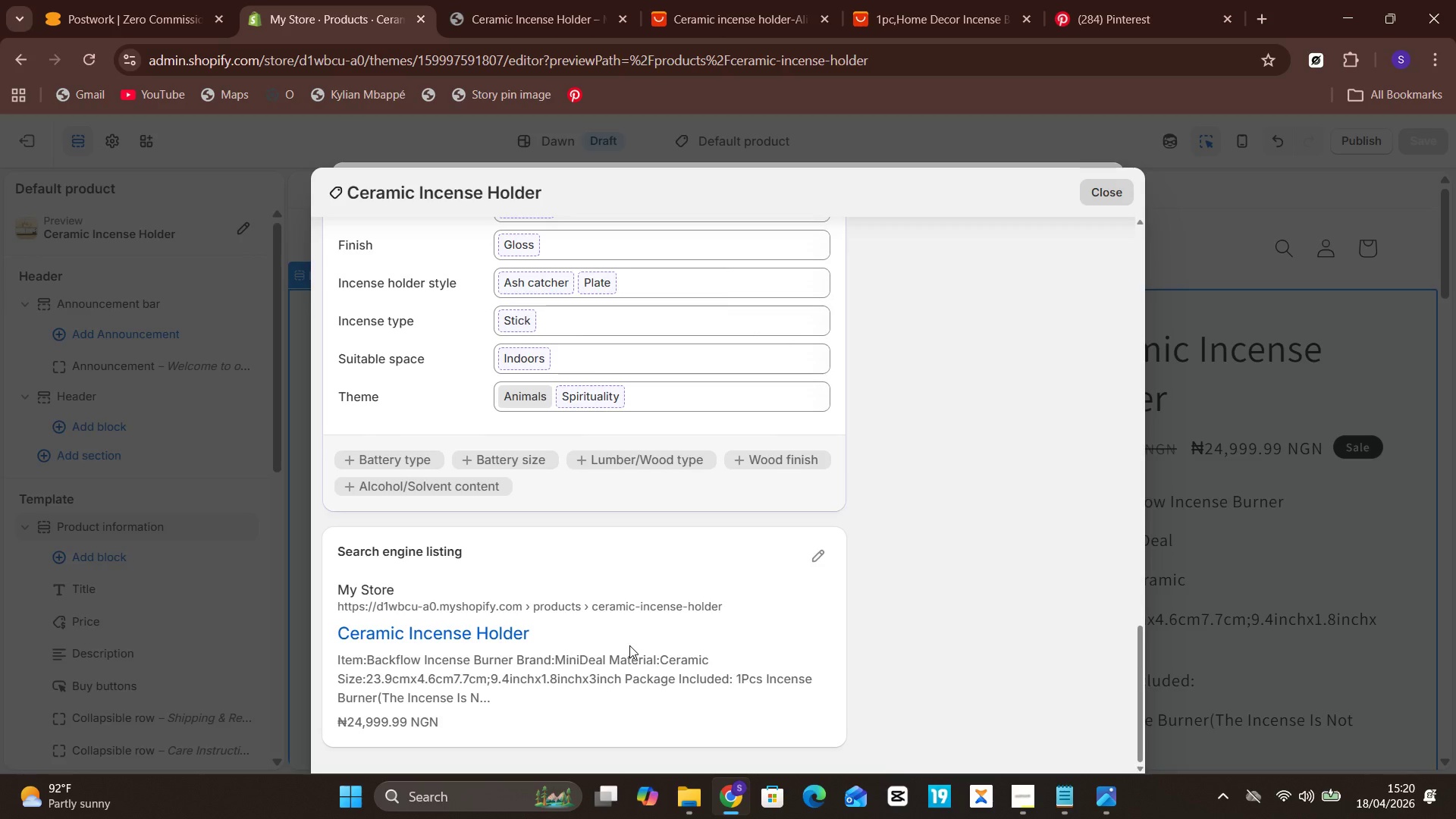 
wait(39.92)
 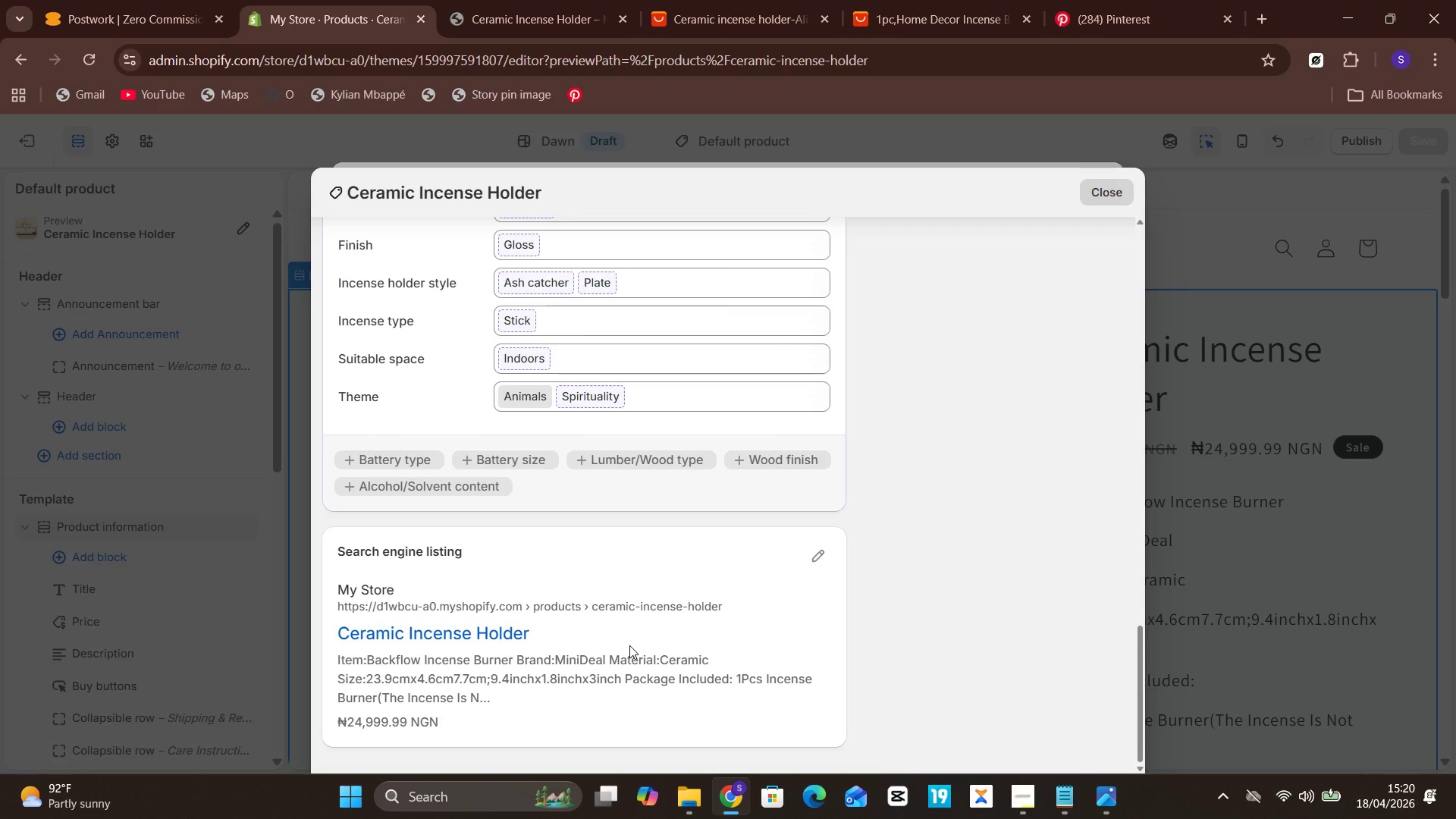 
scroll: coordinate [573, 647], scroll_direction: down, amount: 7.0
 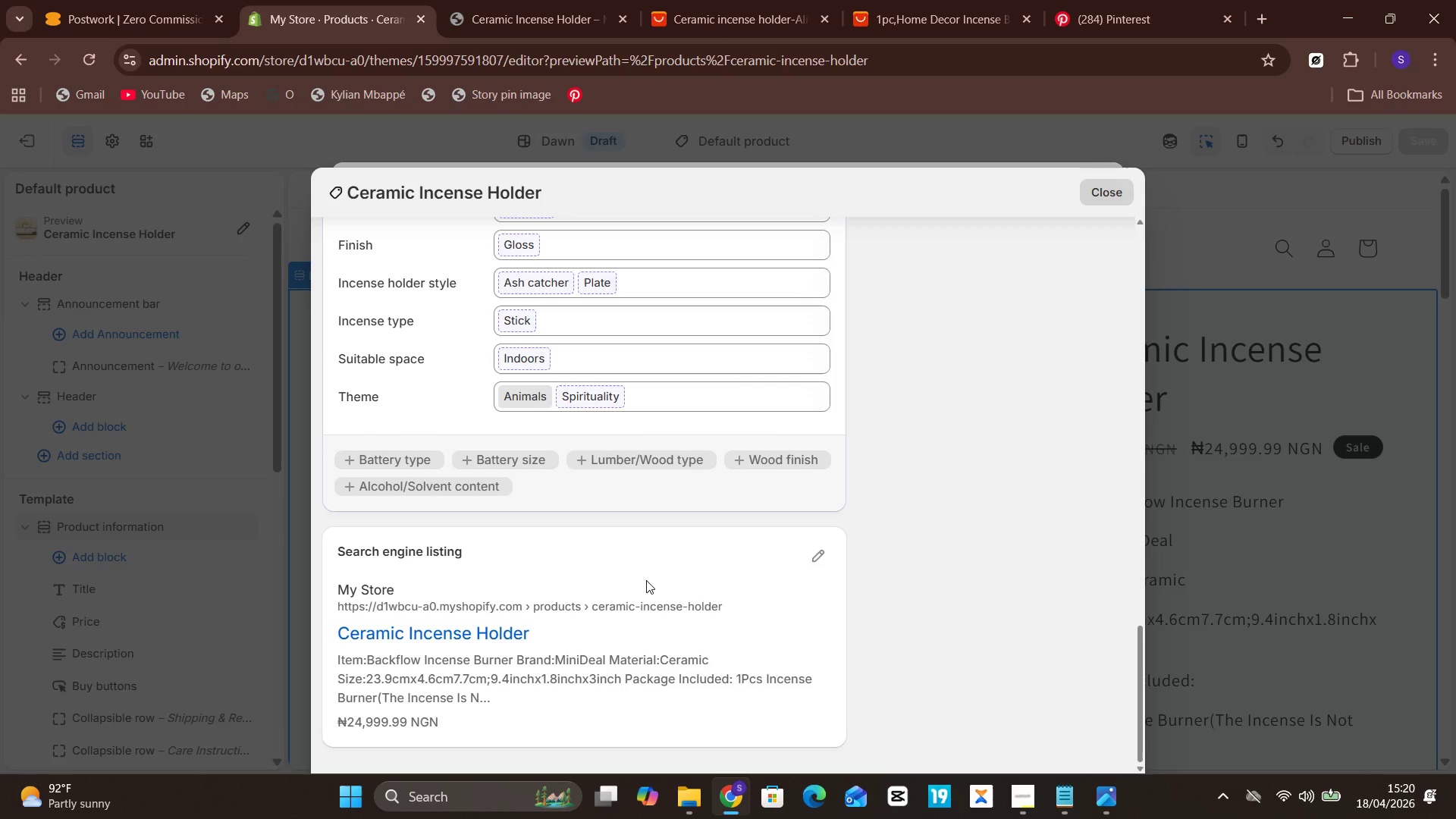 
mouse_move([811, 568])
 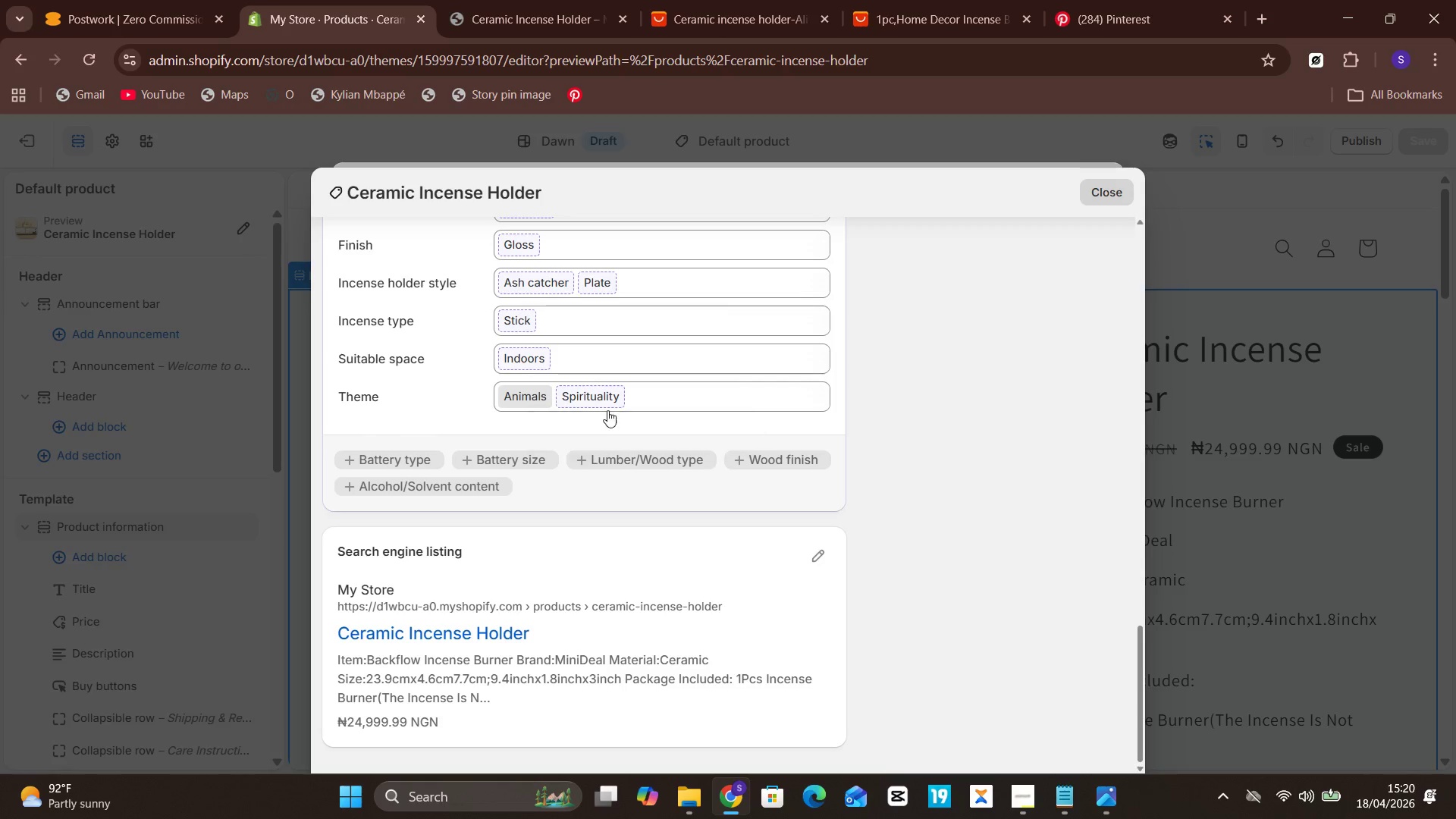 
scroll: coordinate [1045, 346], scroll_direction: up, amount: 15.0
 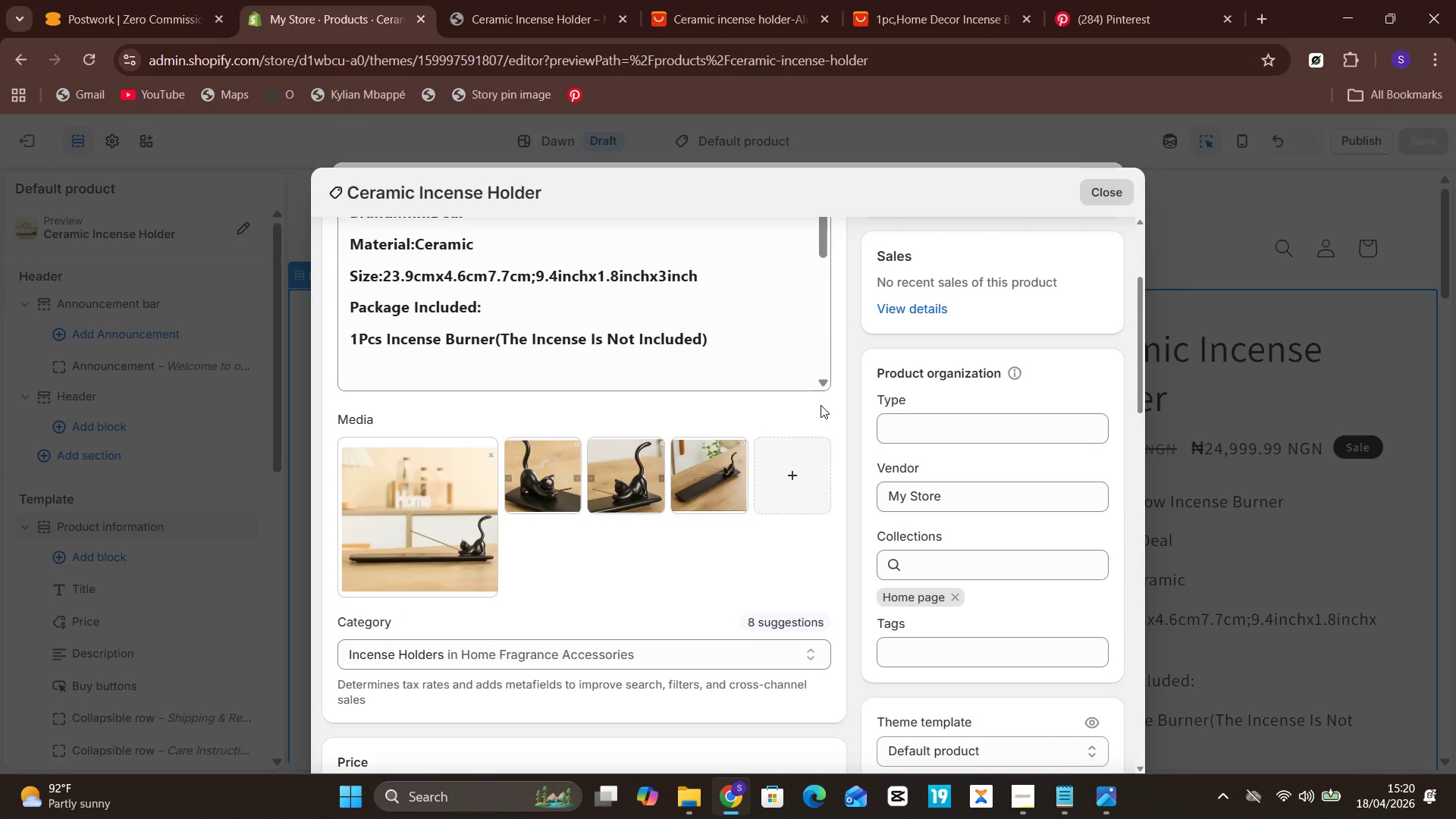 
scroll: coordinate [879, 390], scroll_direction: down, amount: 6.0
 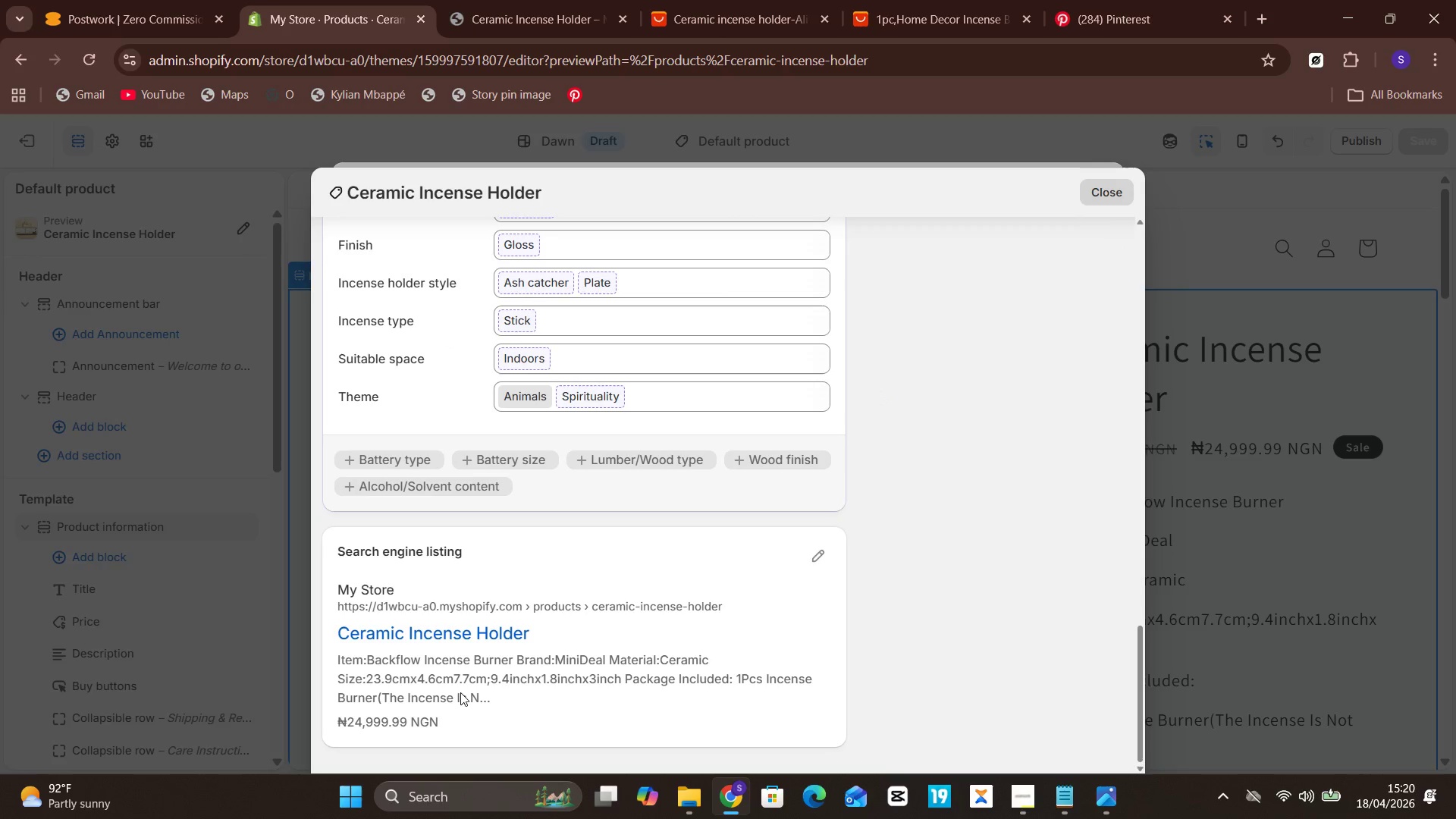 
scroll: coordinate [846, 475], scroll_direction: up, amount: 5.0
 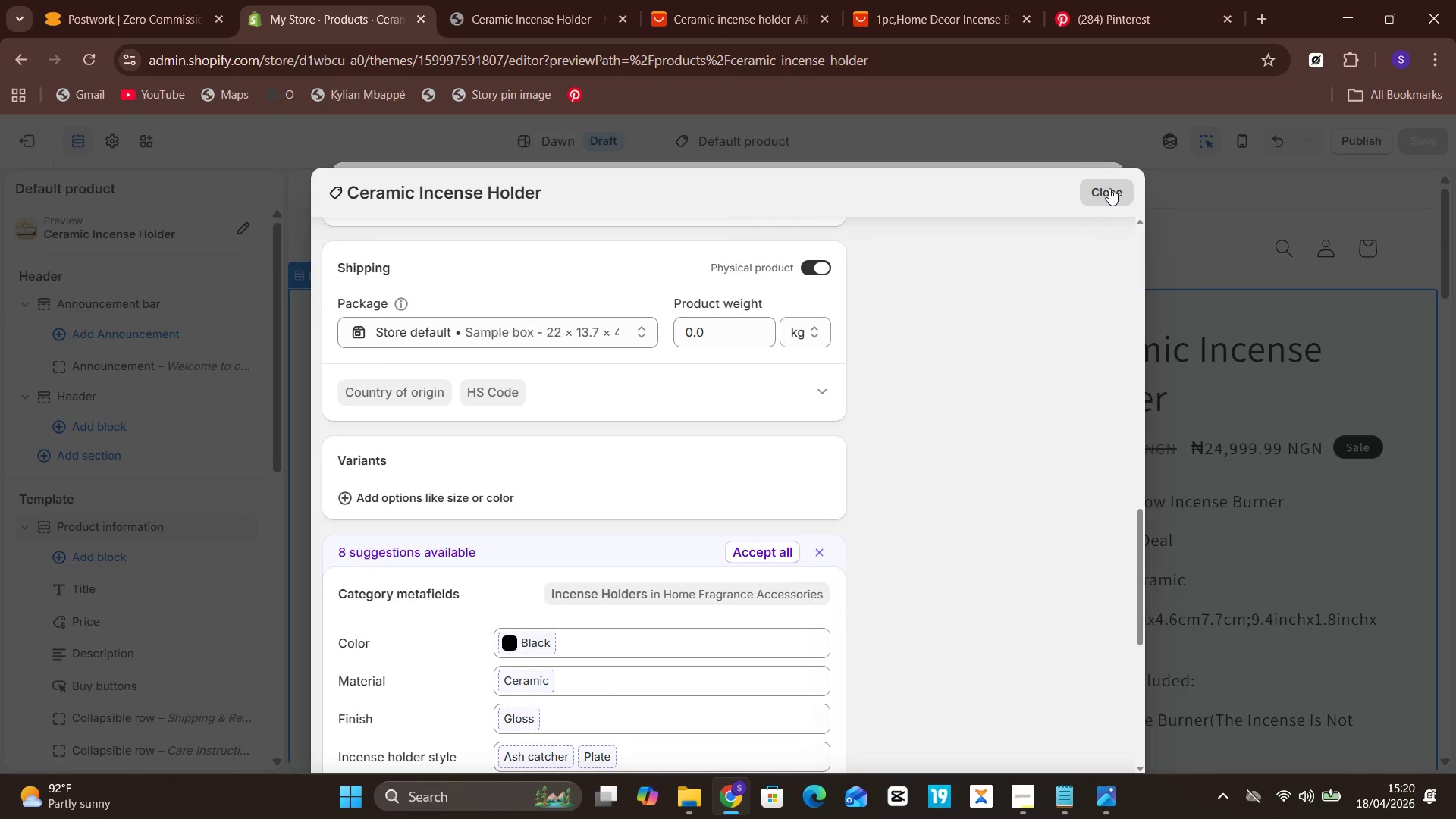 
double_click([1109, 189])
 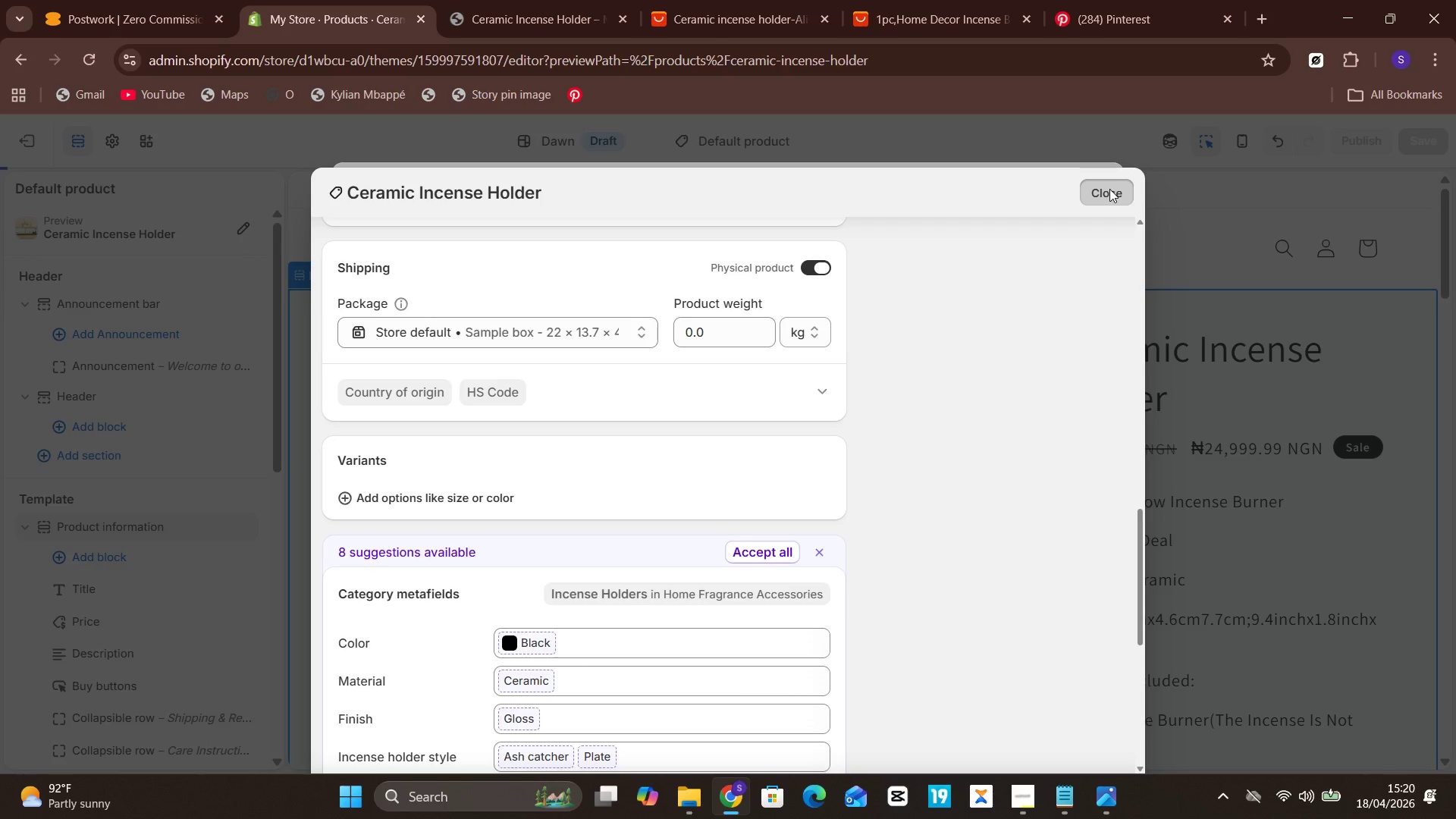 
double_click([1109, 189])
 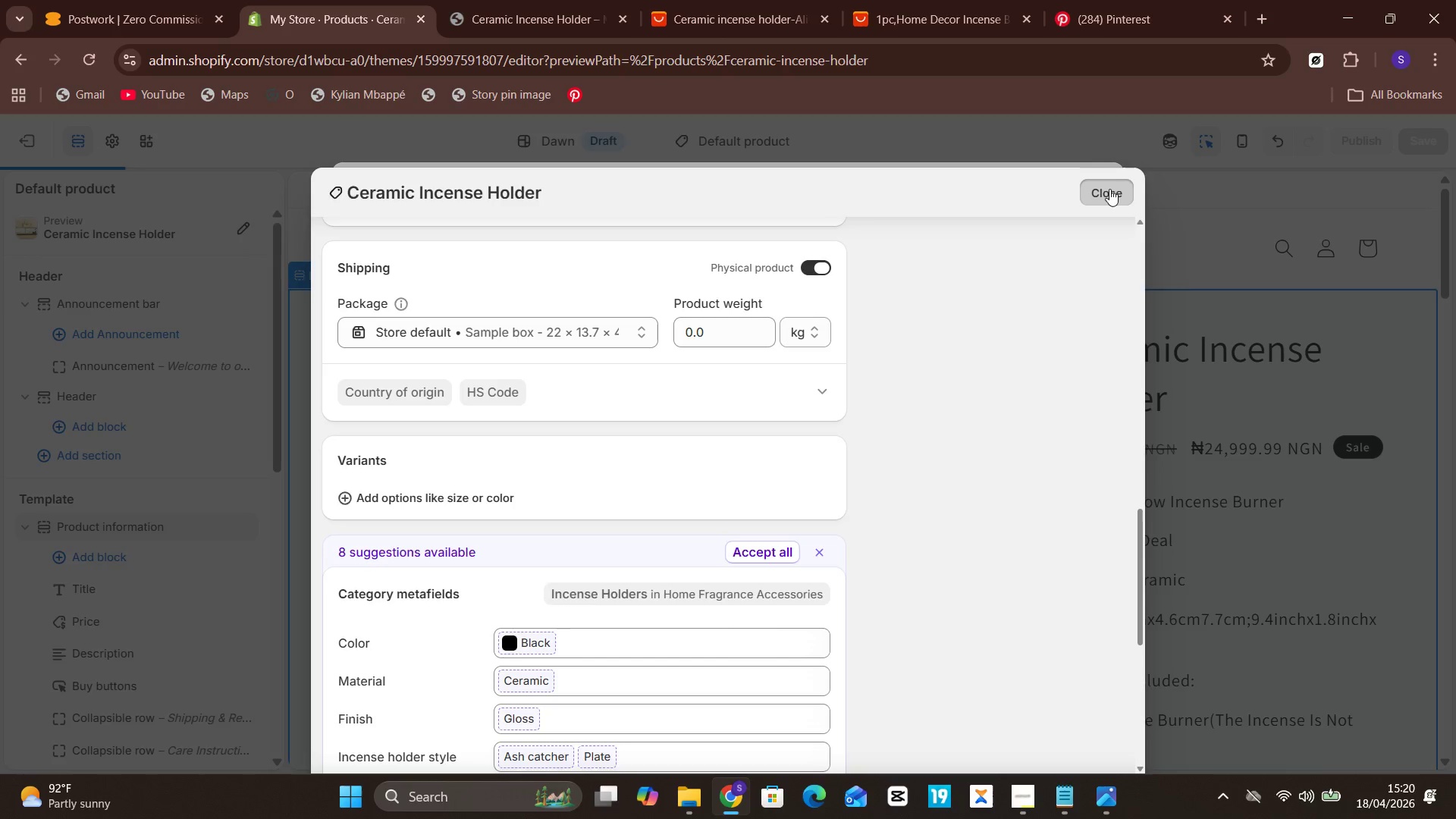 
triple_click([1109, 189])
 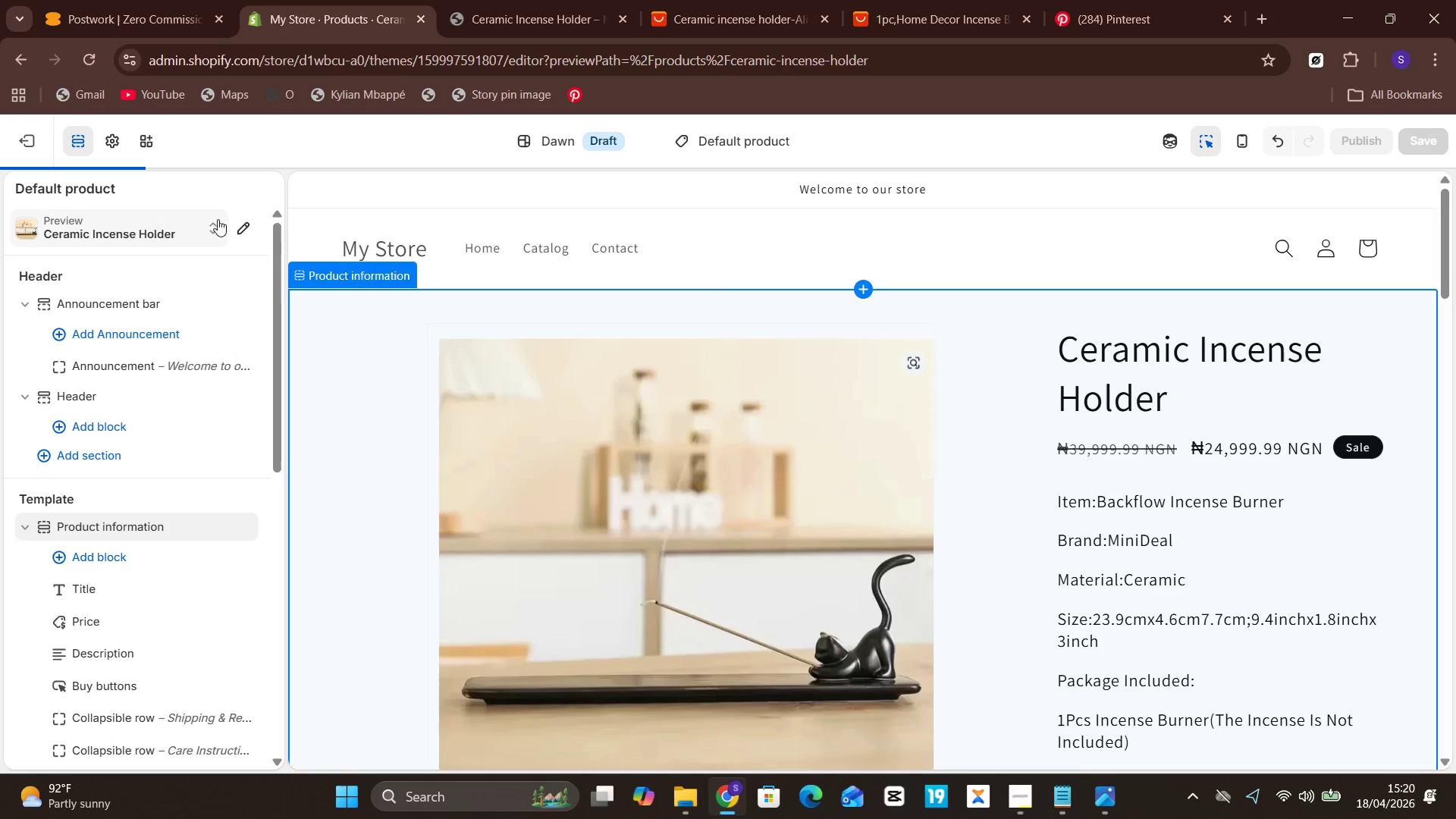 
mouse_move([210, 231])
 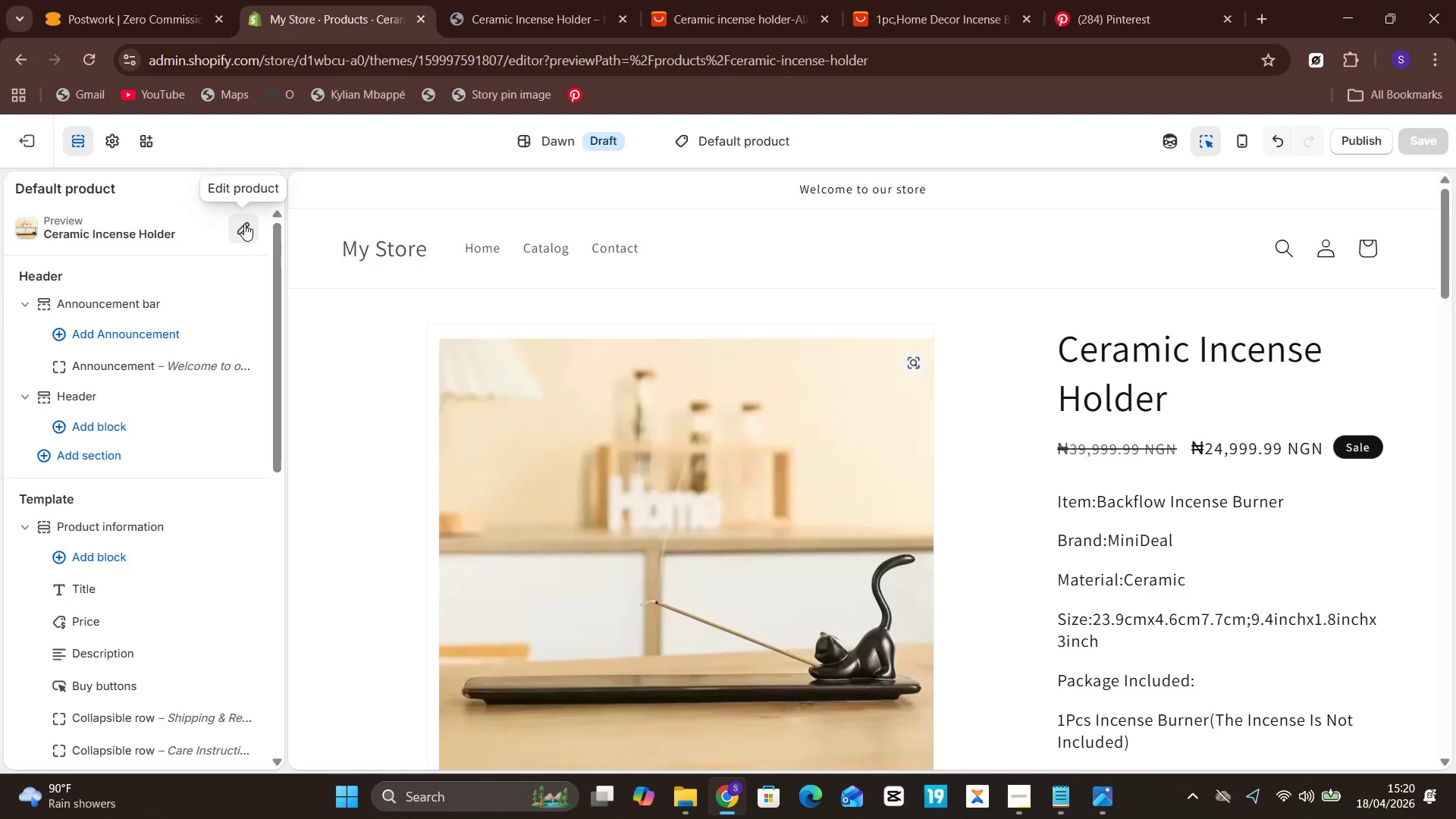 
left_click([244, 224])
 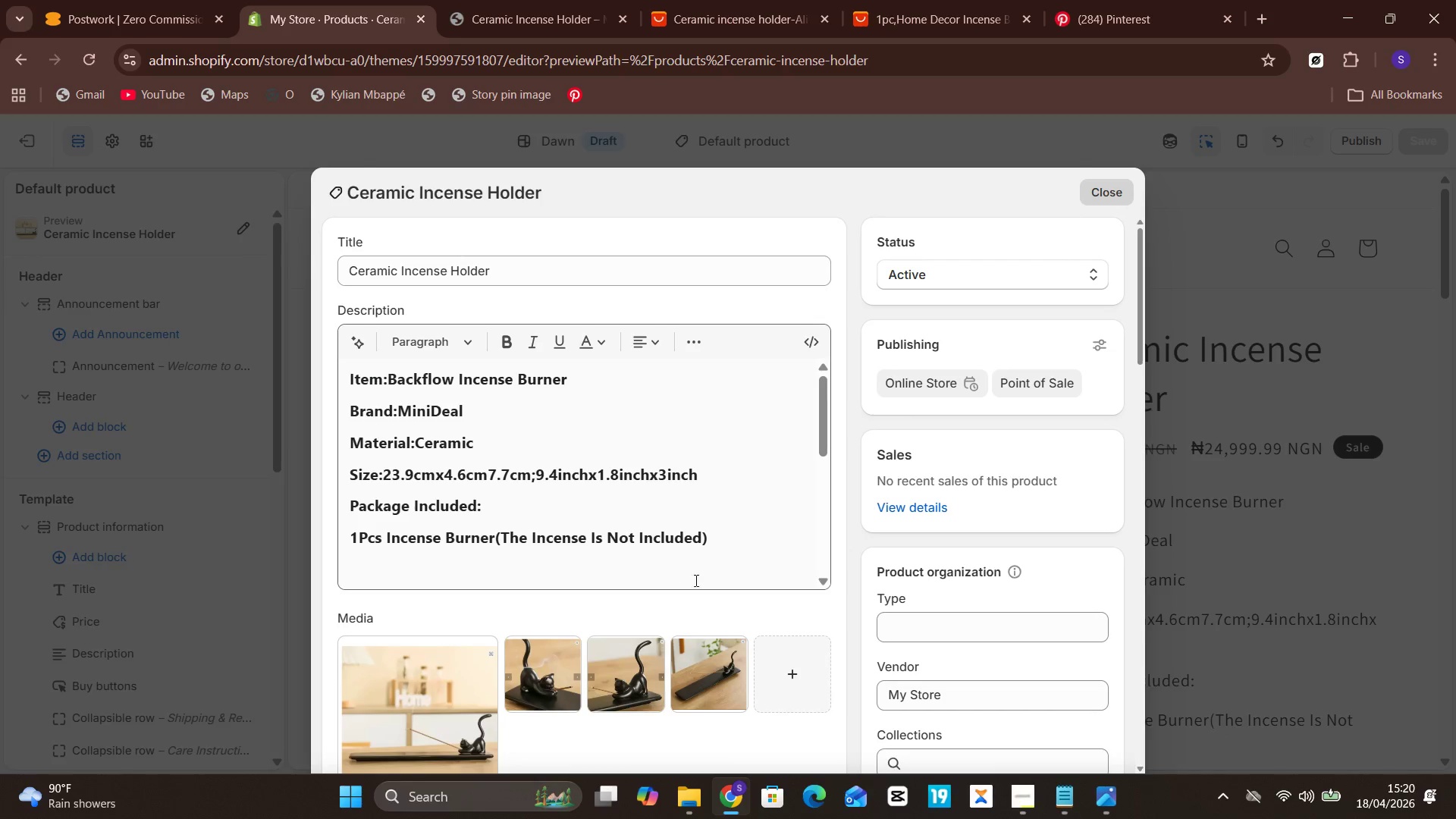 
wait(14.33)
 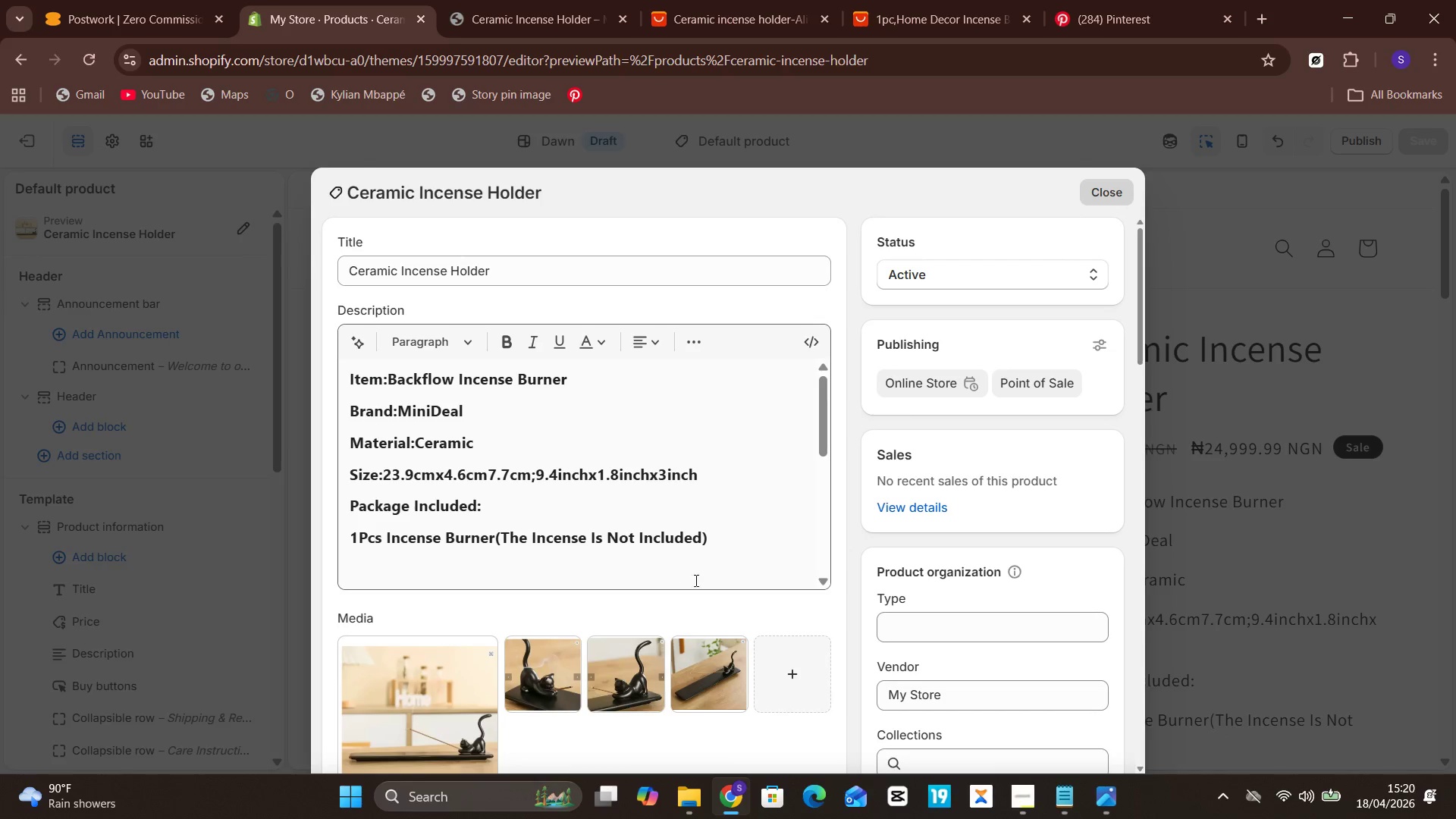 
left_click([345, 267])
 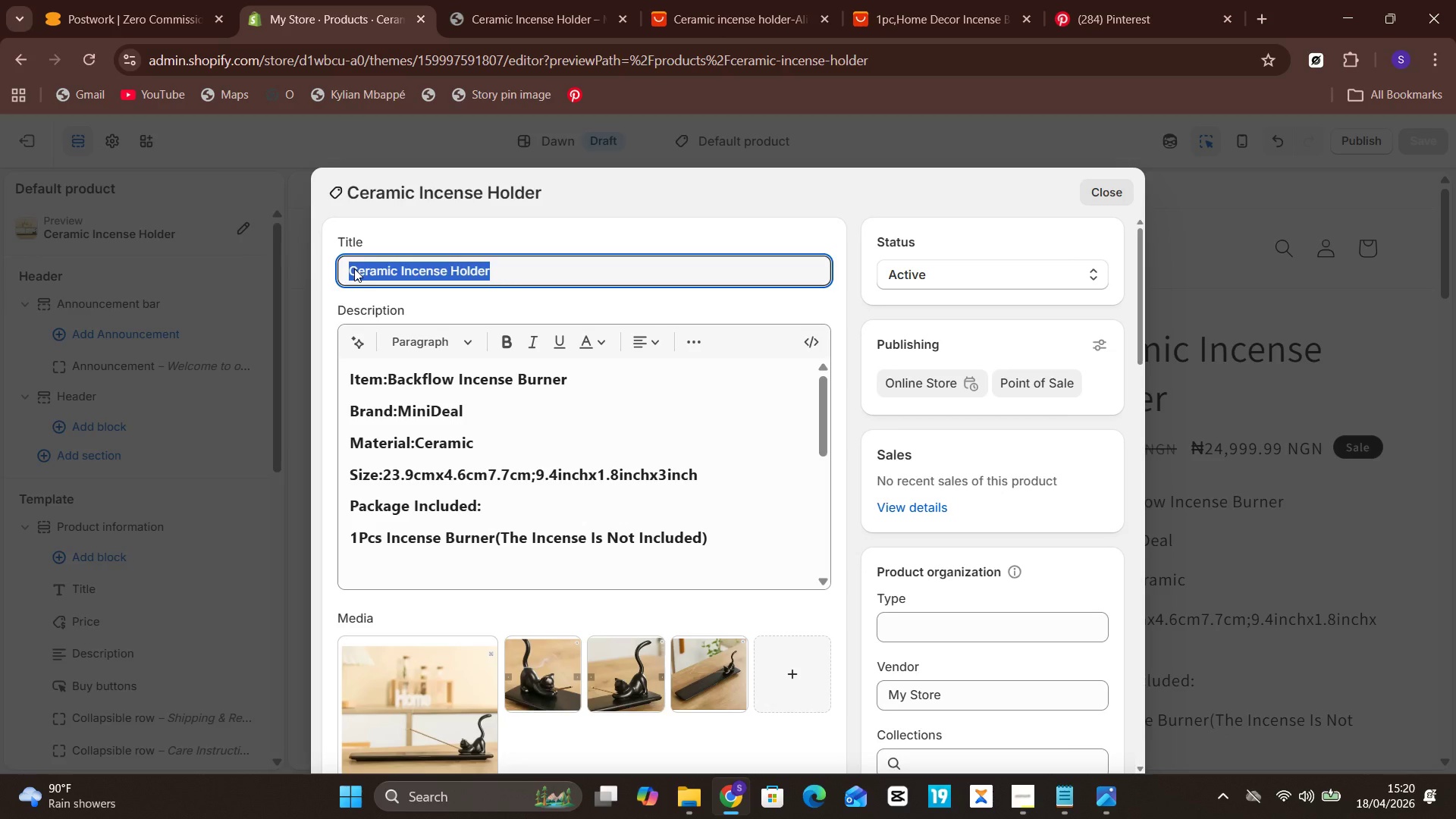 
key(ArrowLeft)
 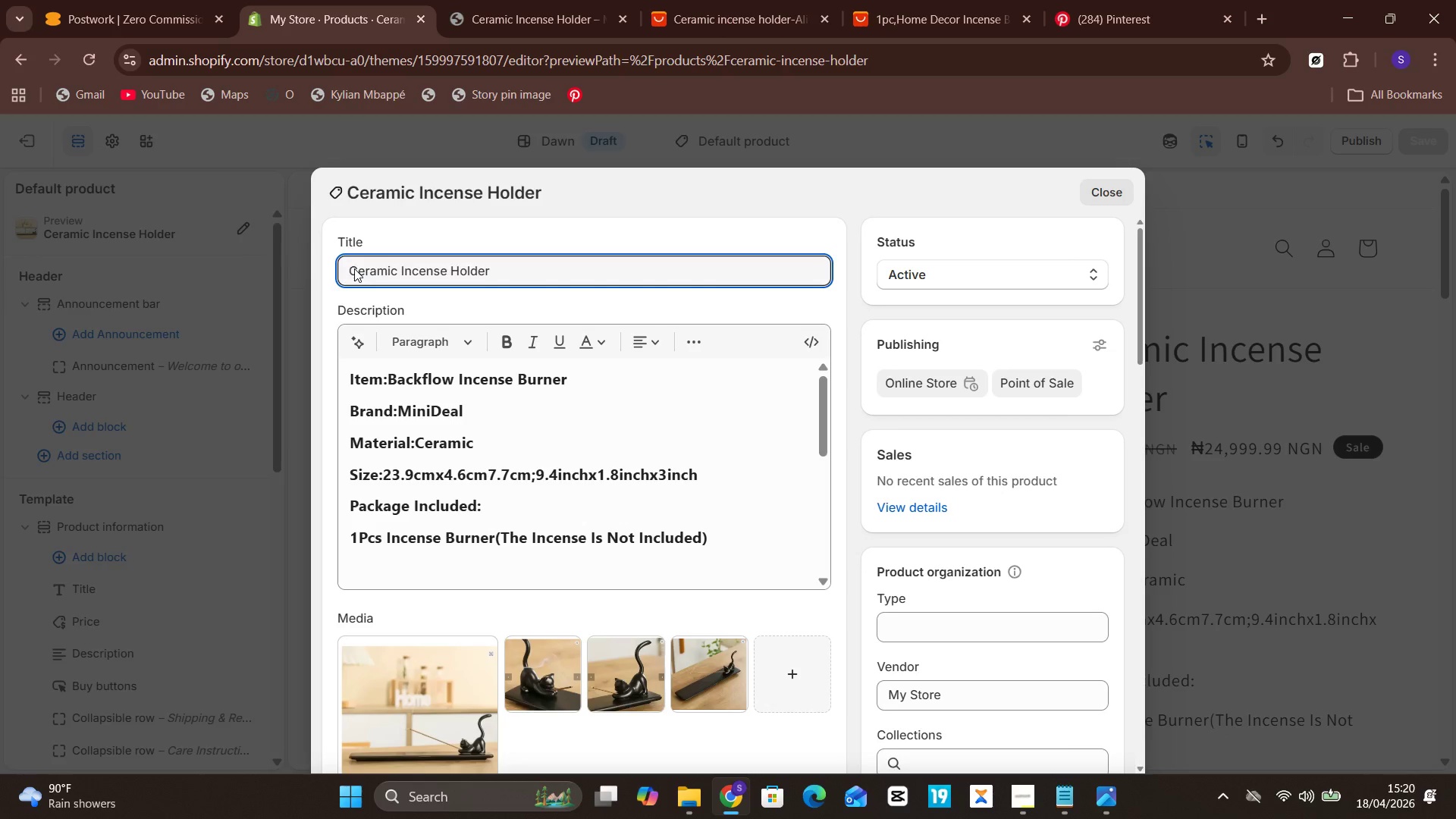 
key(Unknown)
 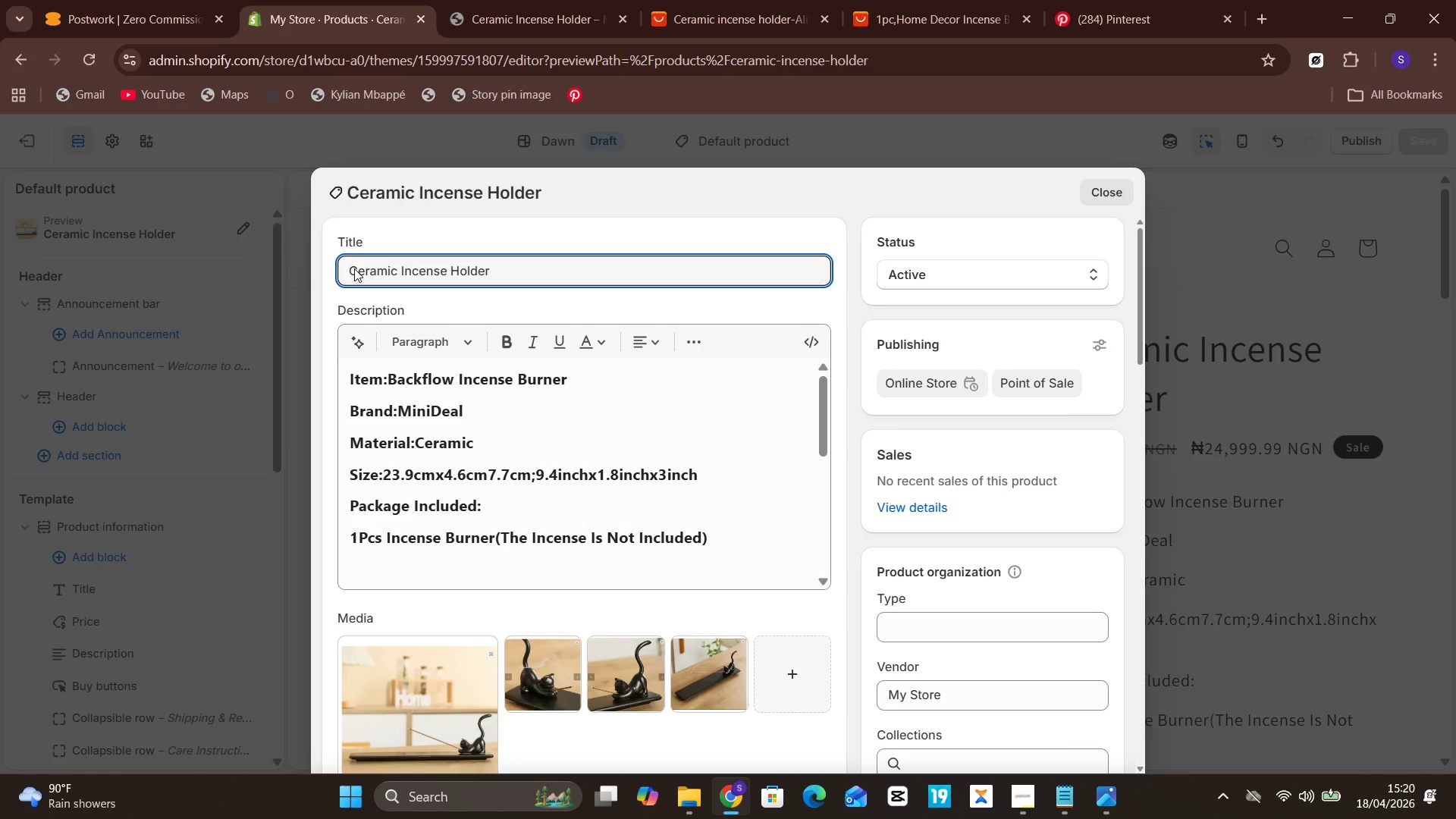 
type(Minimalist)
 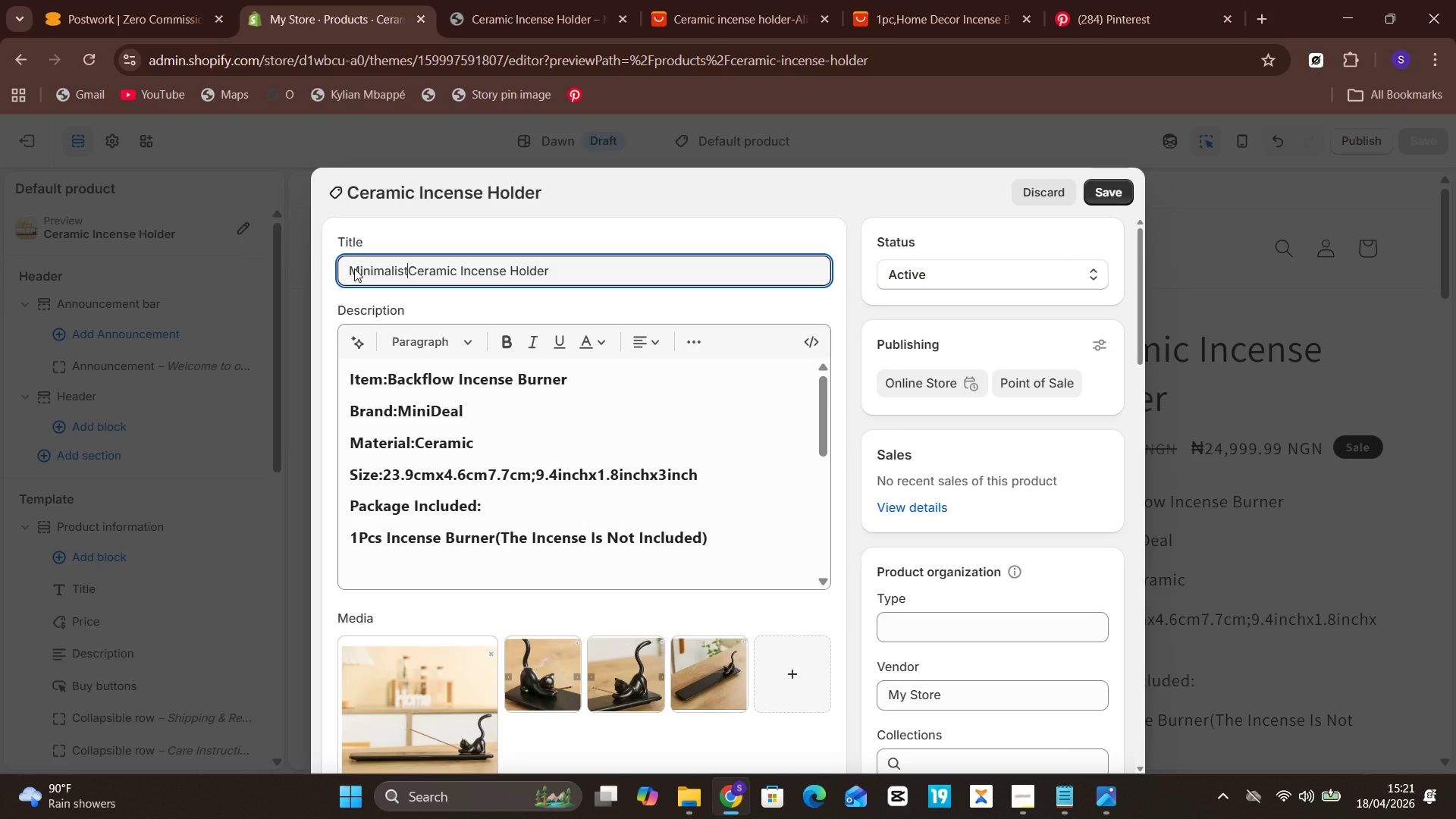 
type( Basalt)
 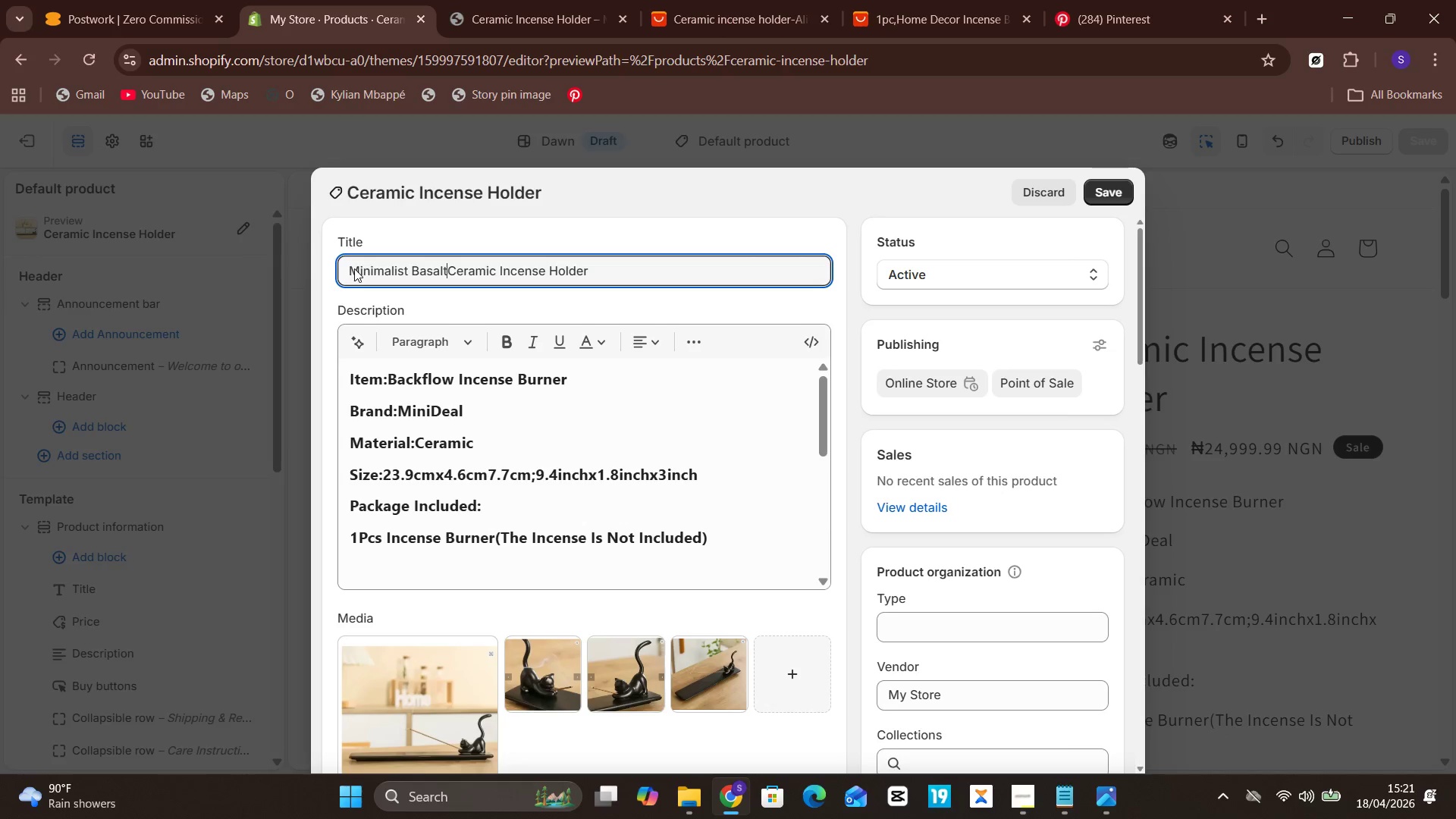 
hold_key(key=Unknown, duration=0.67)
 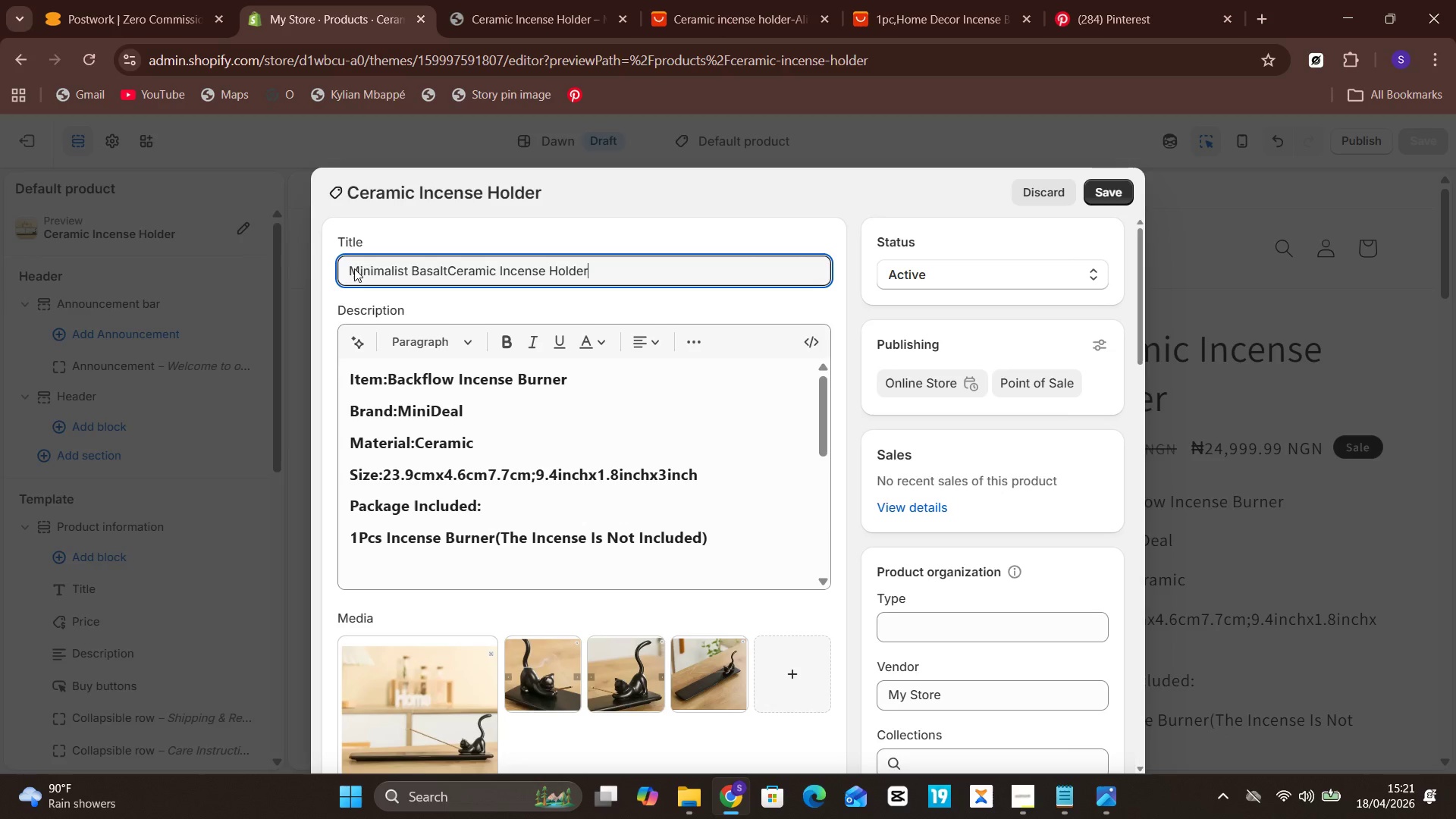 
hold_key(key=ArrowDown, duration=0.67)
 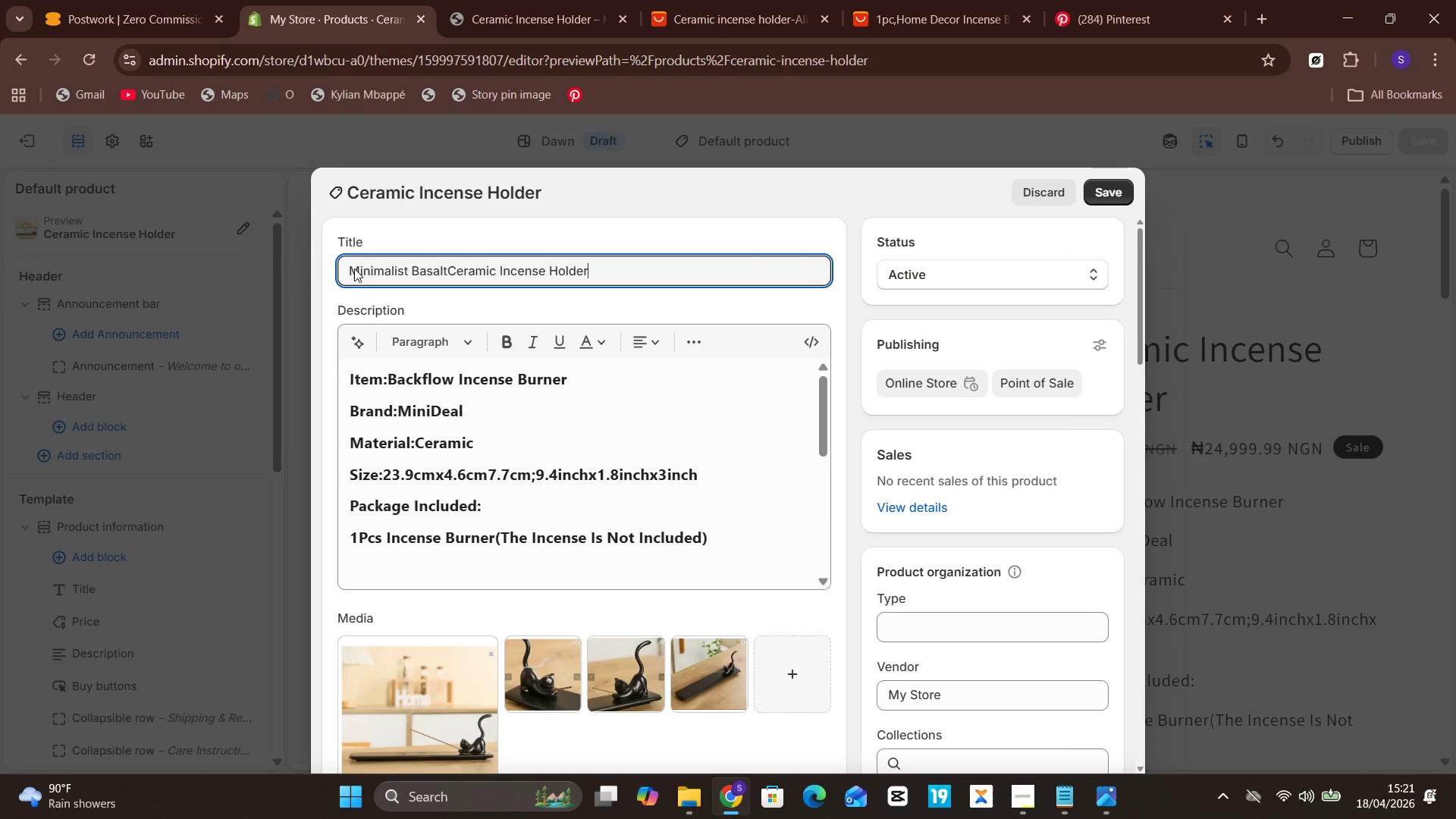 
hold_key(key=Unknown, duration=0.97)
 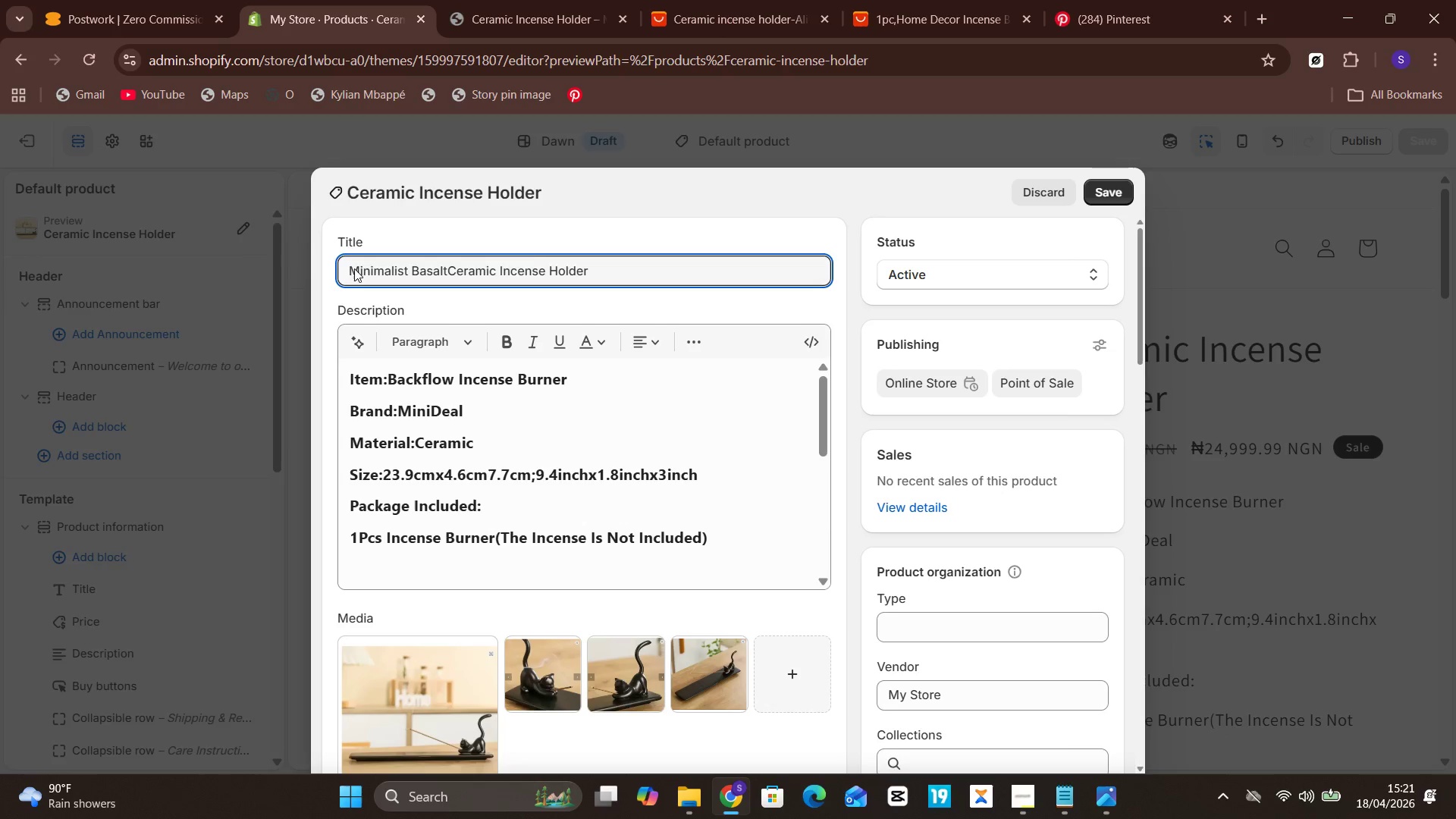 
hold_key(key=ArrowLeft, duration=0.95)
 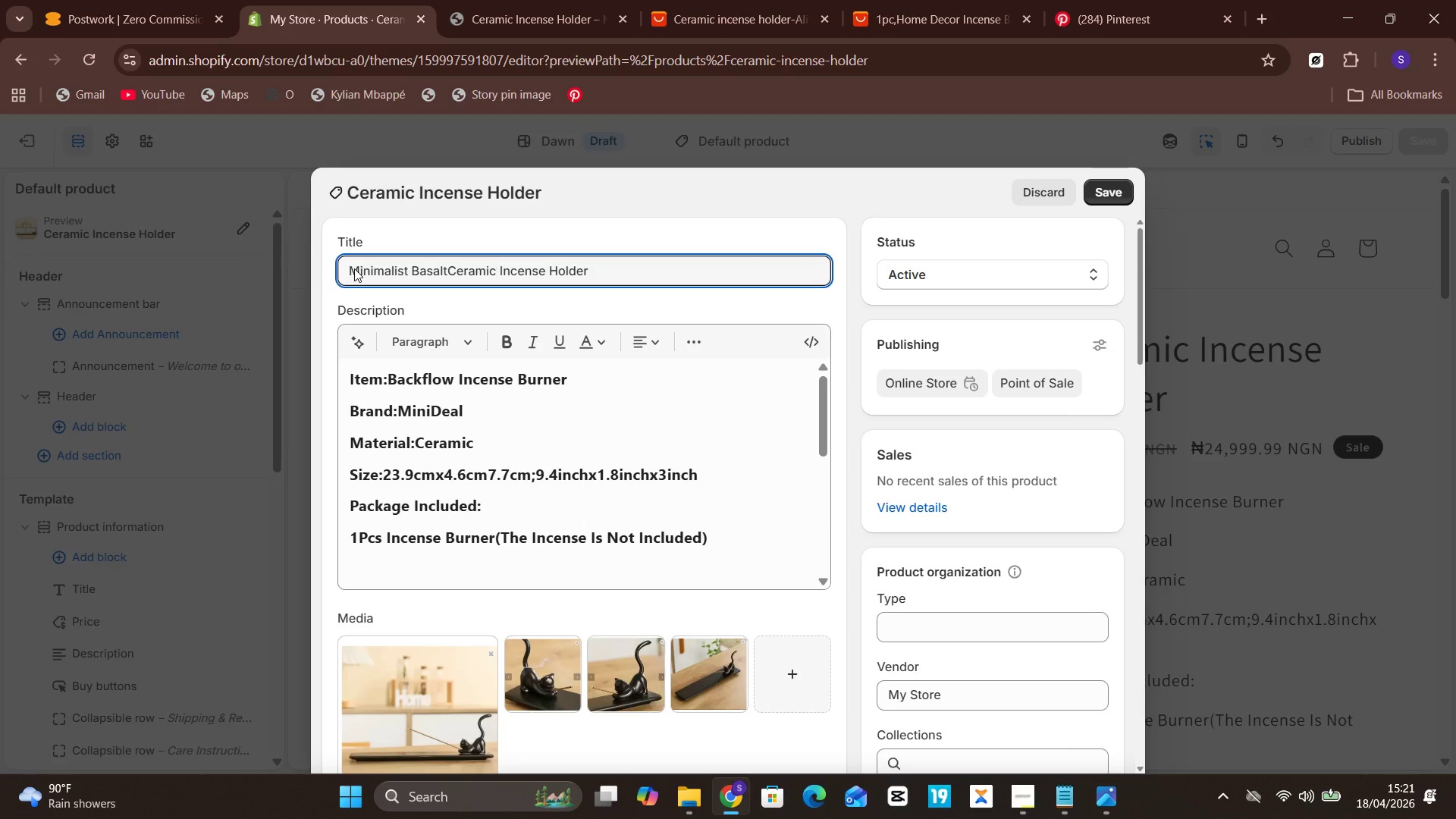 
key(Backspace)
 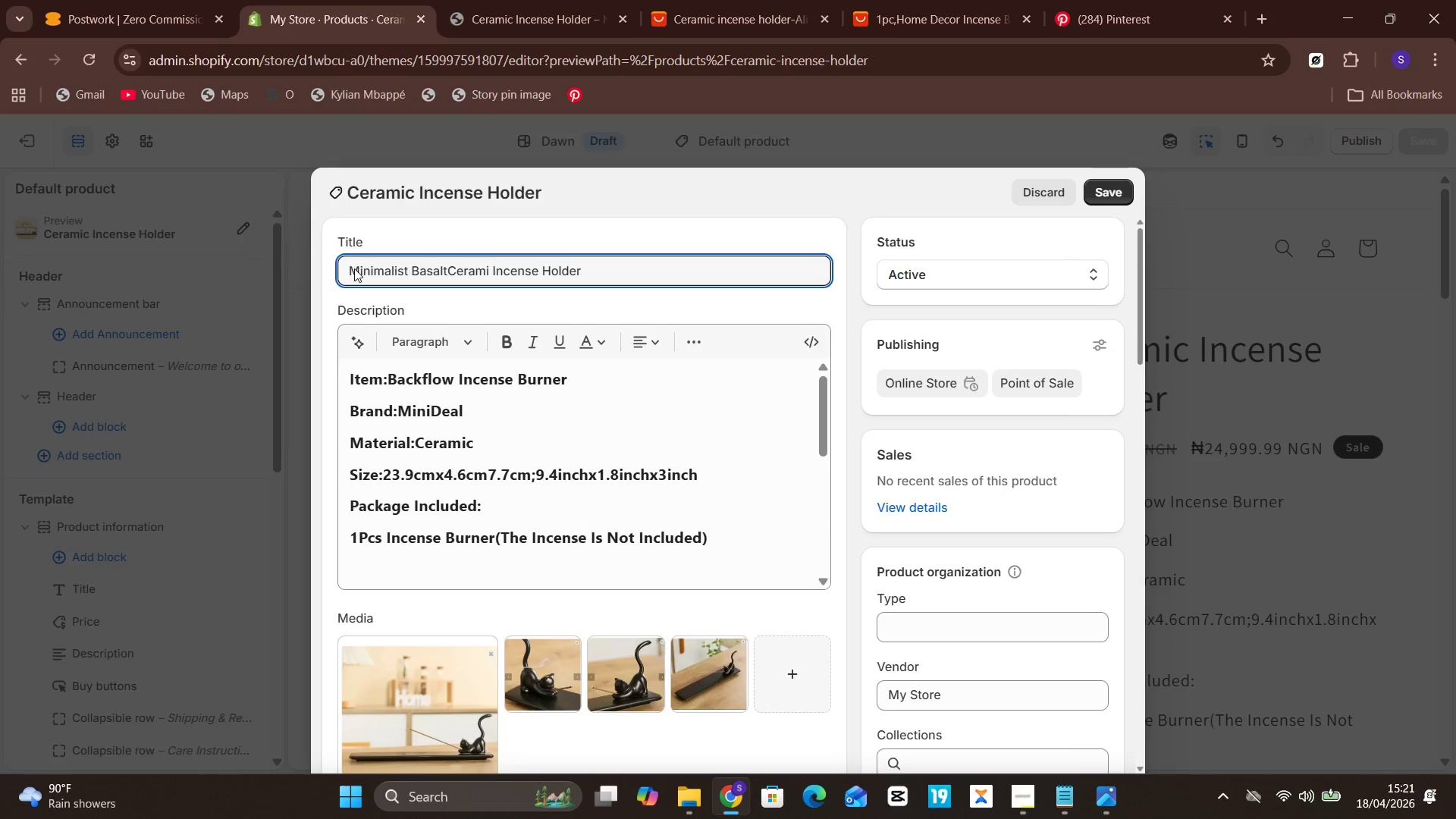 
key(Backspace)
 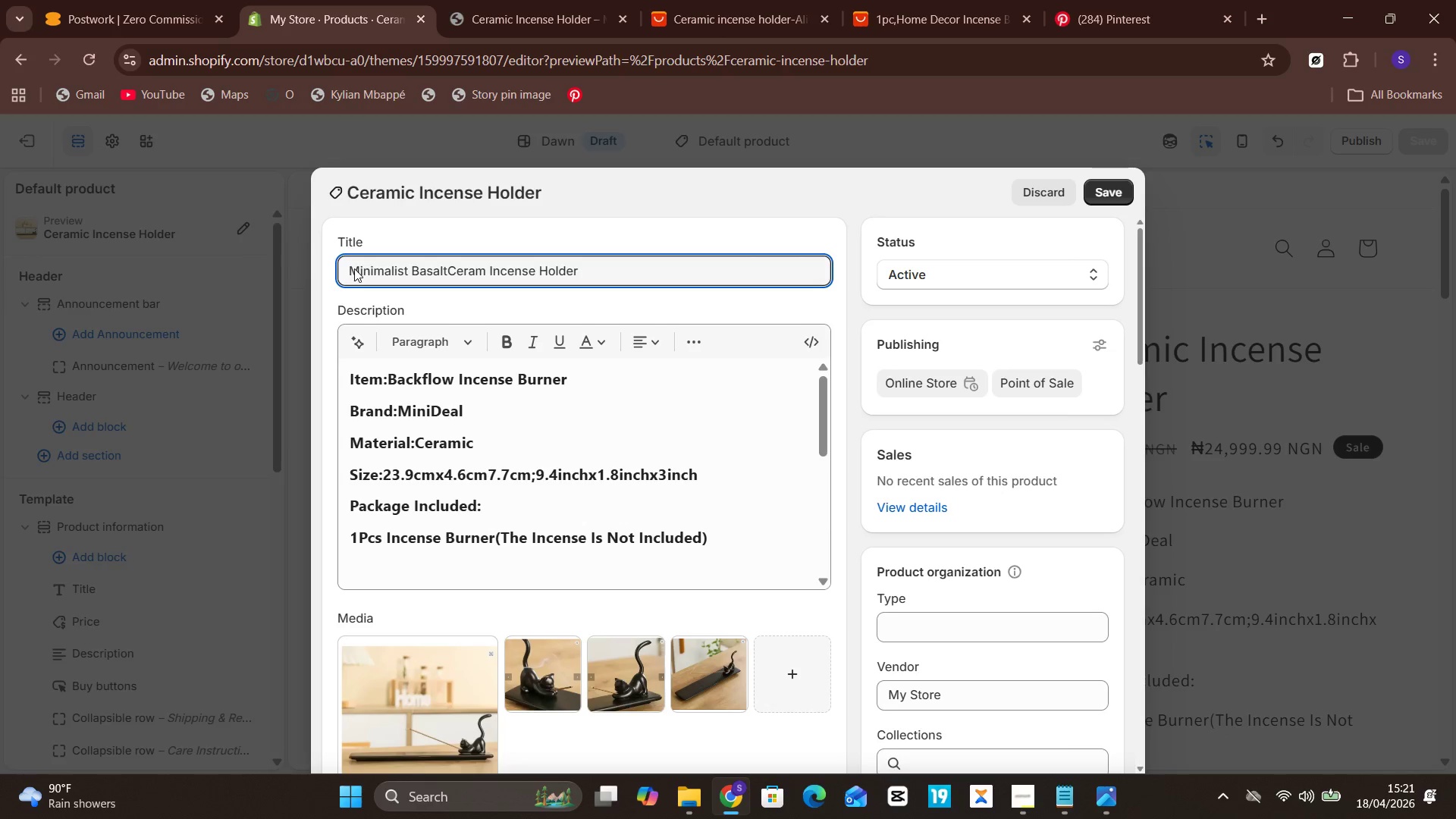 
key(Backspace)
 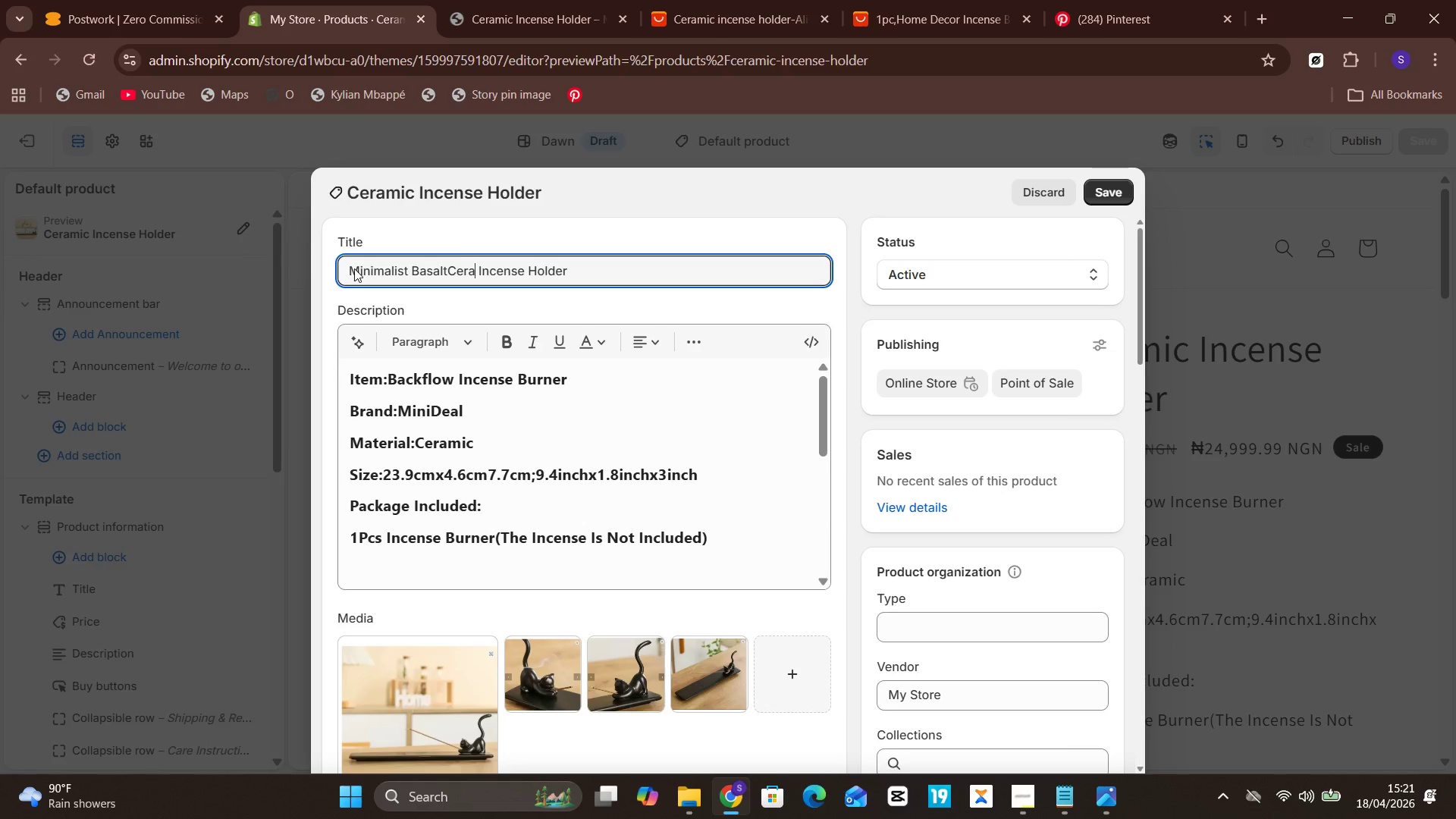 
key(Backspace)
 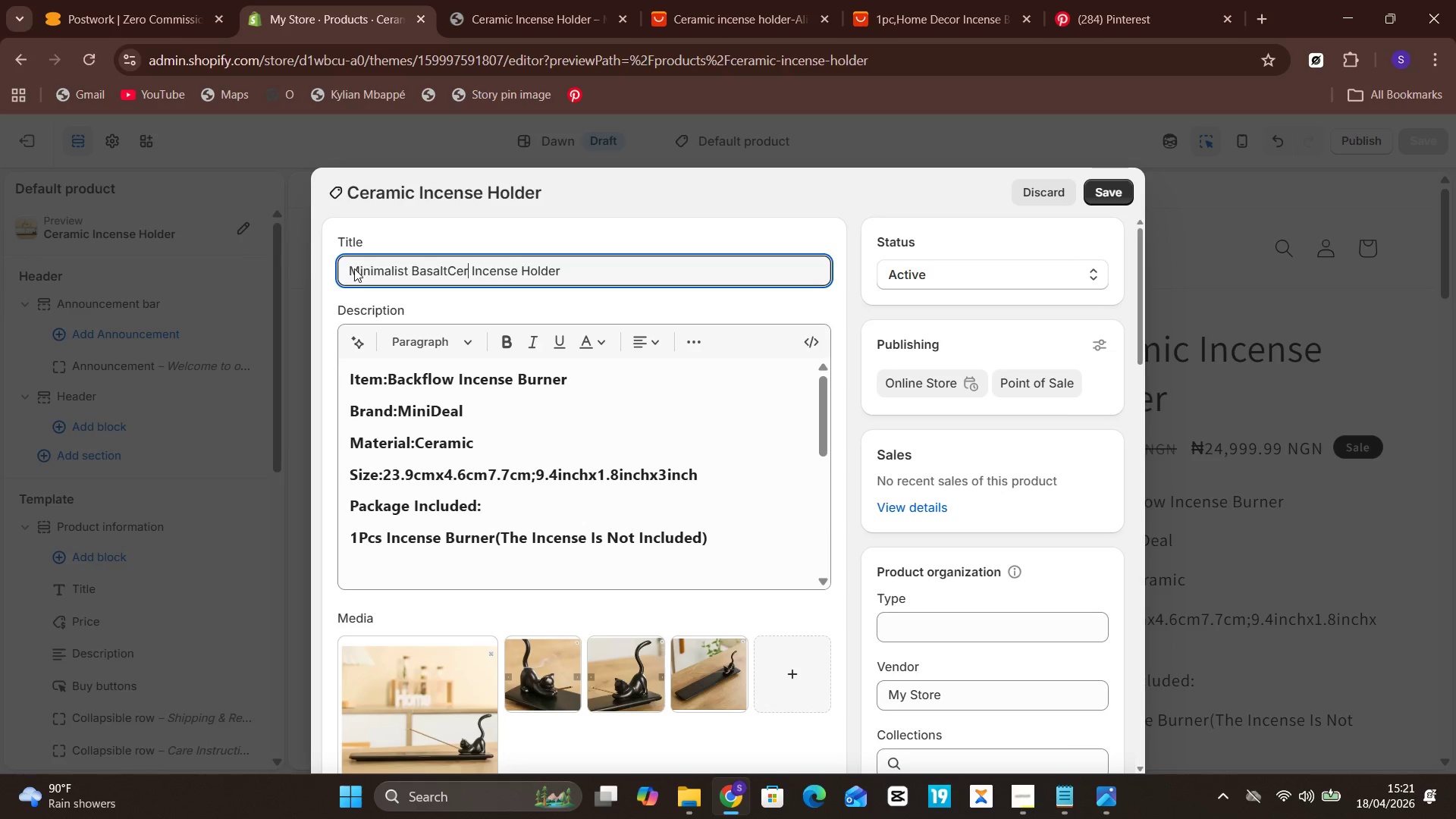 
key(Backspace)
 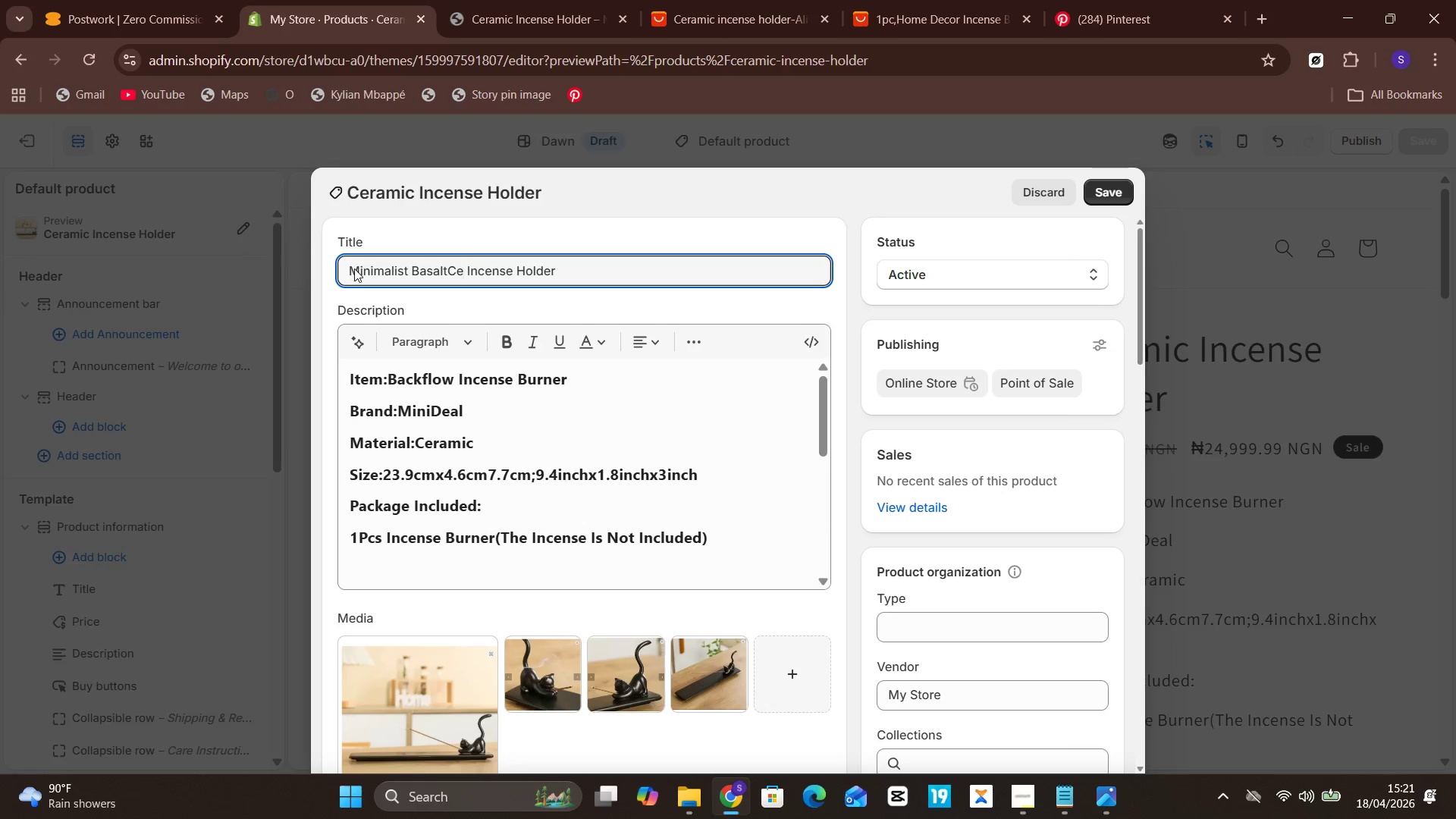 
key(Backspace)
 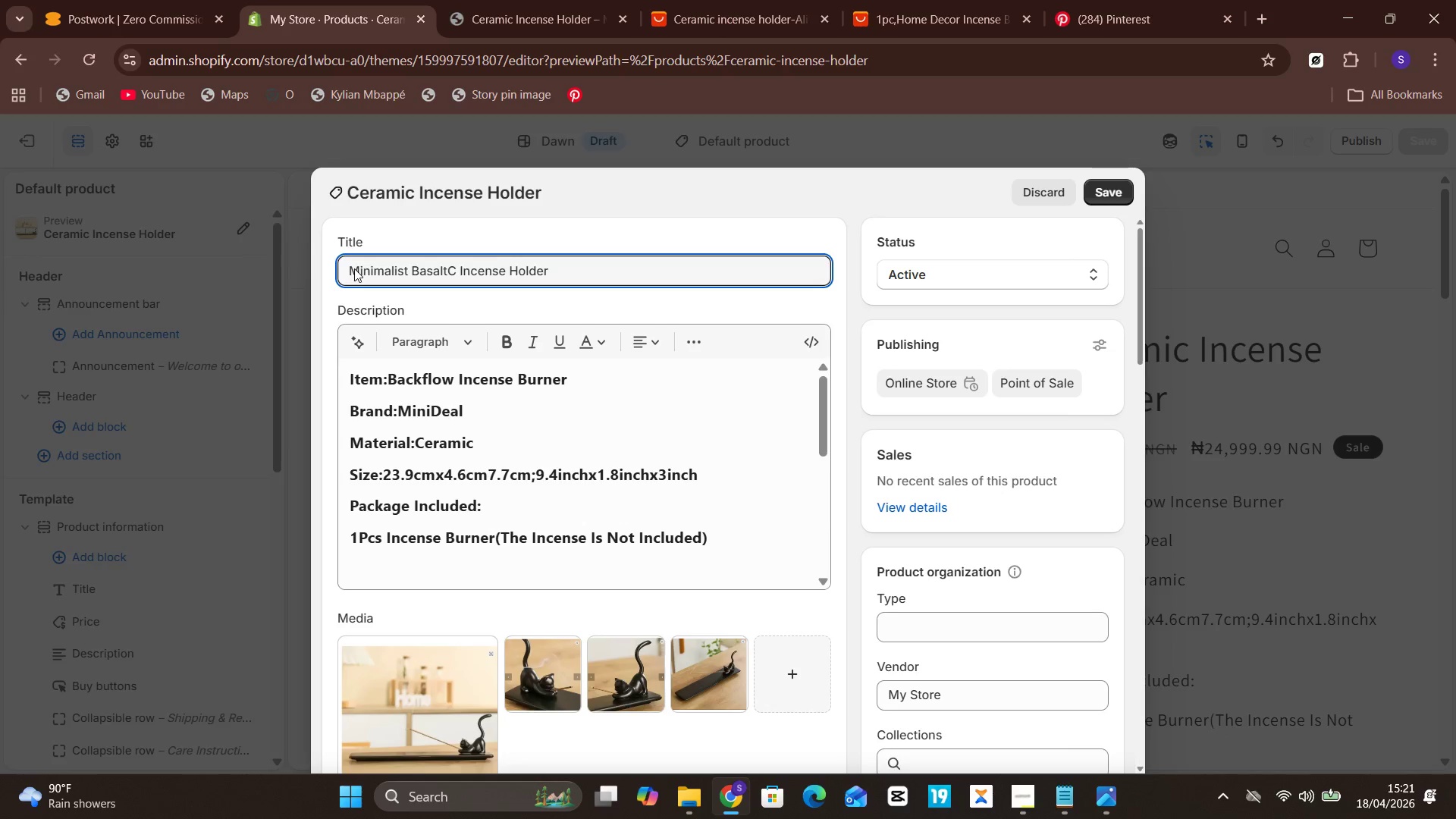 
key(Backspace)
 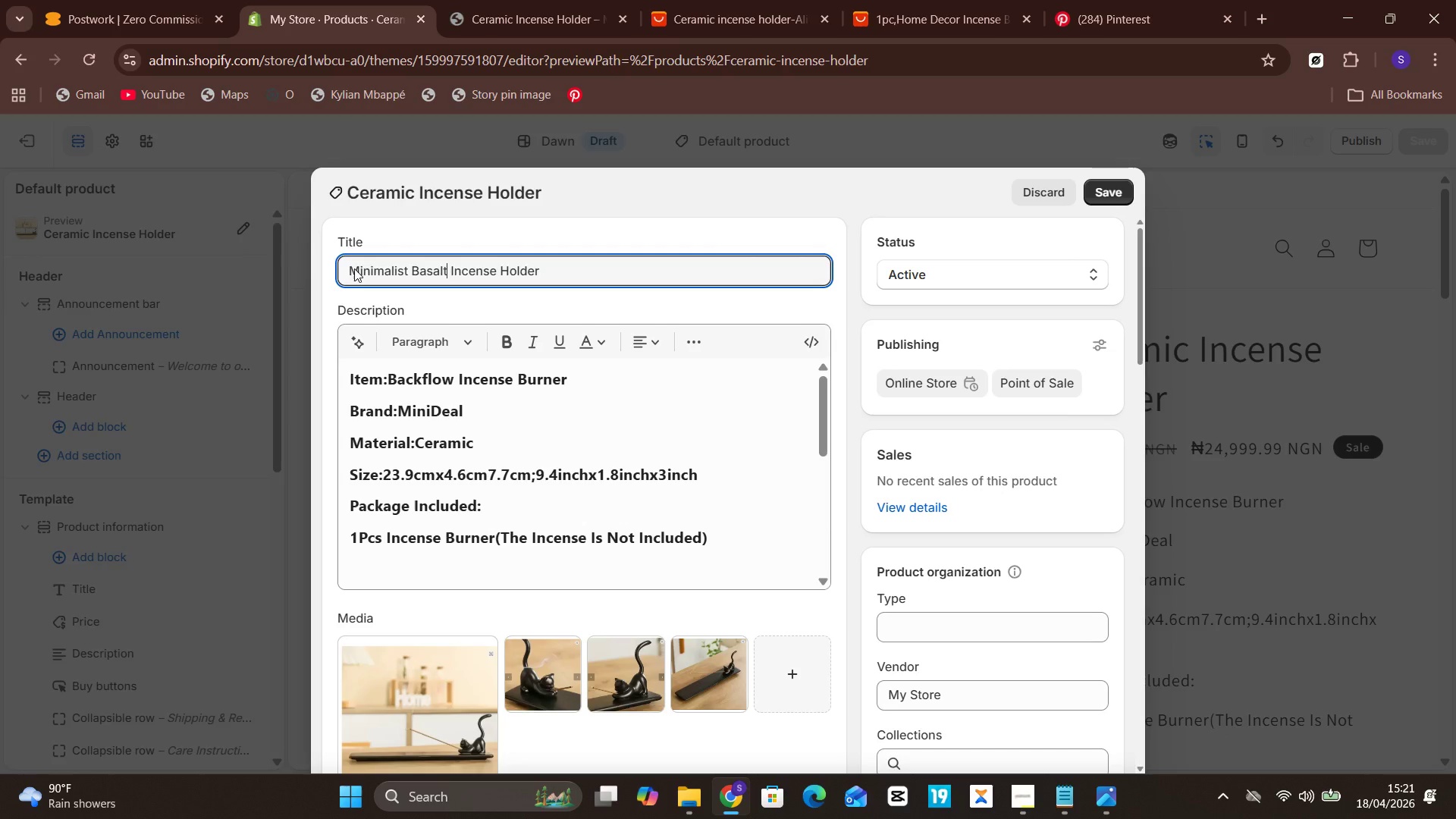 
key(Unknown)
 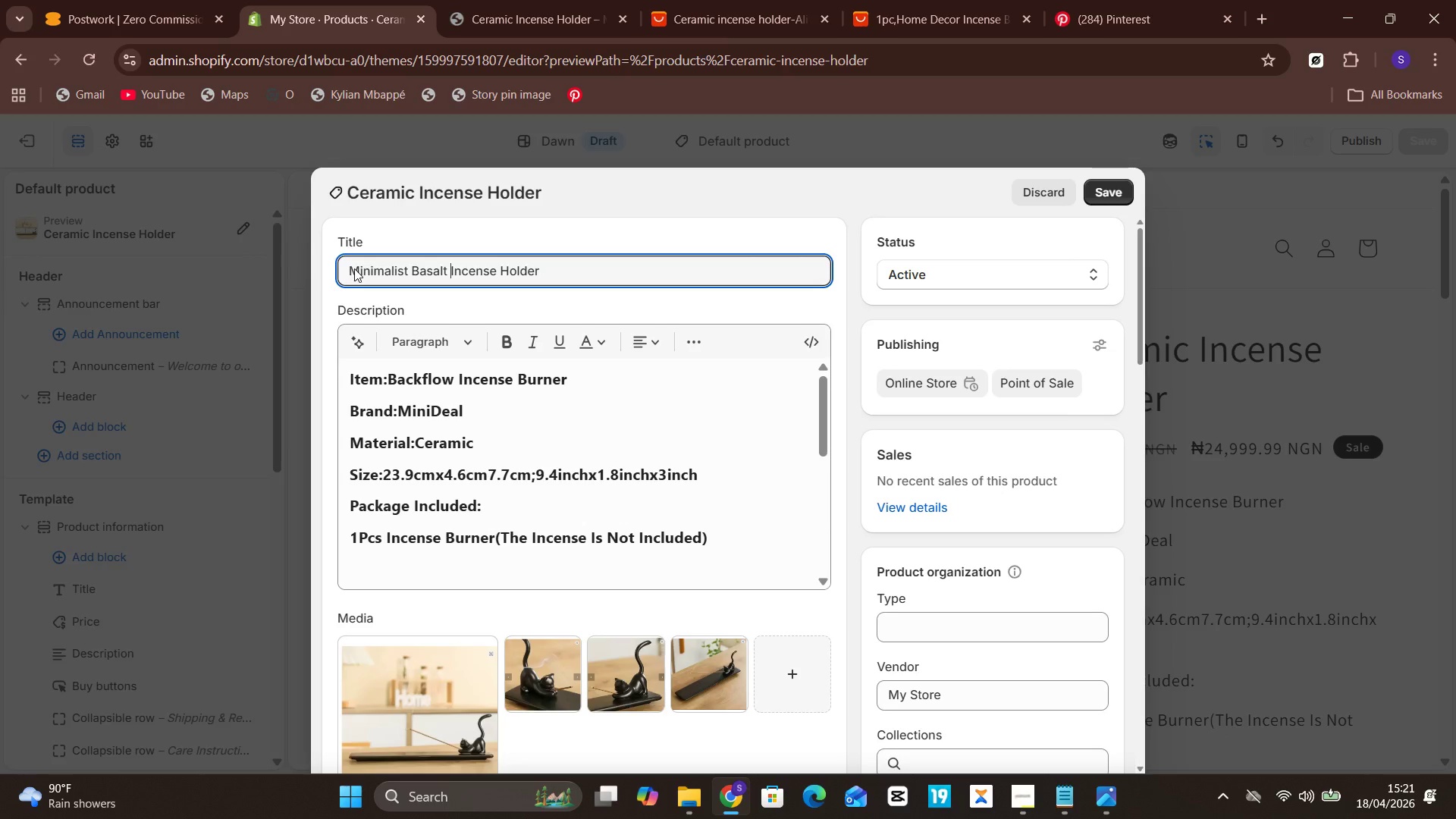 
key(ArrowRight)
 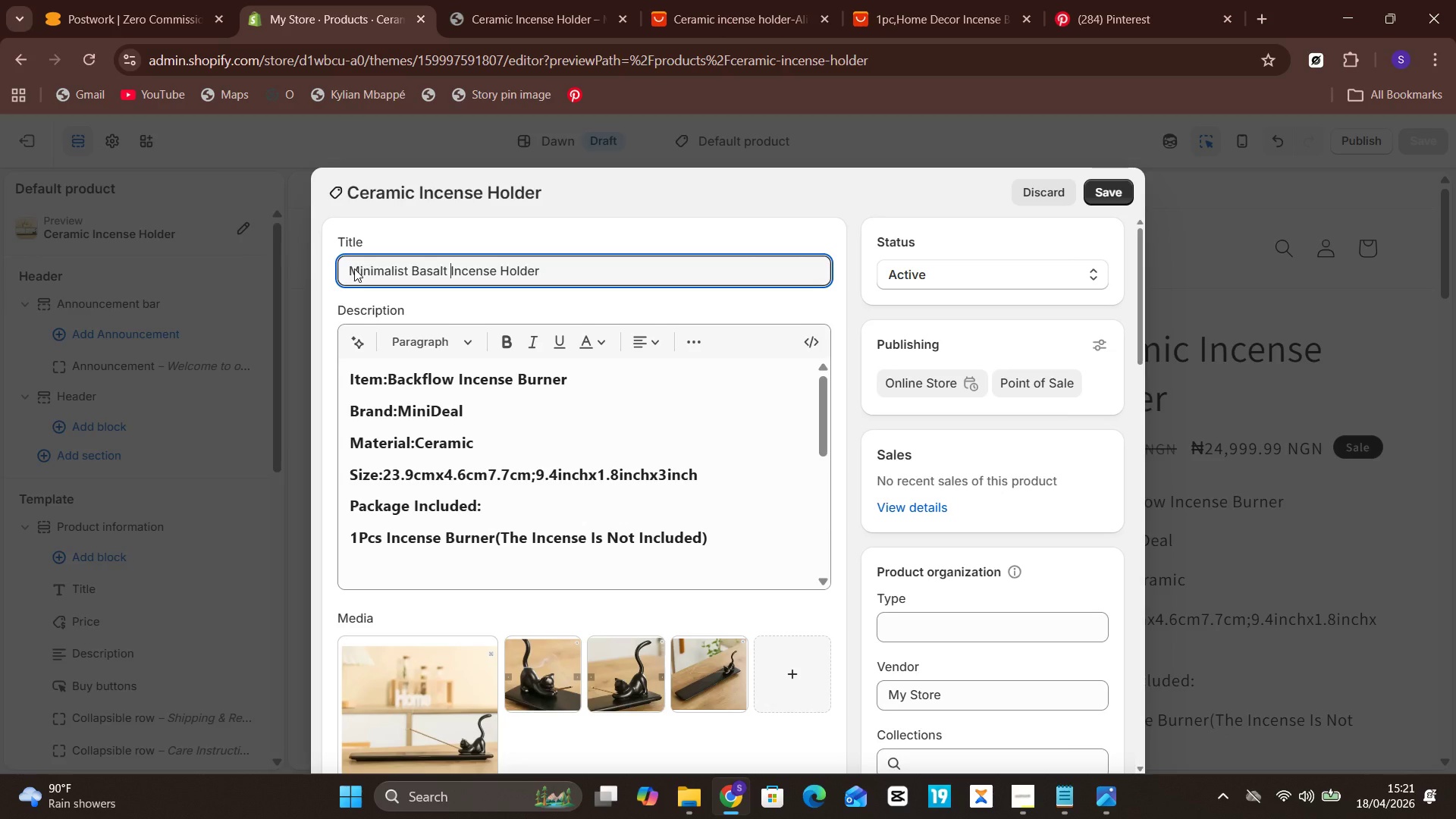 
hold_key(key=Unknown, duration=1.17)
 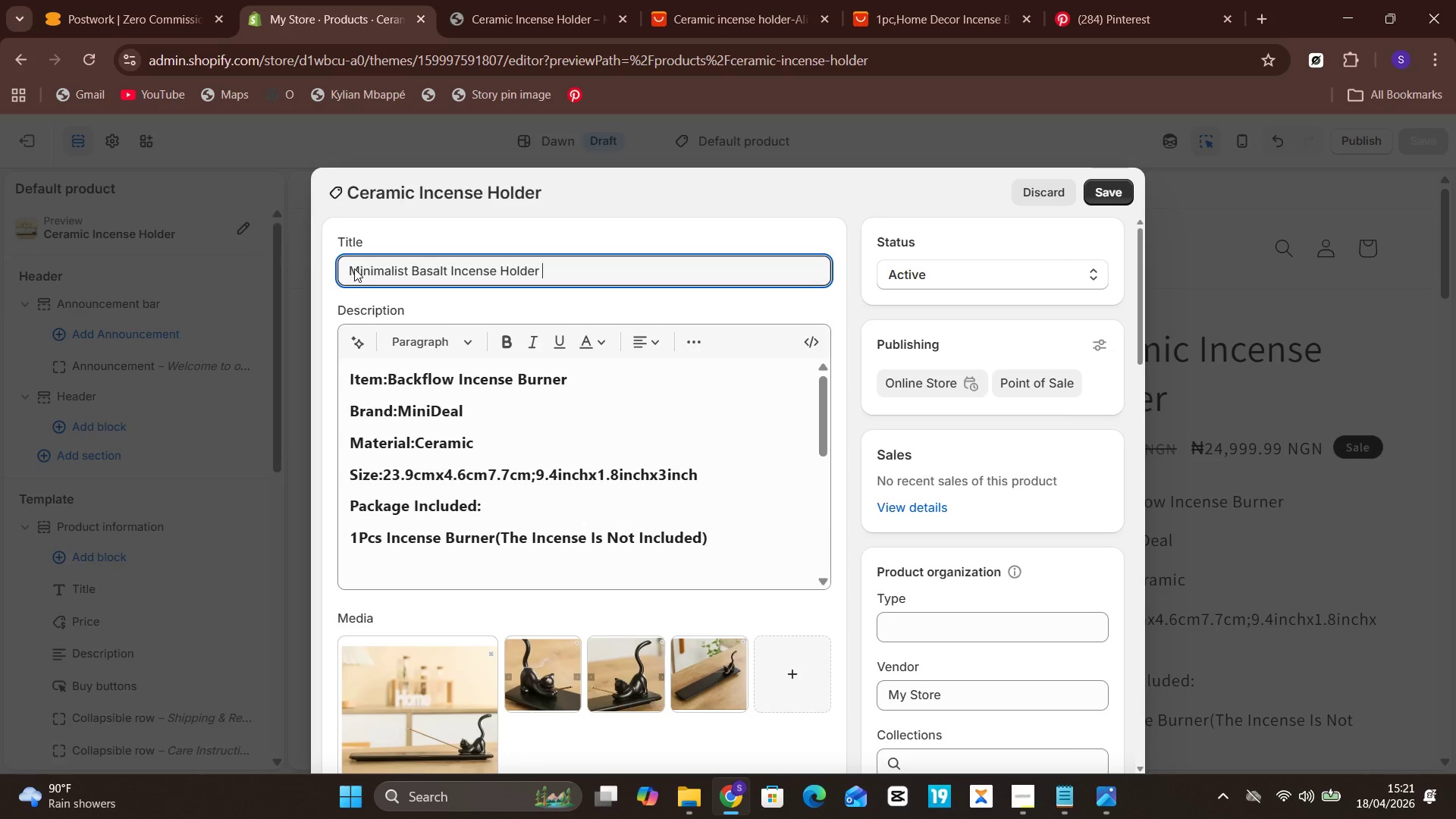 
hold_key(key=ArrowRight, duration=1.16)
 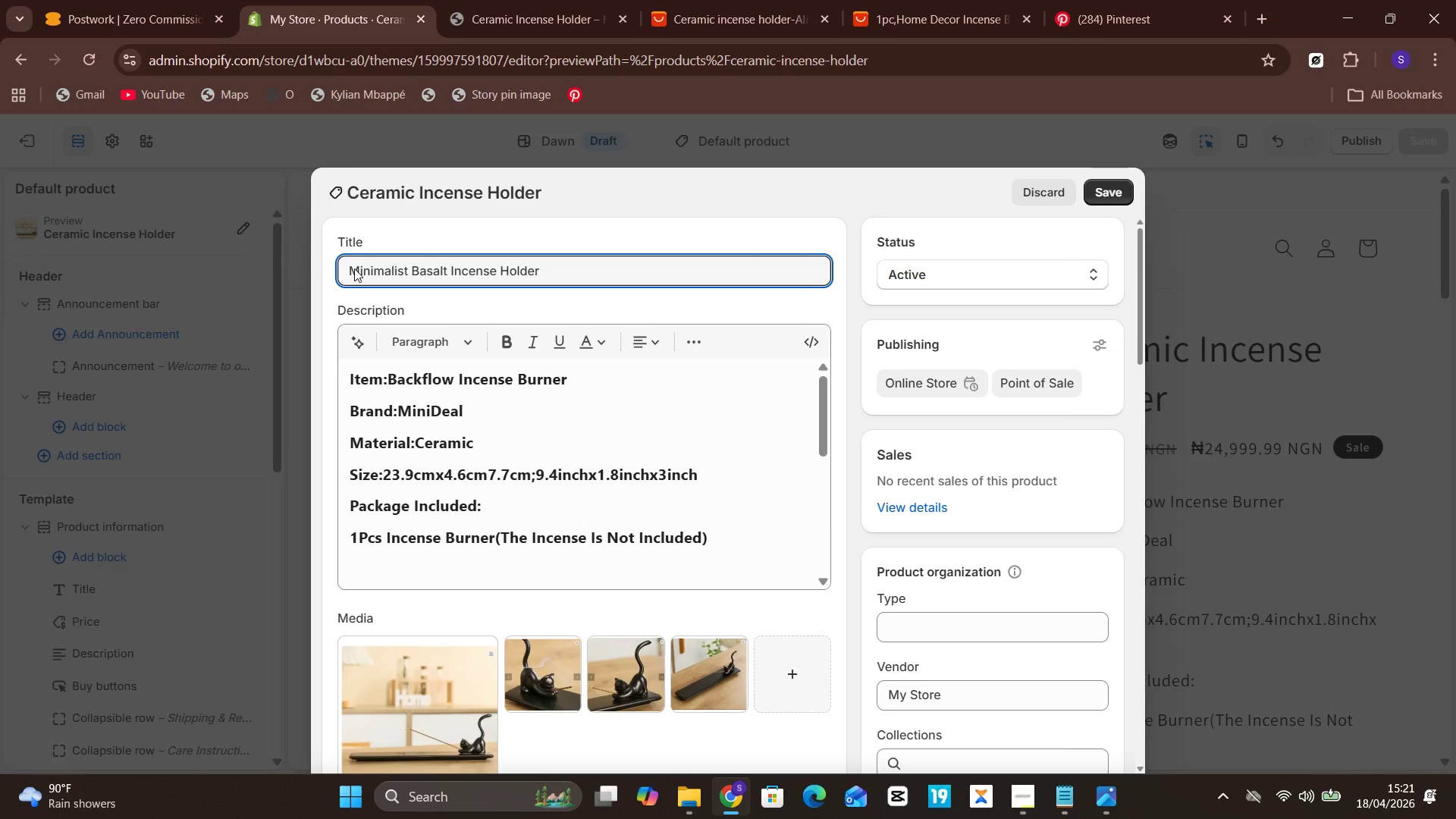 
key(Space)
 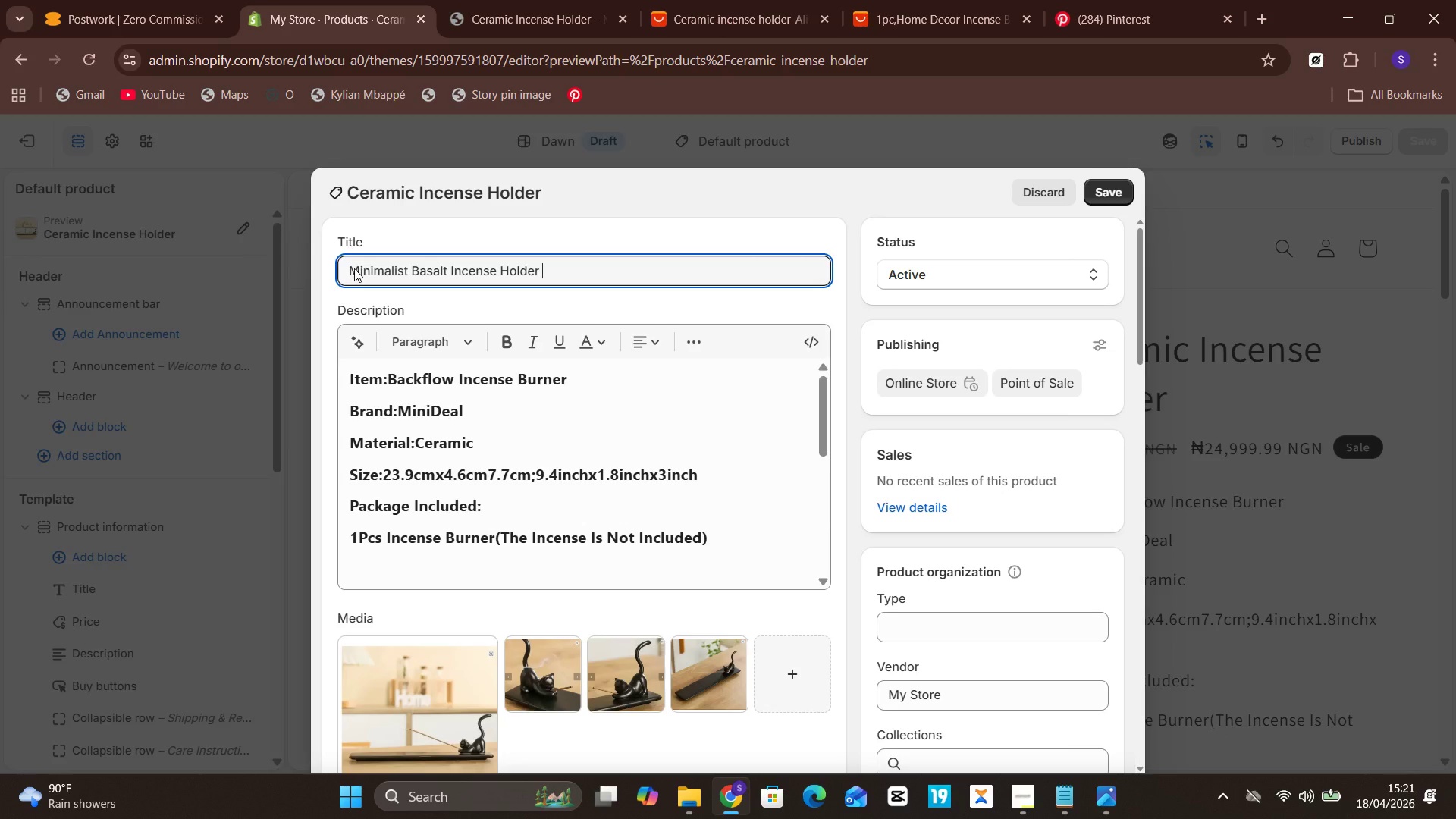 
hold_key(key=ShiftLeft, duration=21.78)
left_click([1260, 20])
 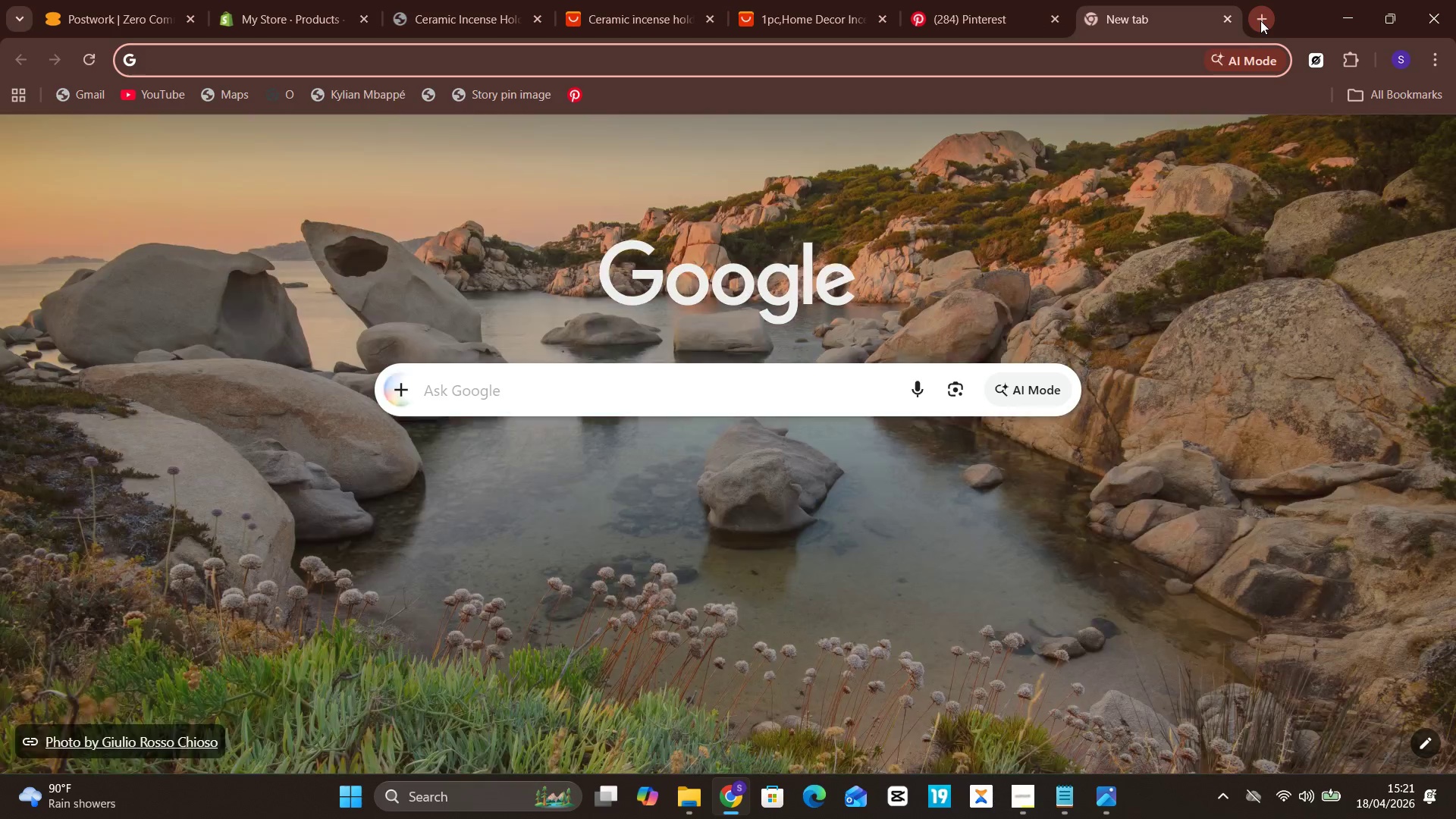 
type(diago)
 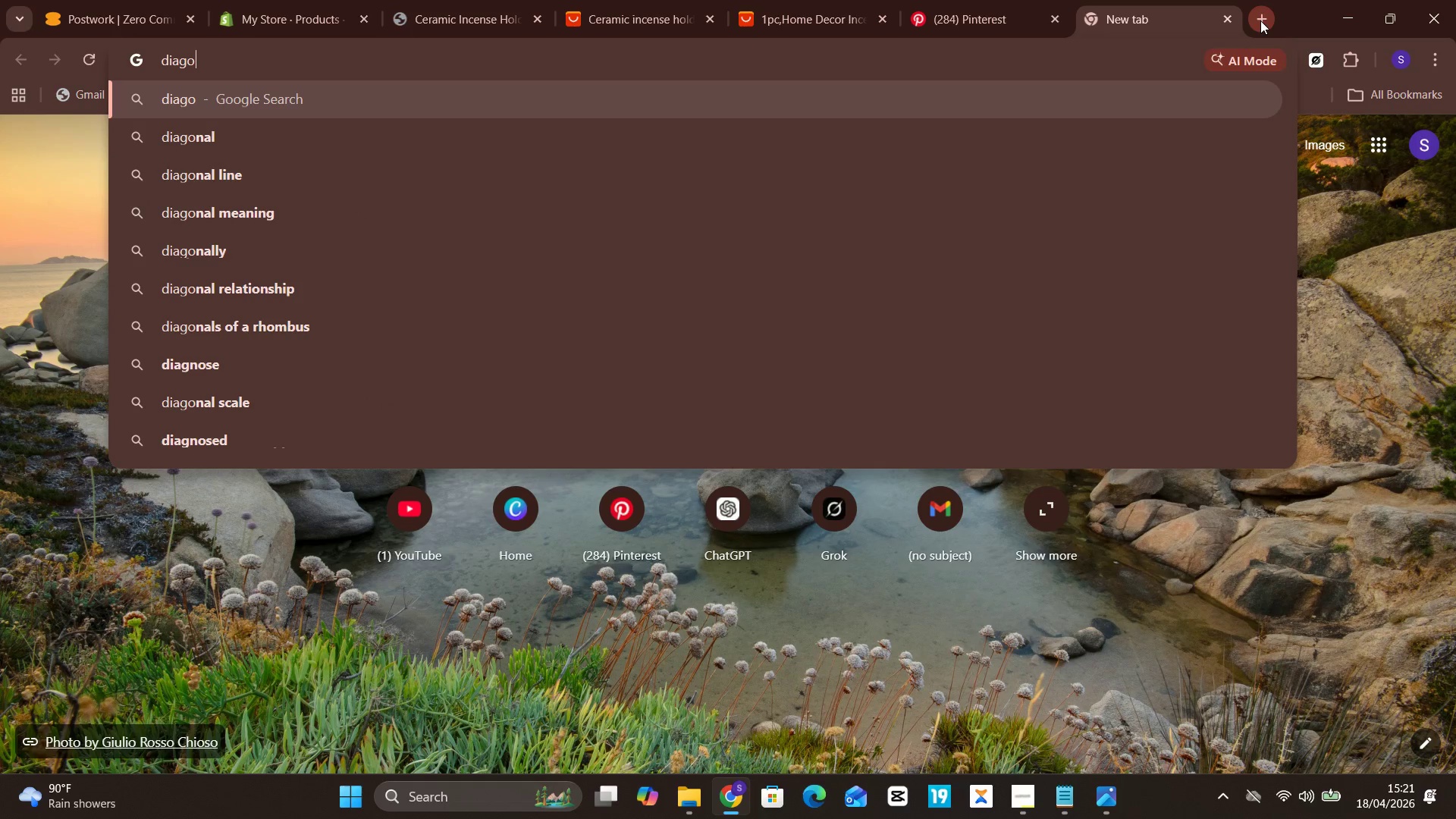 
key(Unknown)
 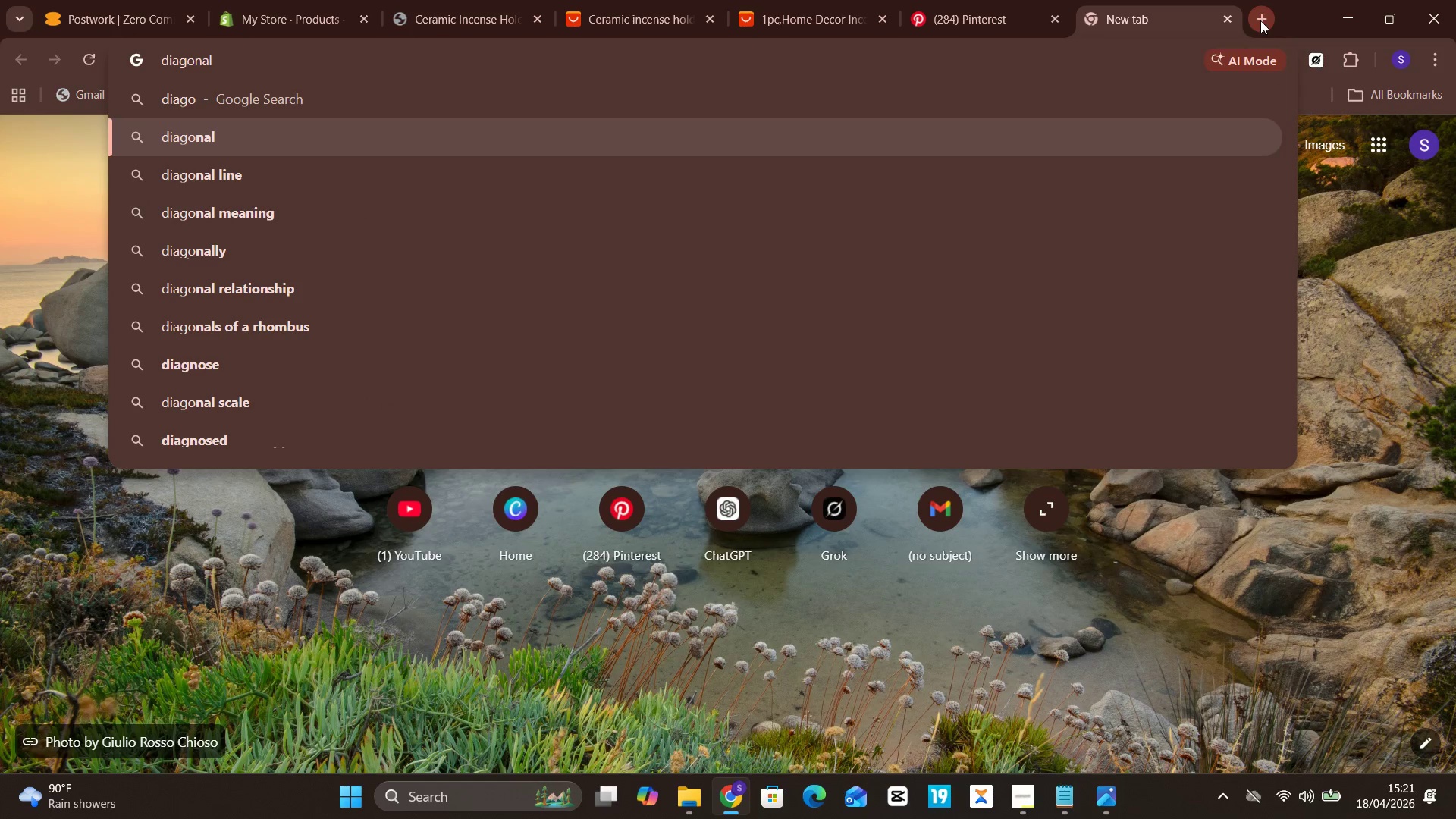 
key(ArrowDown)
 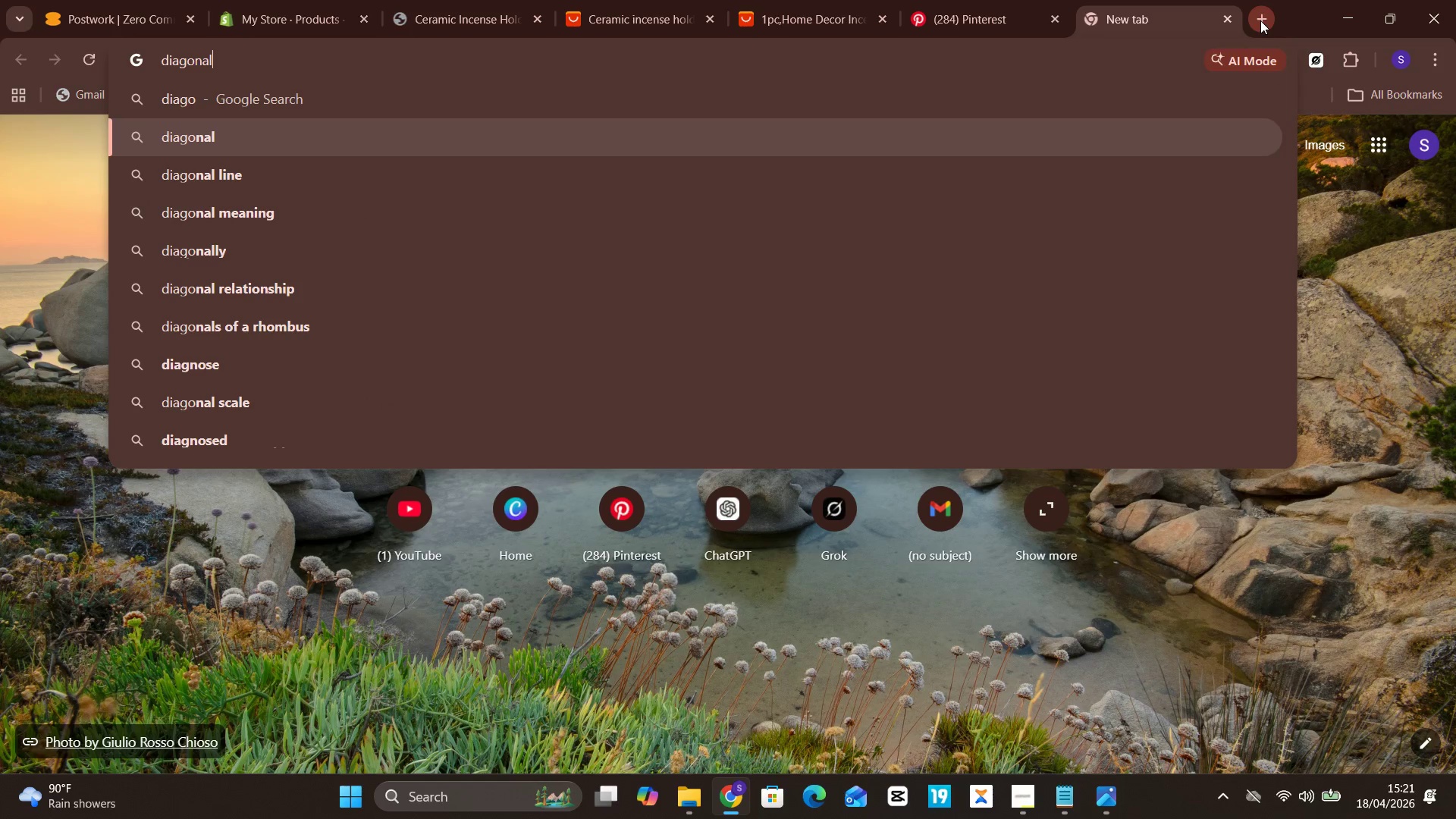 
key(Unknown)
 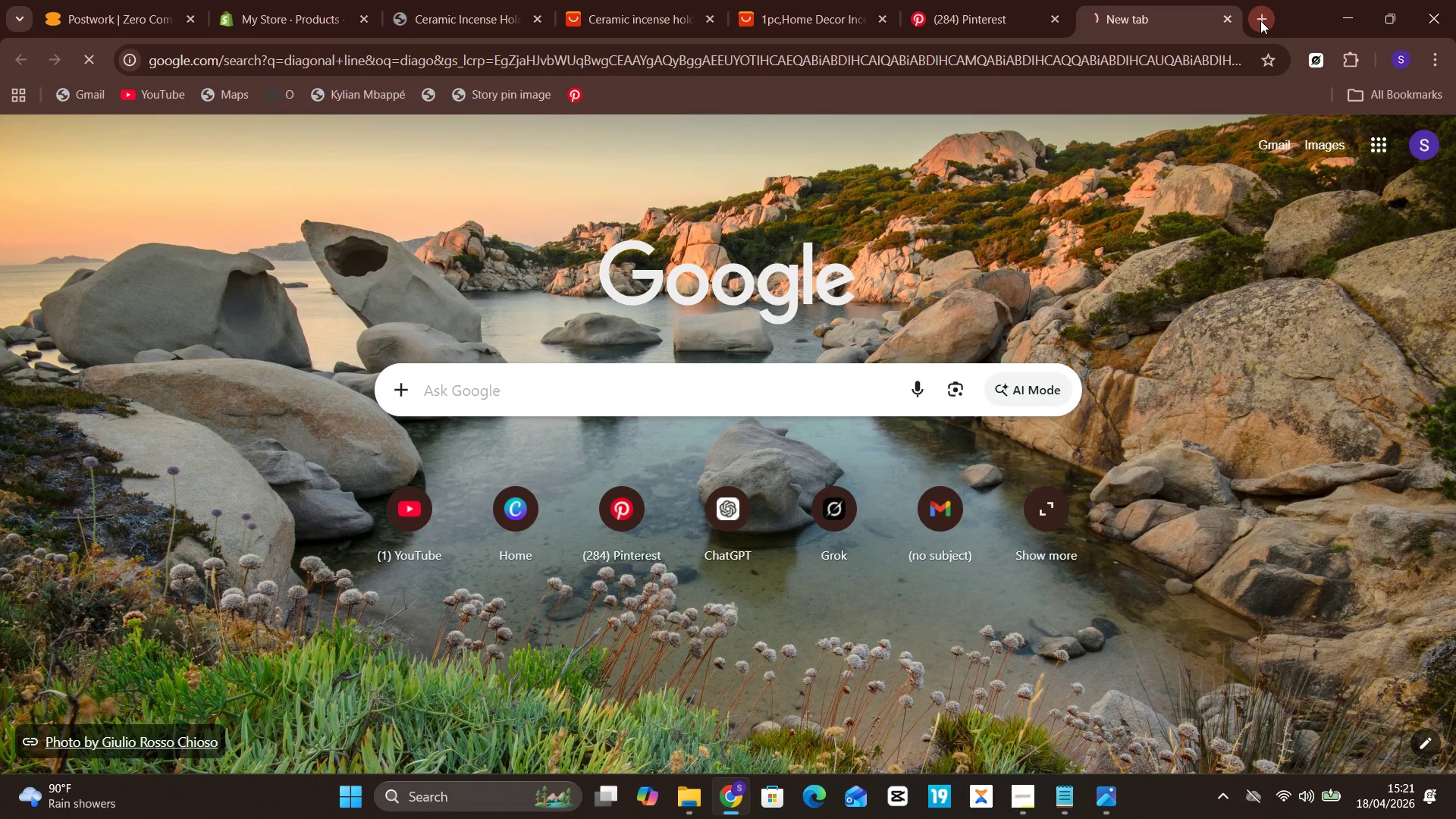 
key(ArrowDown)
 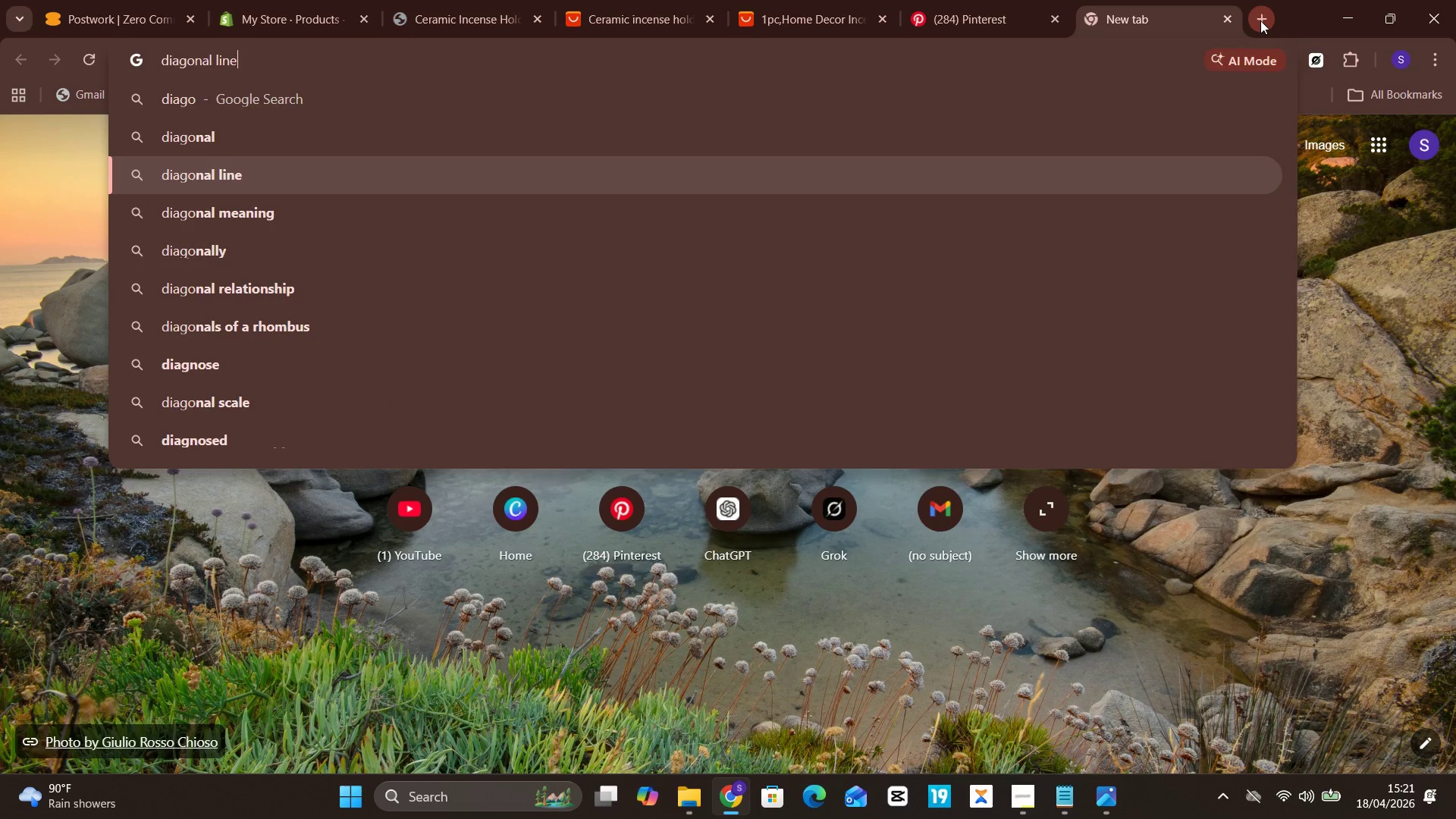 
key(Enter)
 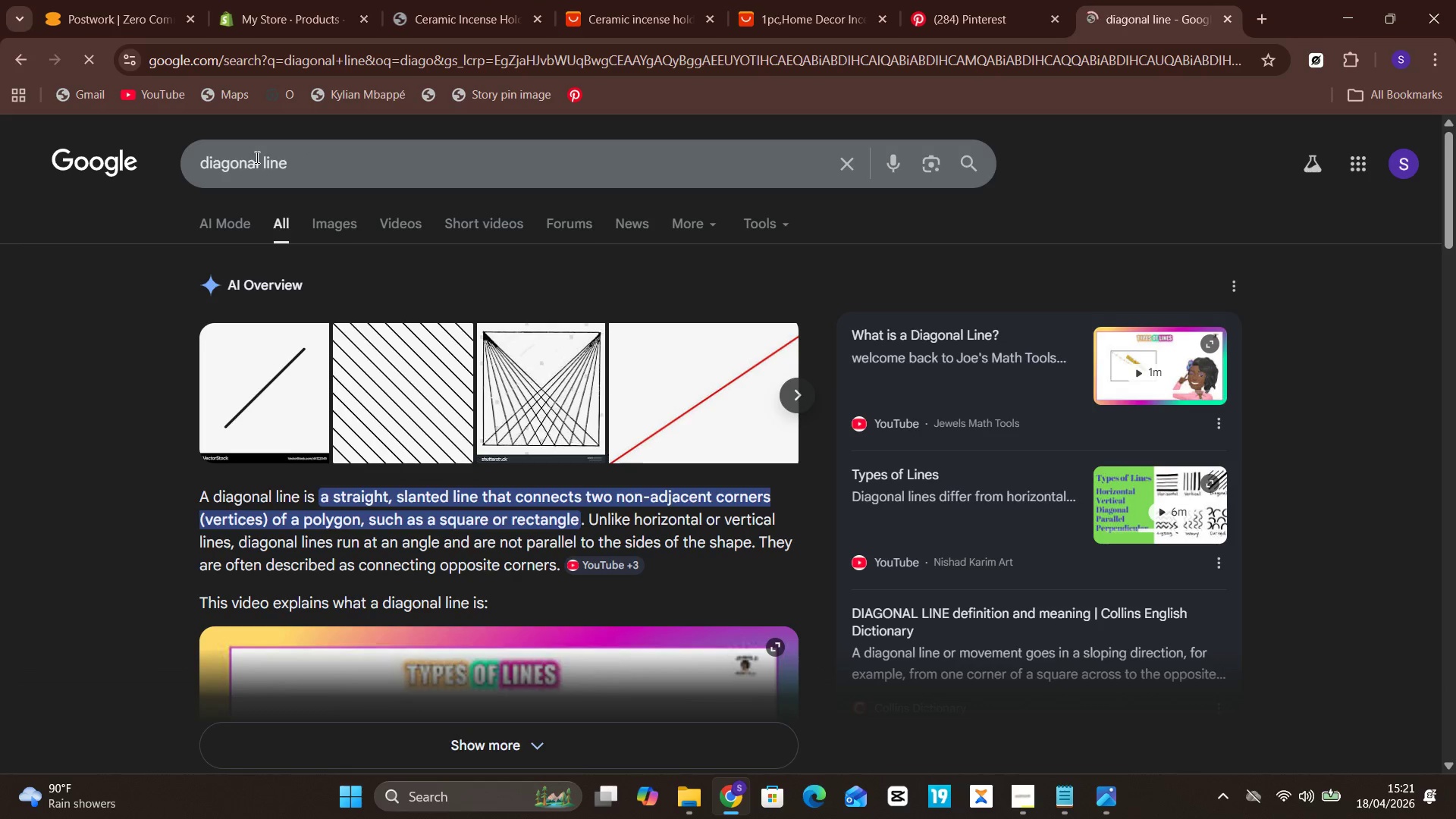 
wait(5.75)
 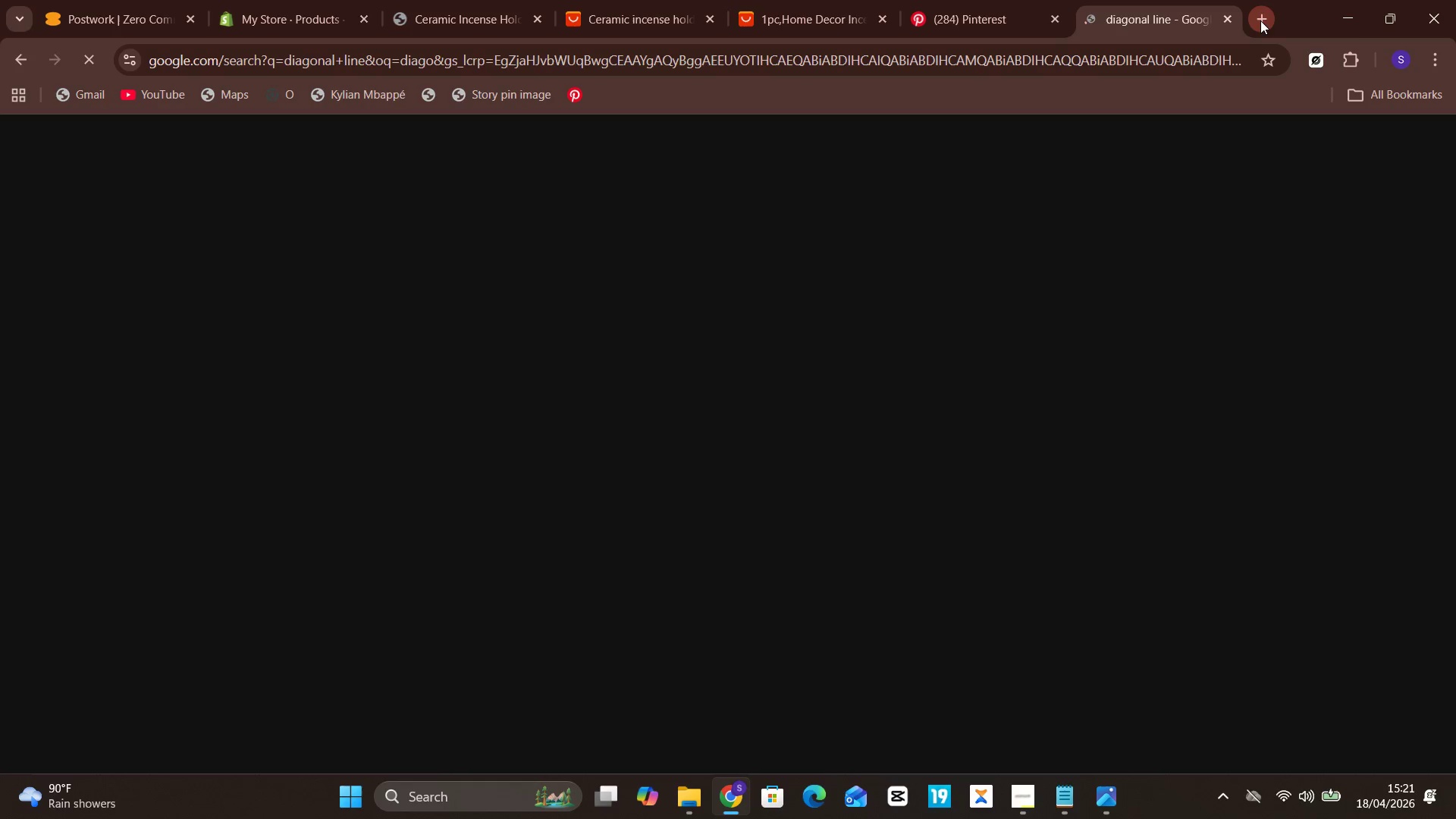 
left_click([256, 157])
 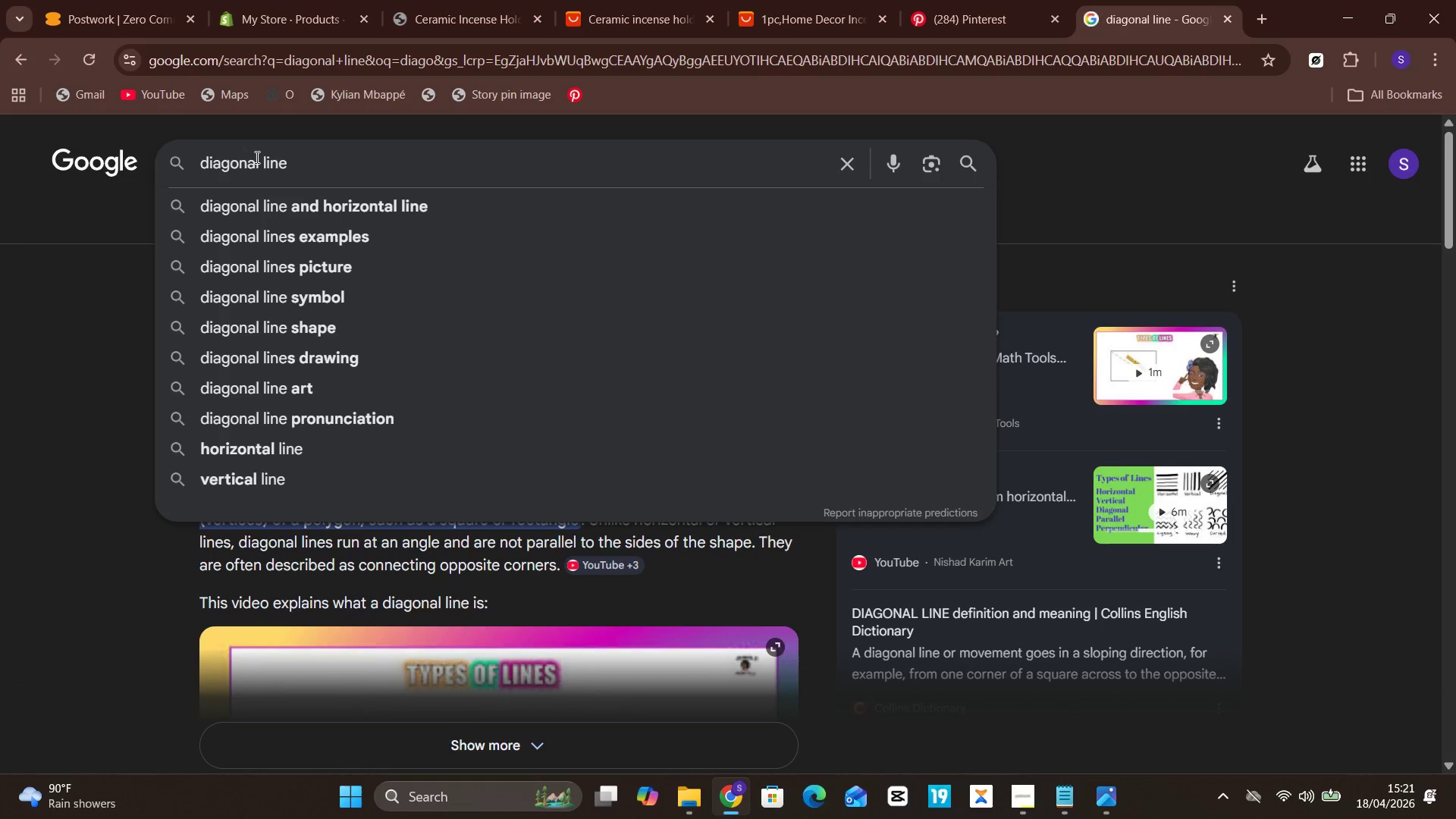 
key(Unknown)
 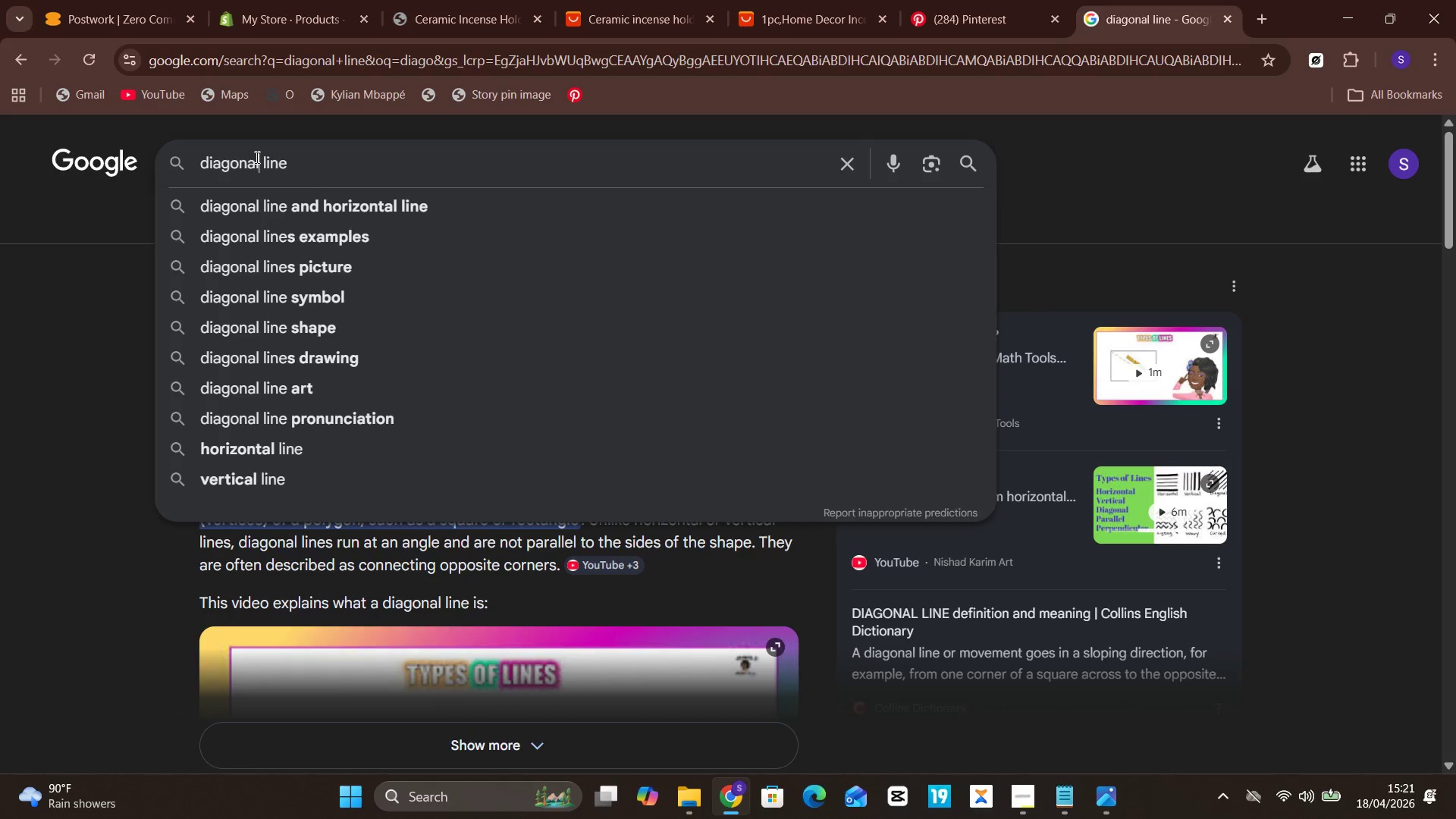 
key(ArrowRight)
 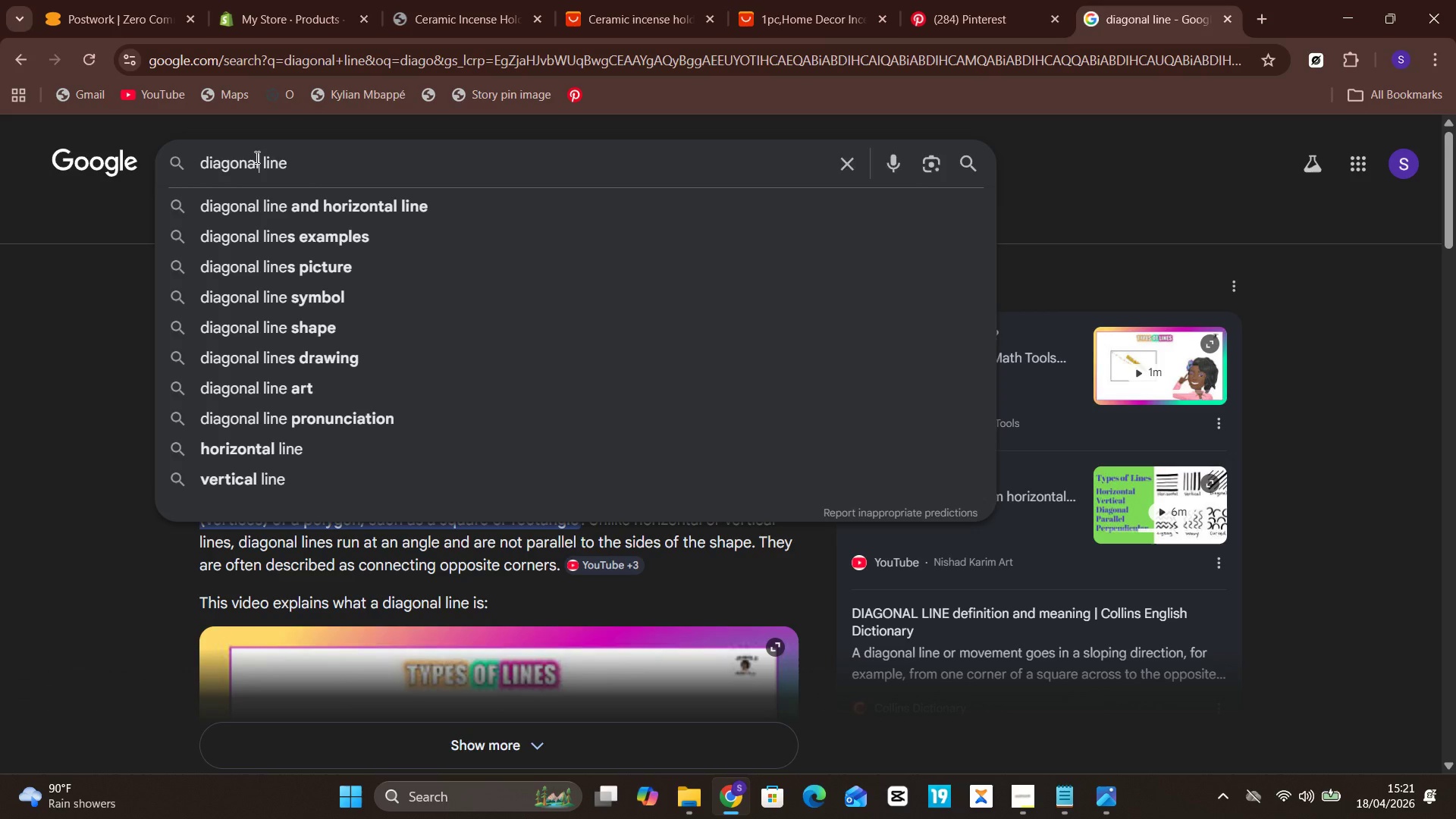 
hold_key(key=Backspace, duration=1.03)
 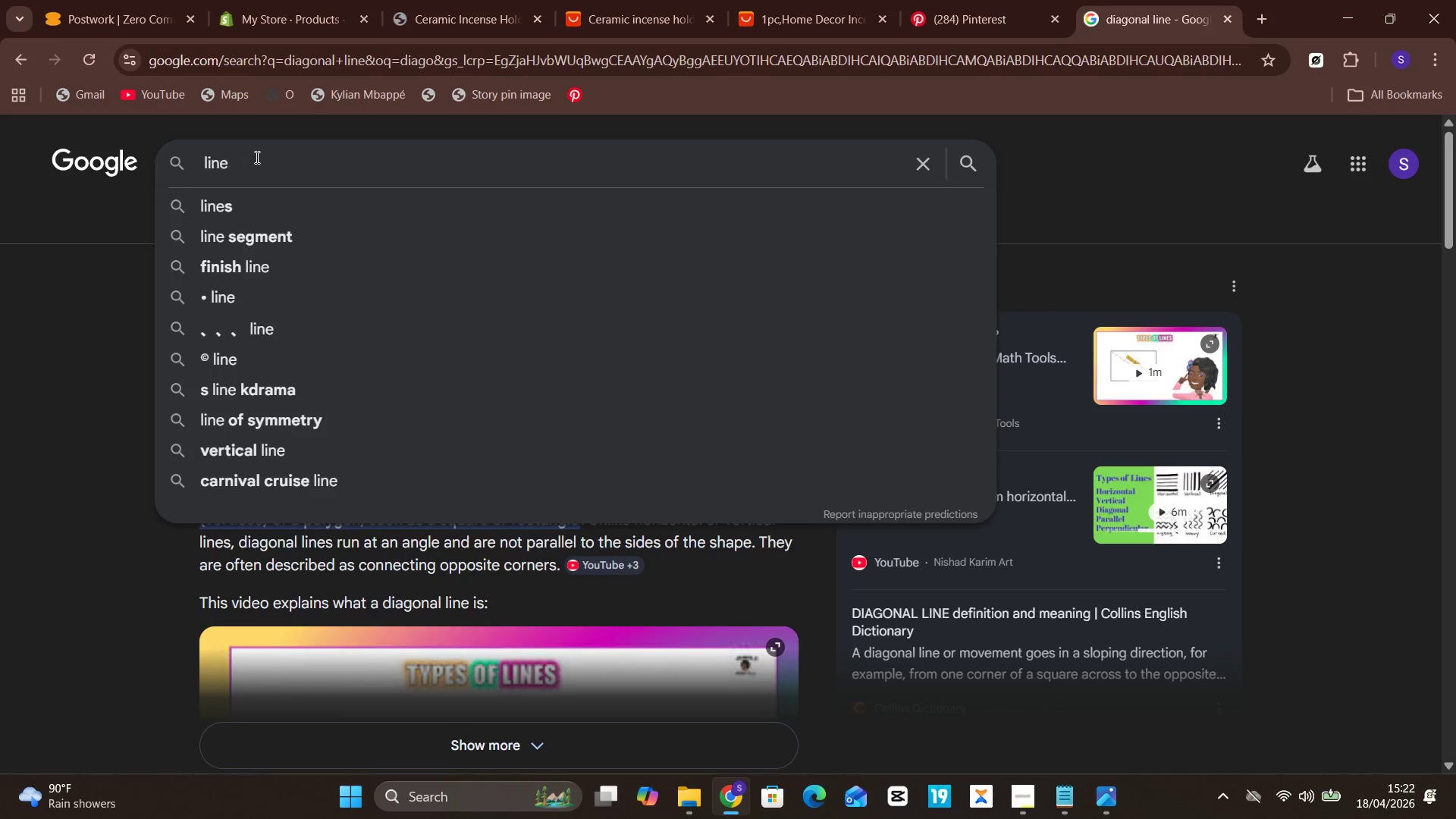 
type(staraight vet)
key(Backspace)
type(rt)
 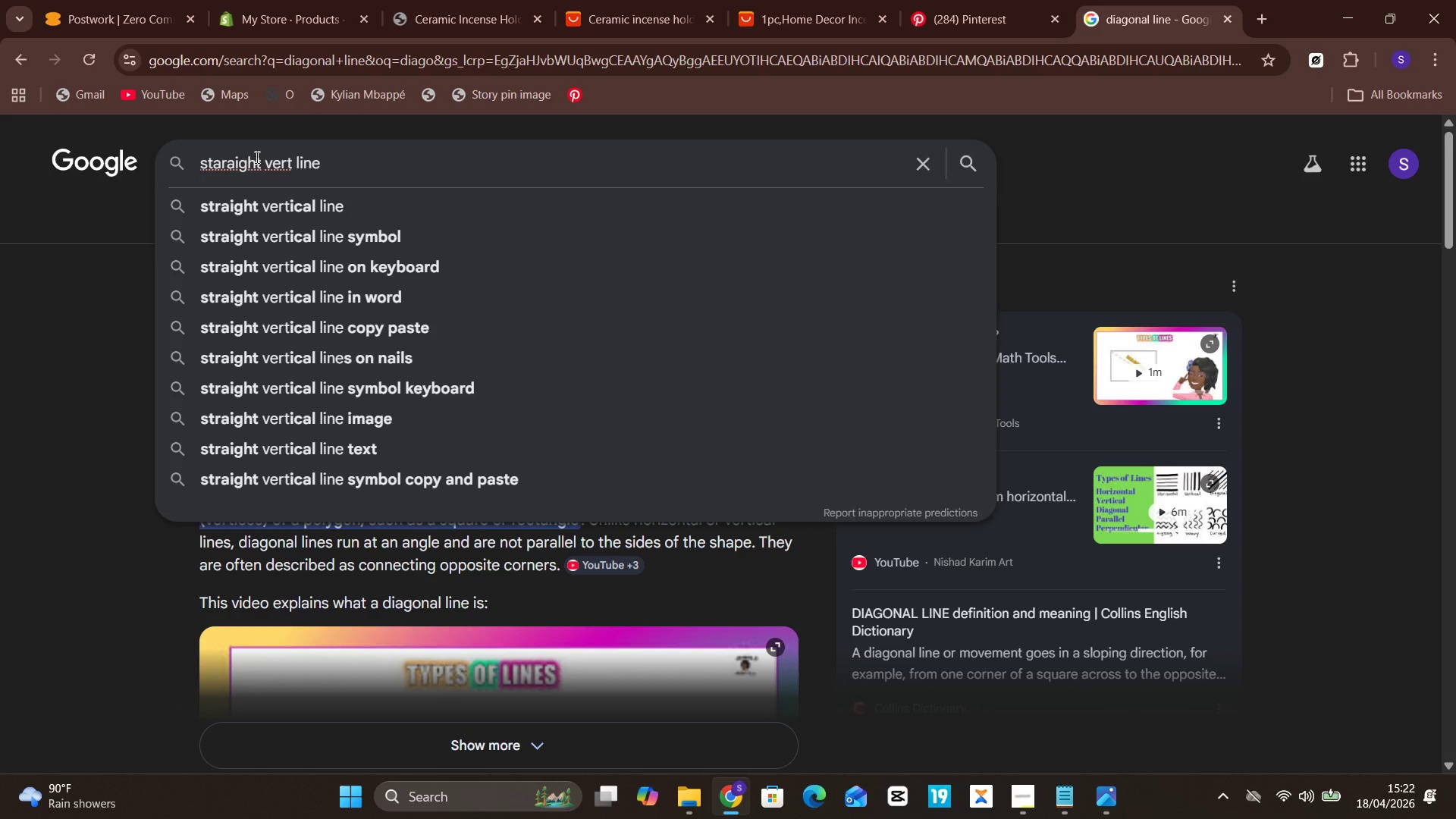 
key(ArrowDown)
 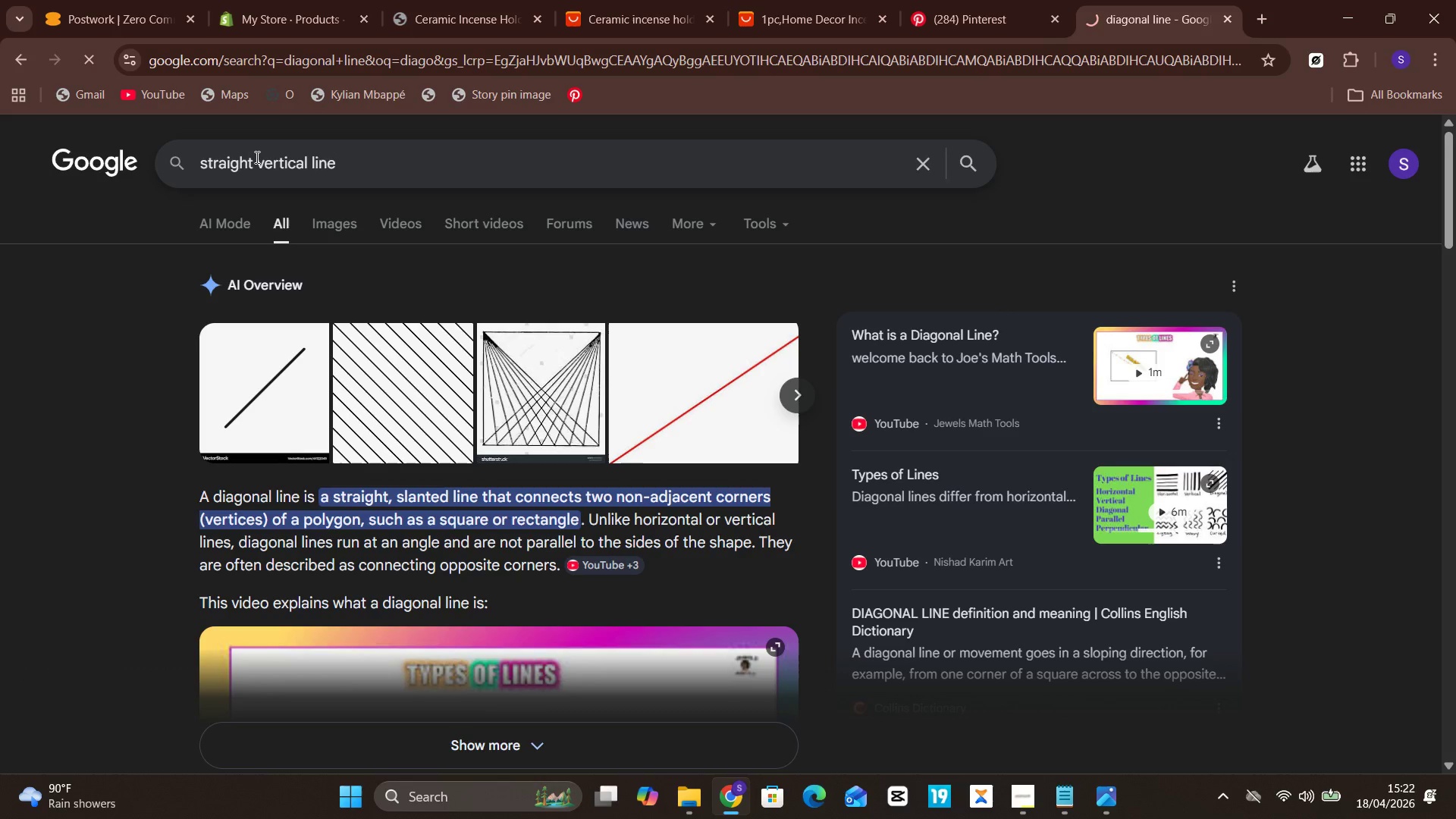 
key(Unknown)
 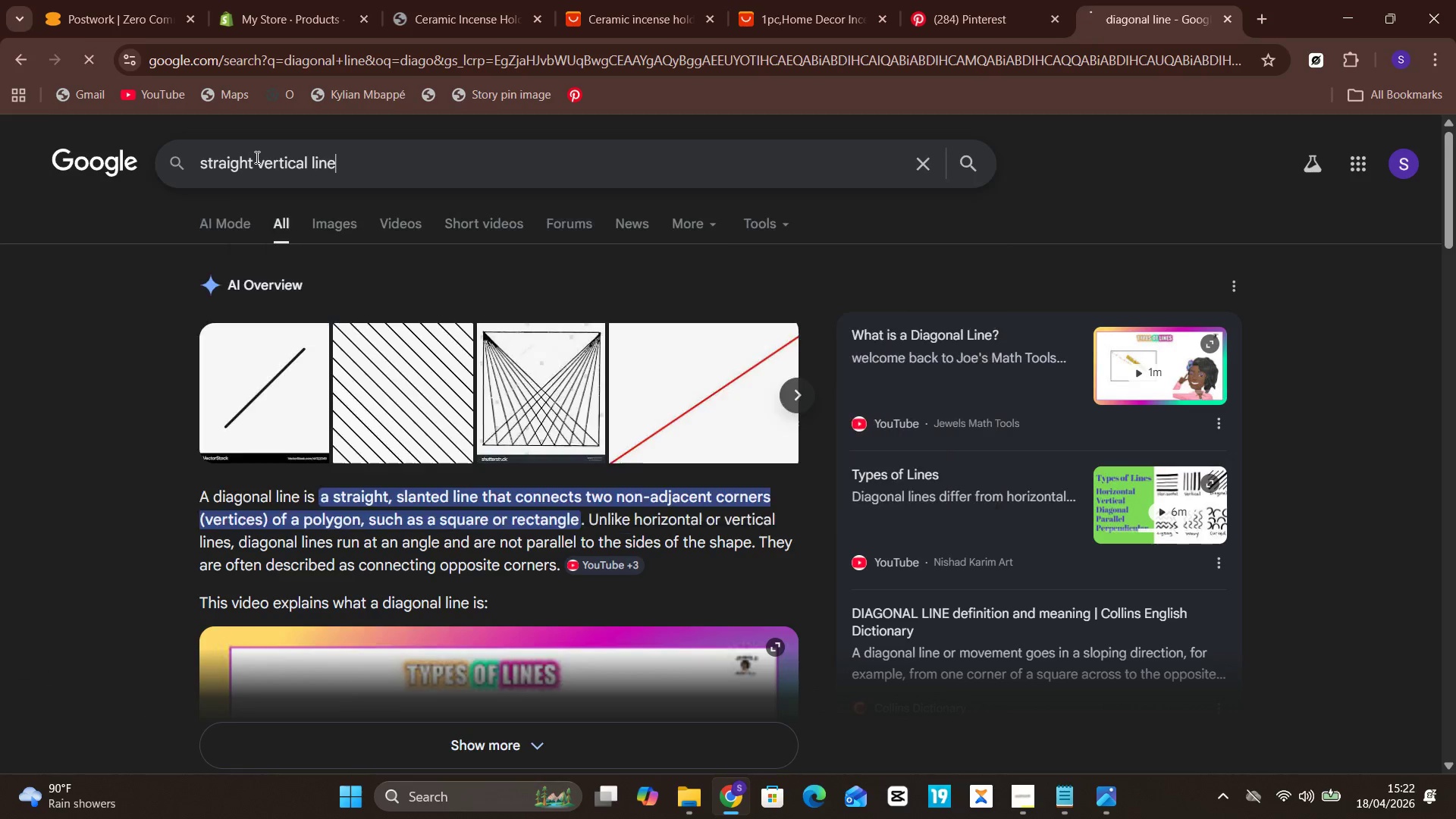 
key(Enter)
 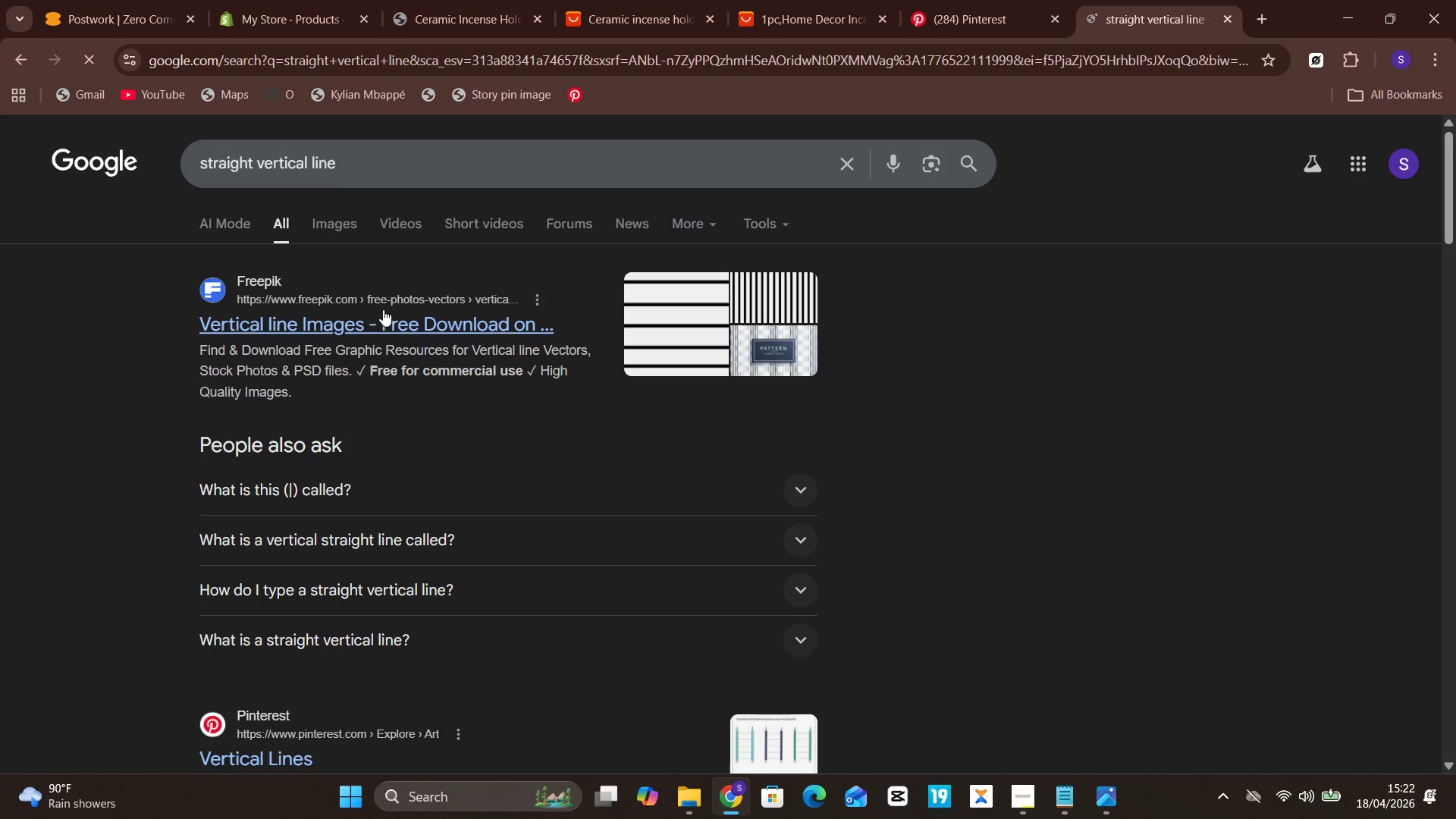 
scroll: coordinate [330, 466], scroll_direction: down, amount: 3.0
 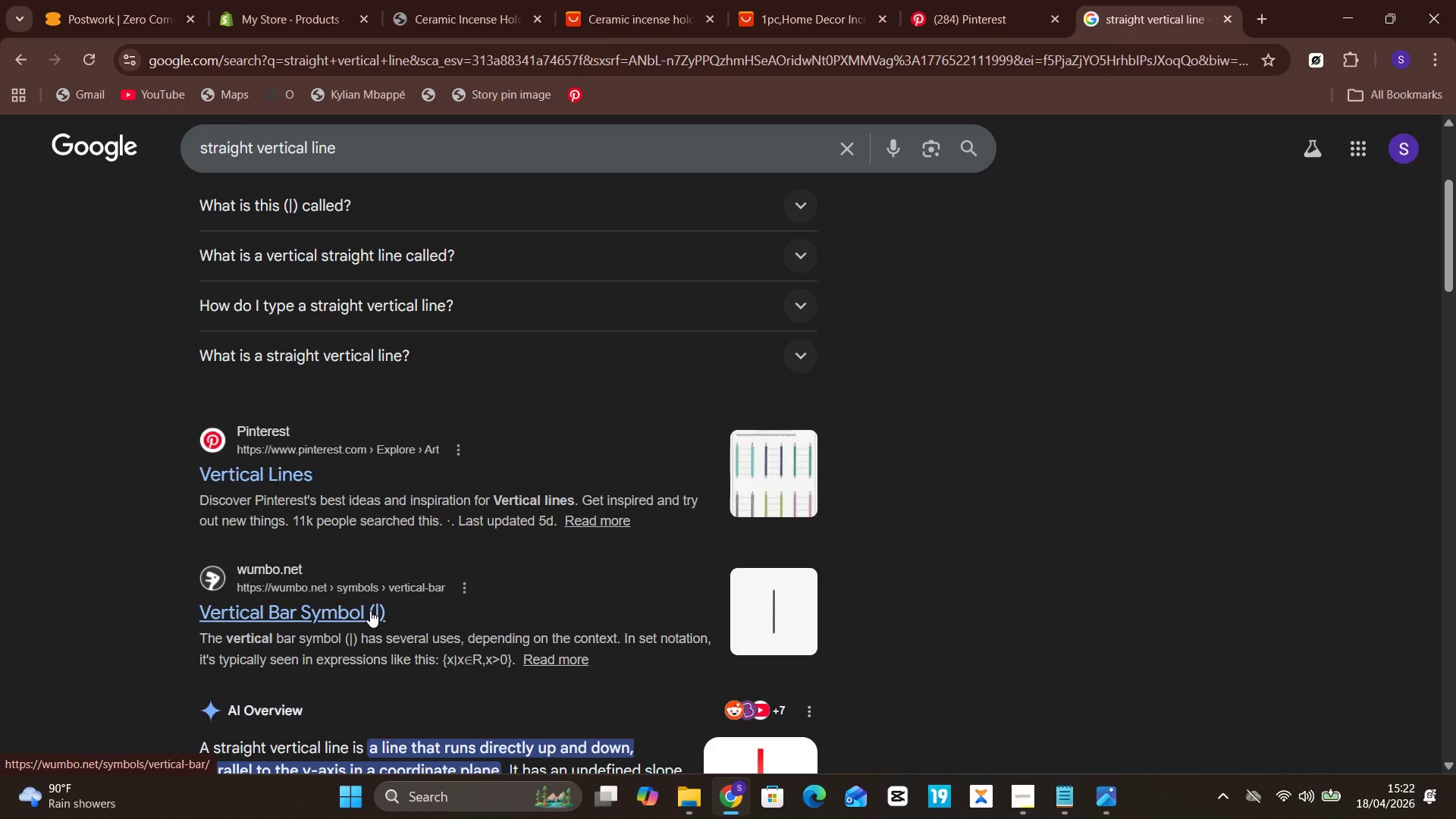 
double_click([331, 616])
 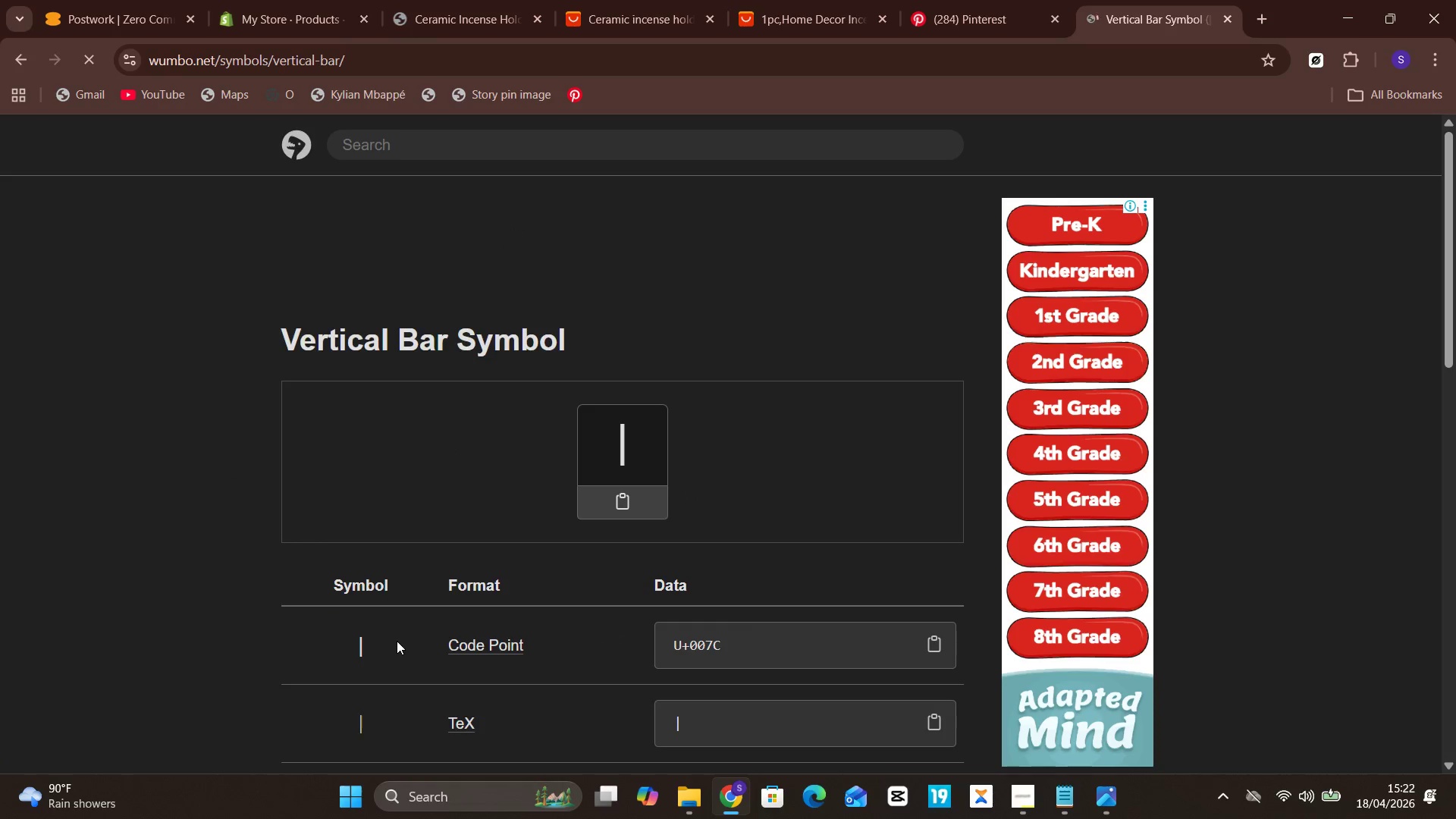 
wait(6.8)
 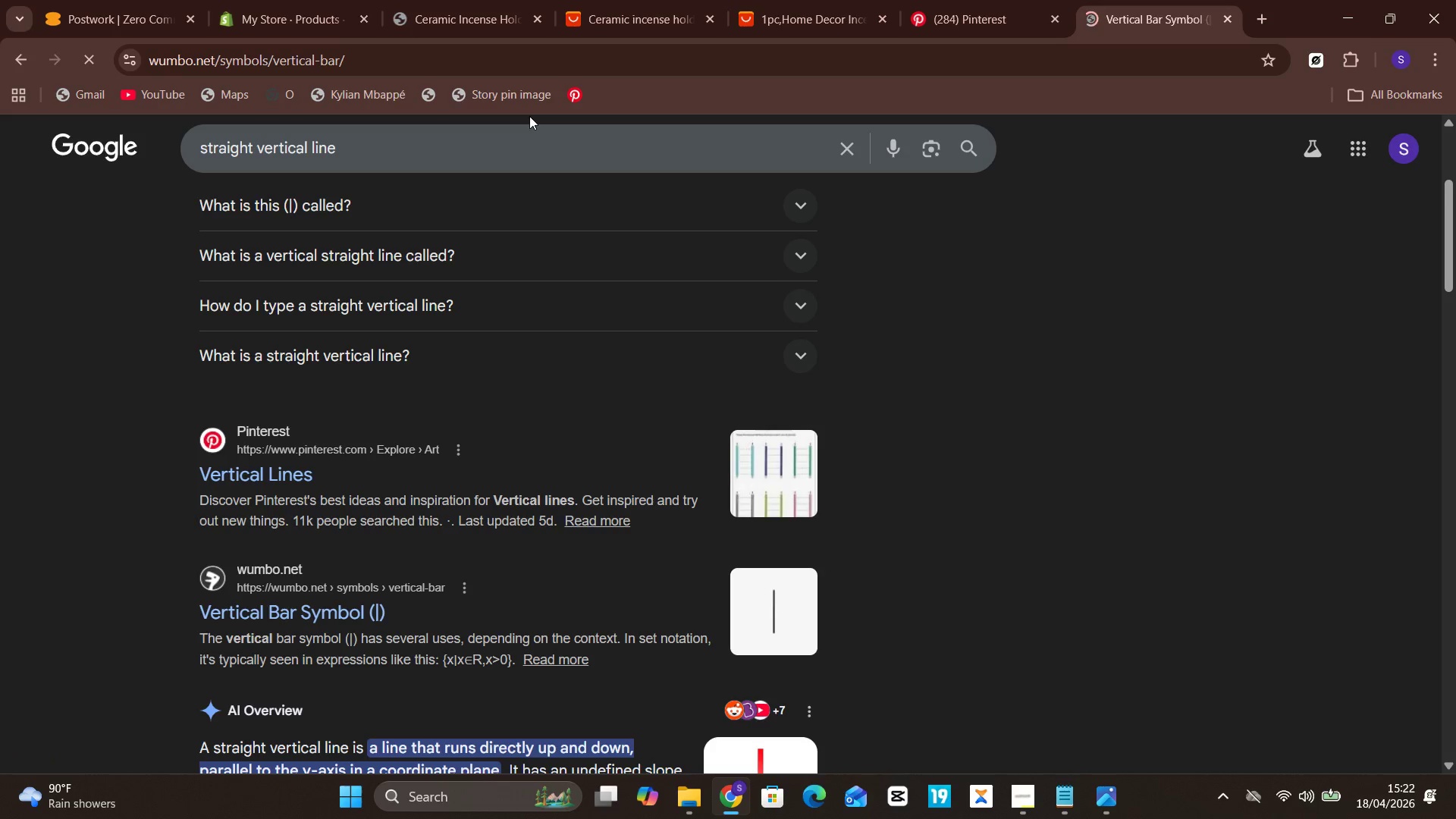 
left_click_drag(start_coordinate=[395, 642], to_coordinate=[353, 639])
 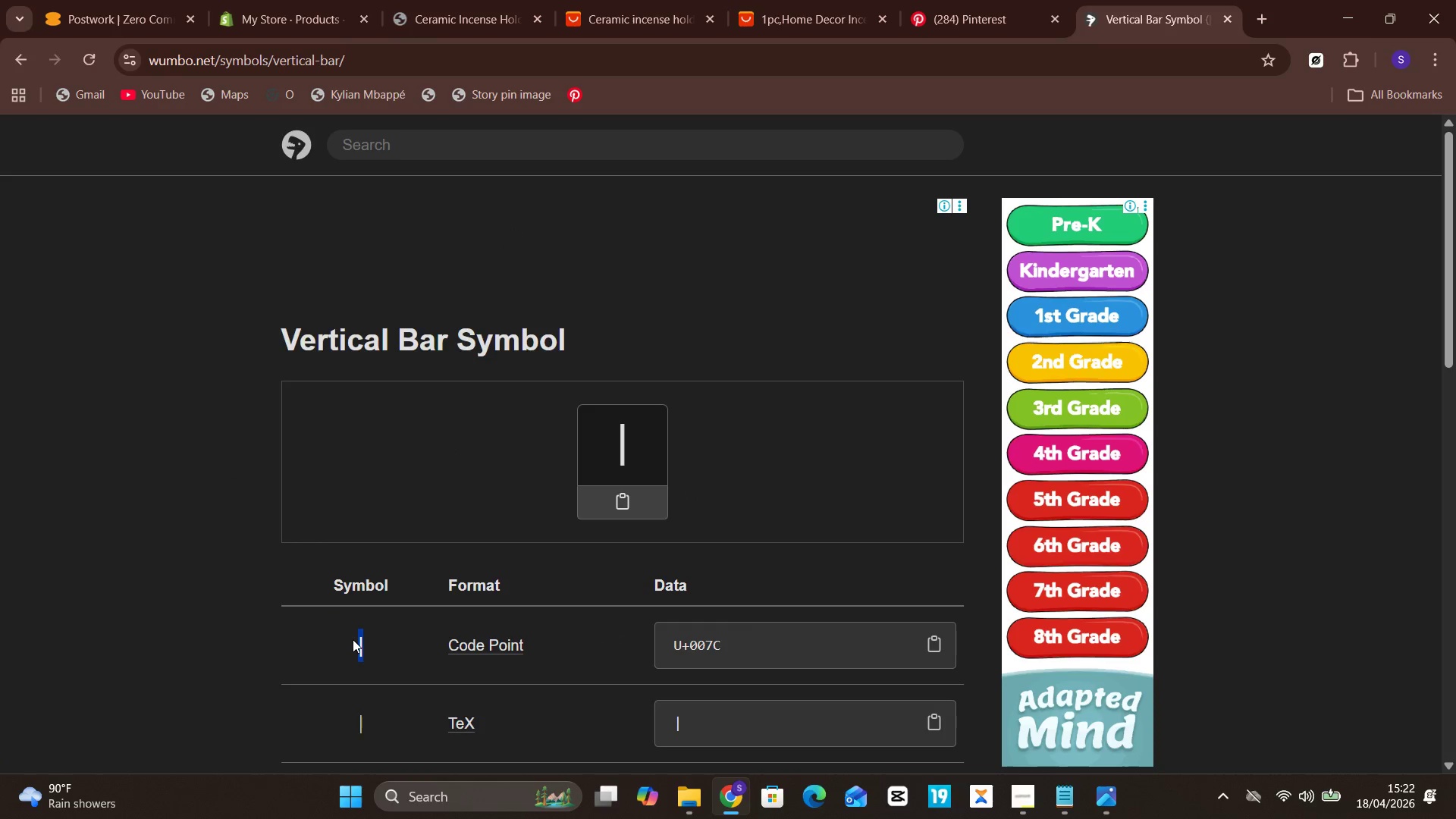 
key(Control+C)
 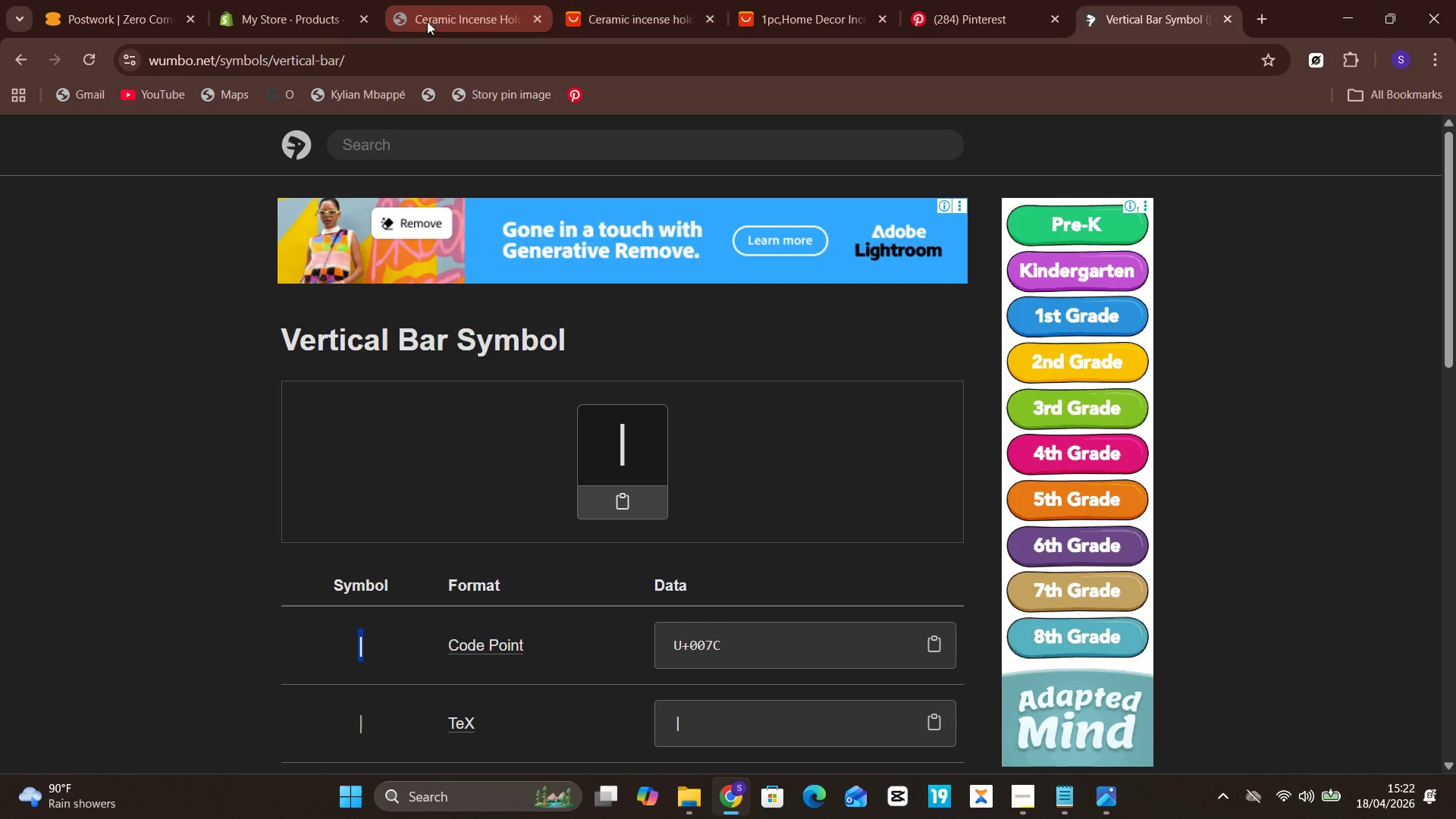 
left_click([314, 20])
 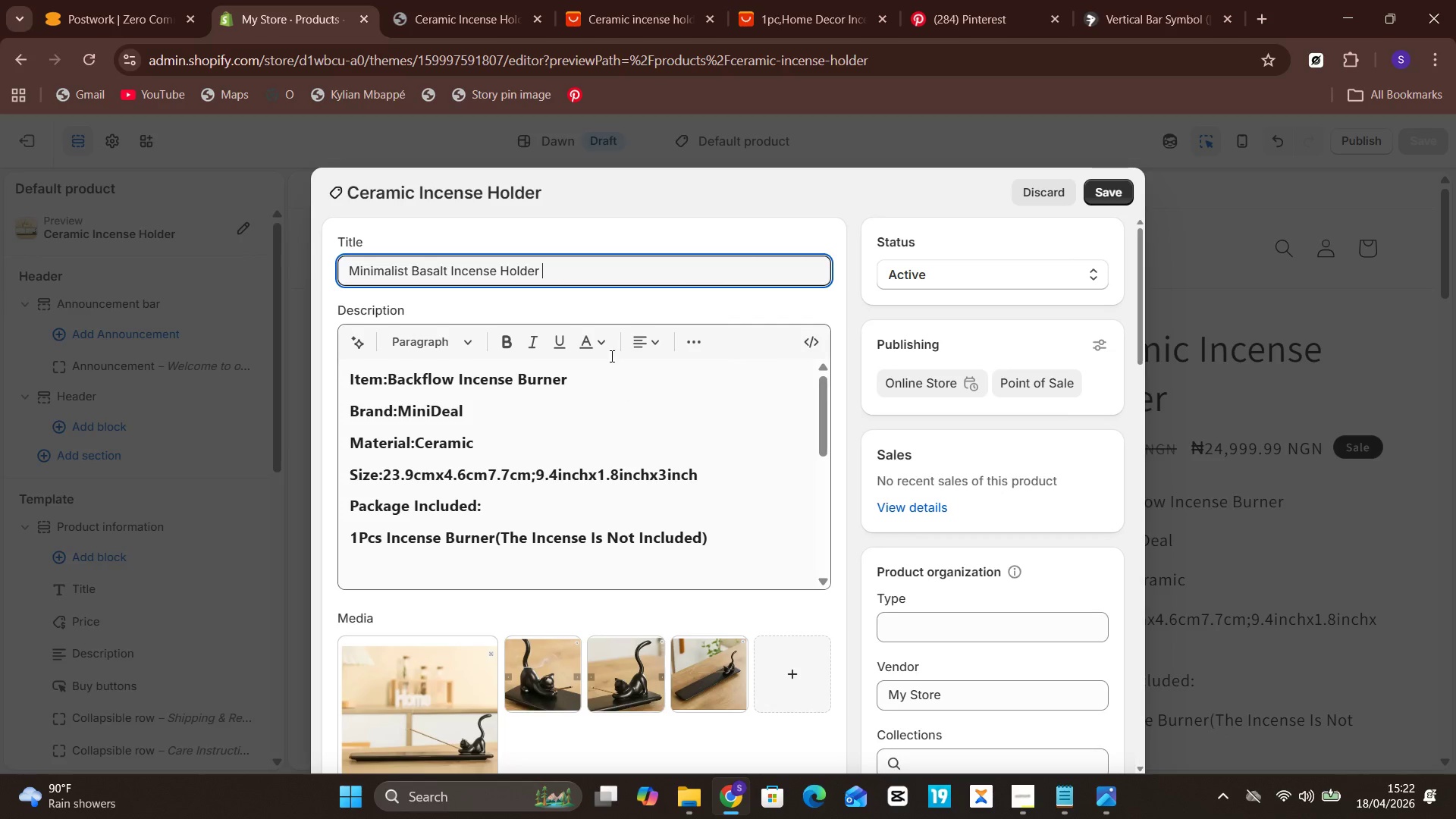 
key(Control+V)
 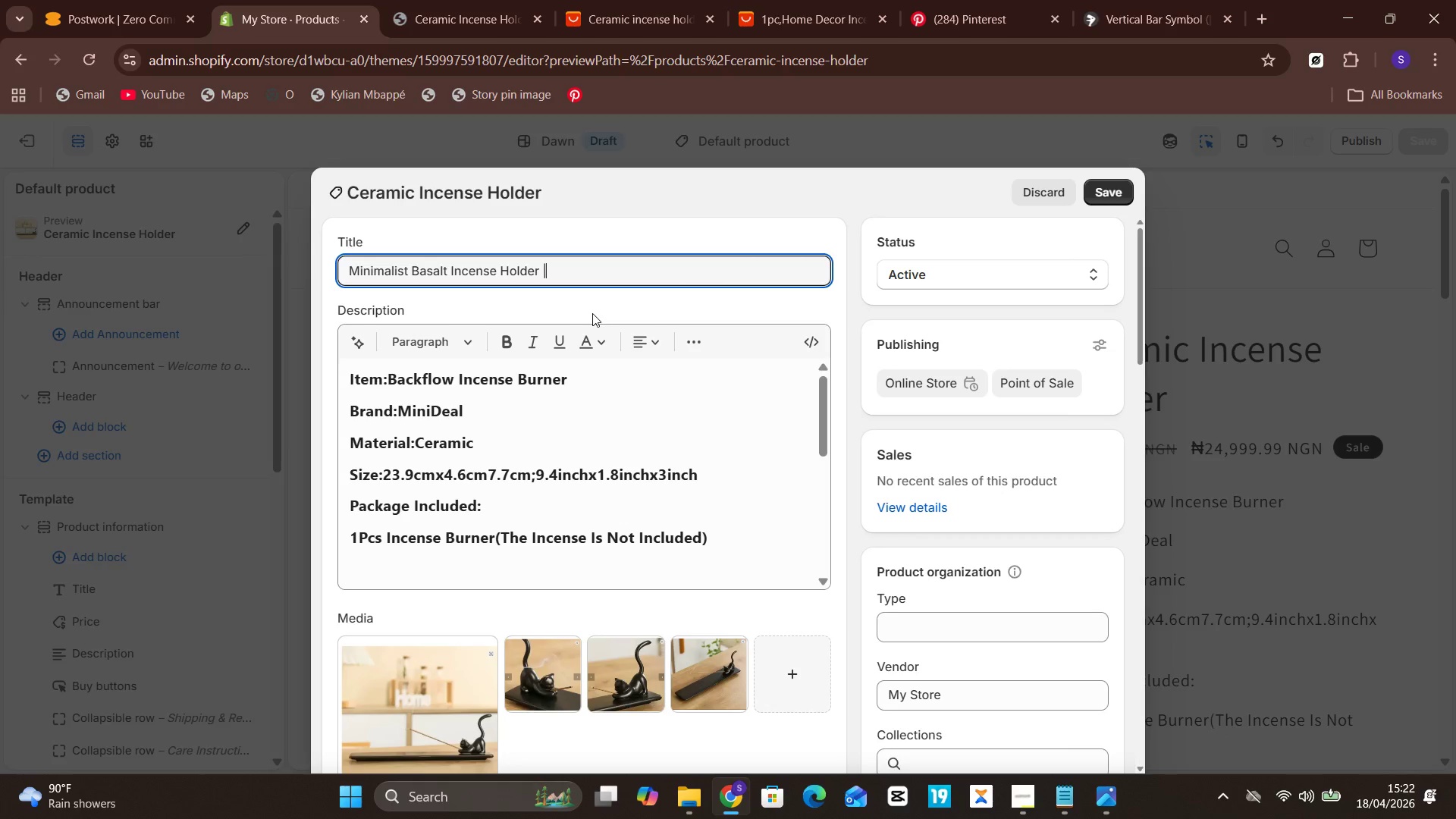 
key(Unknown)
 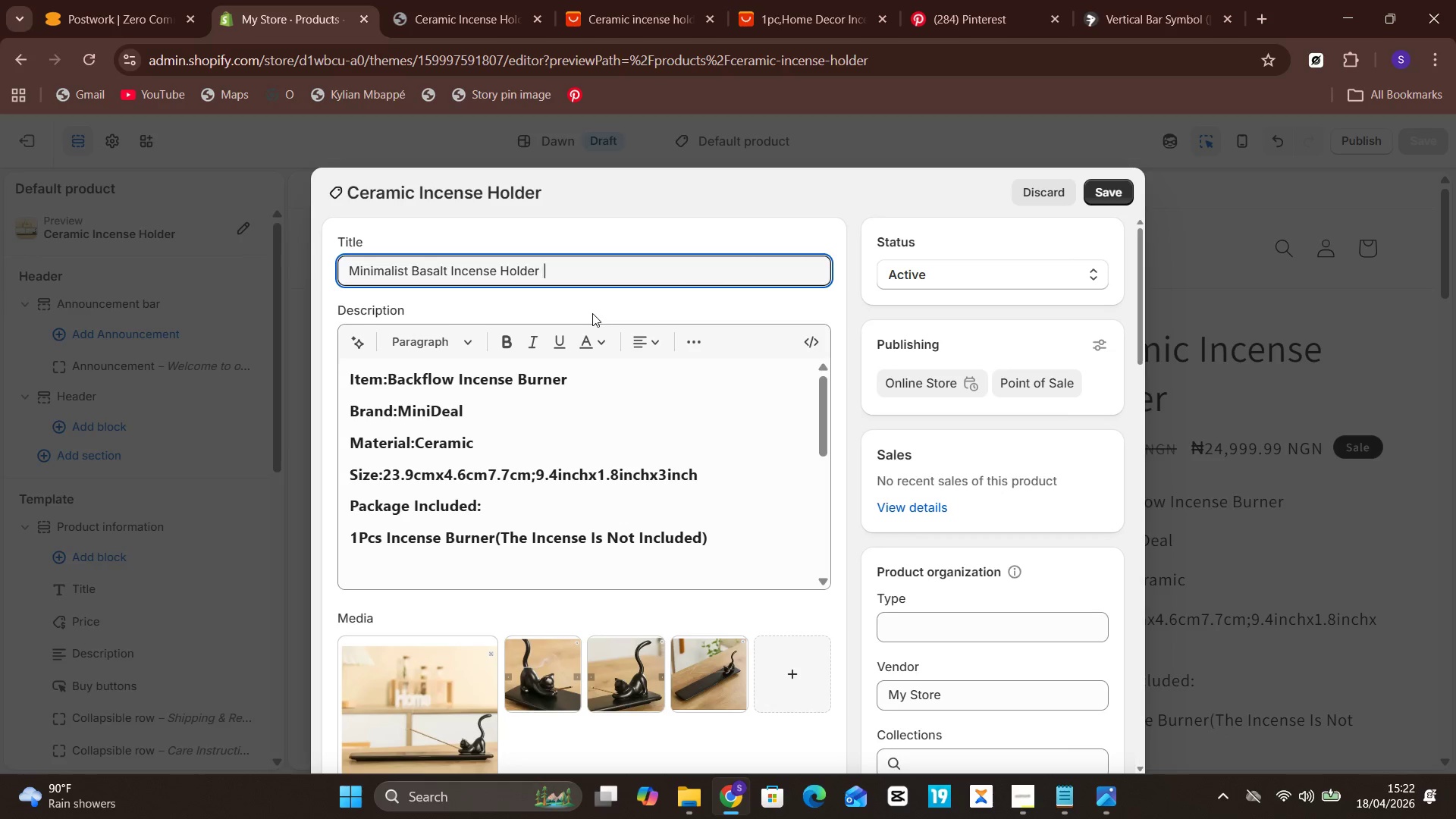 
key(ArrowLeft)
 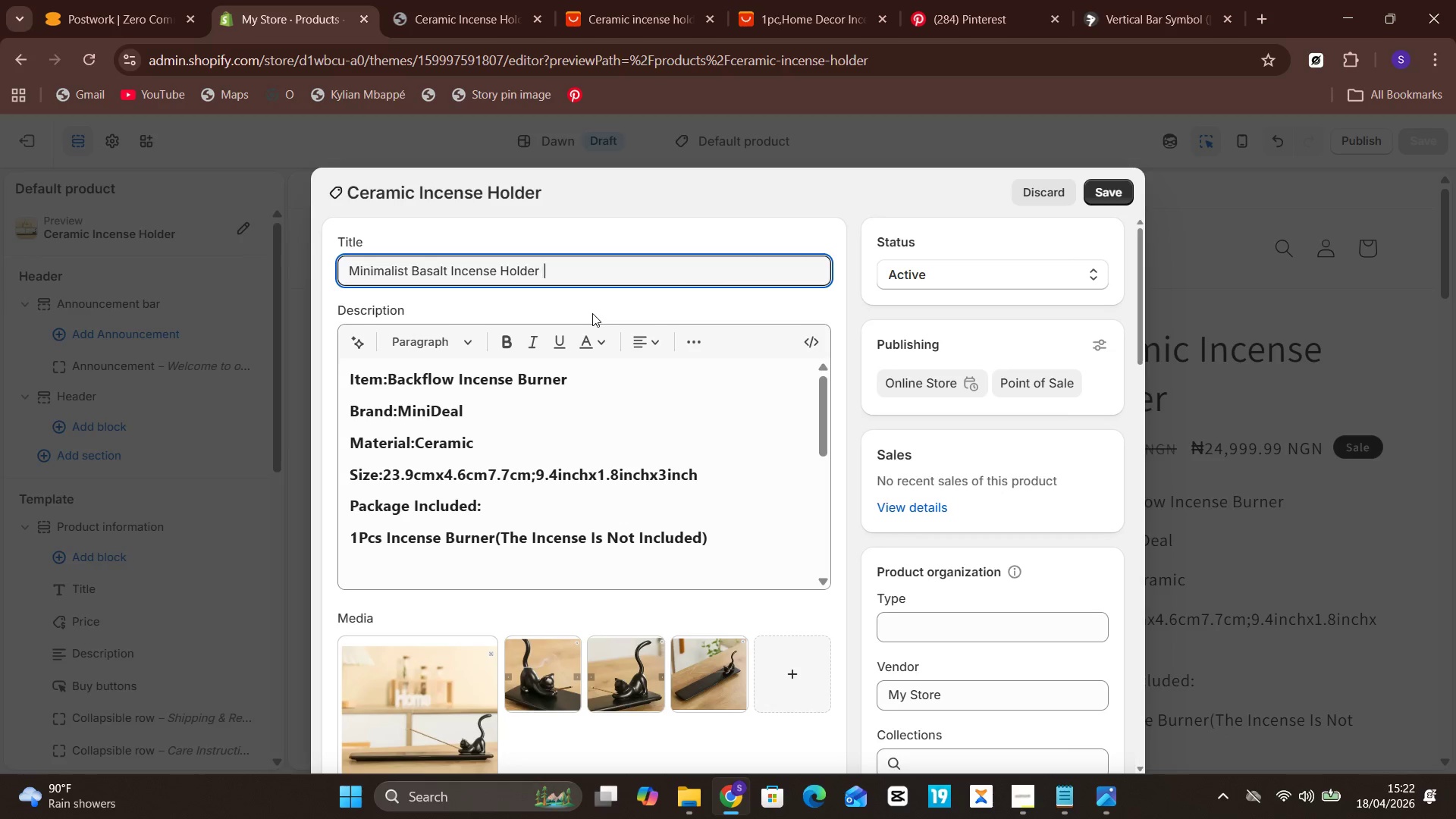 
key(Backspace)
 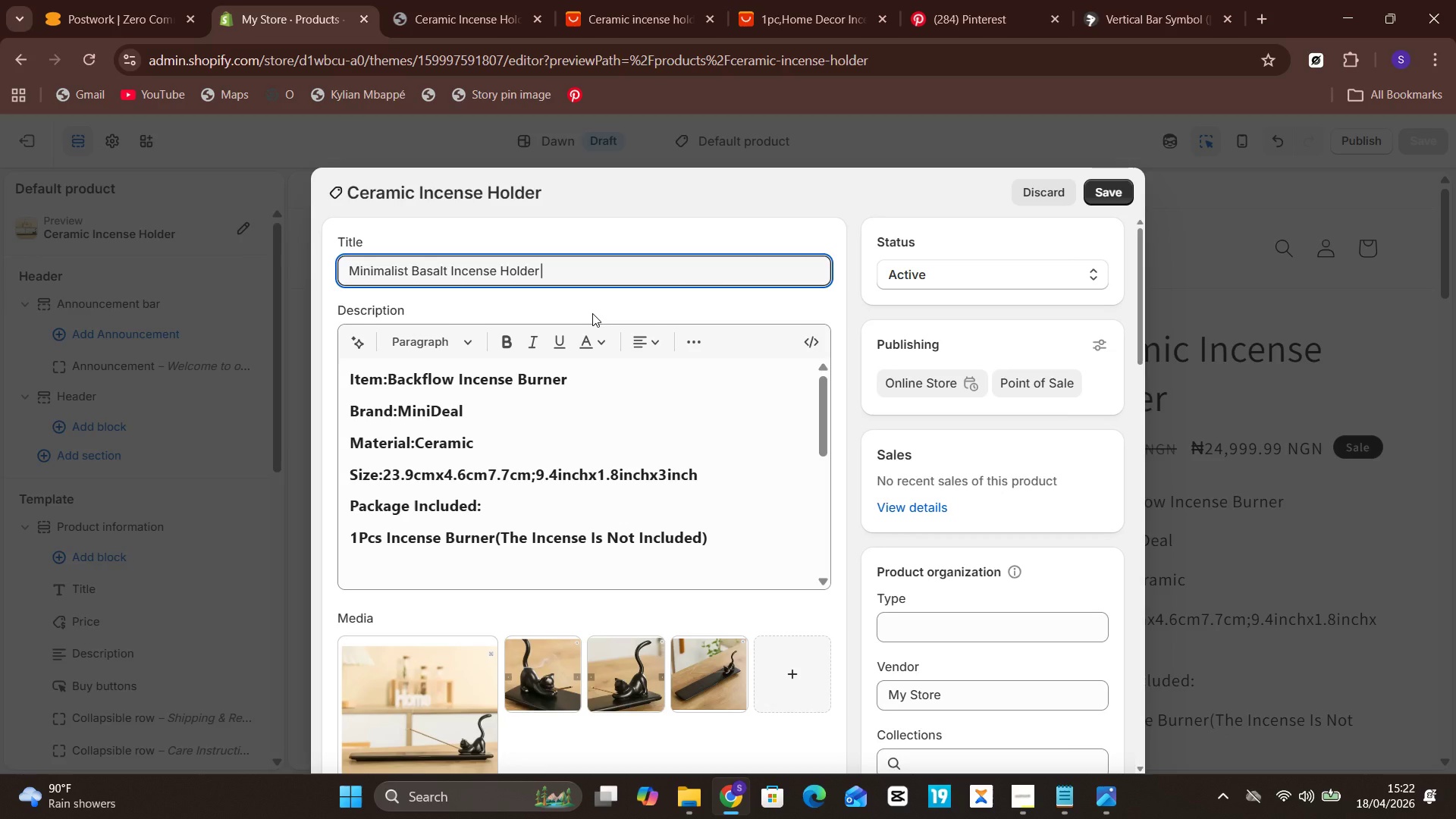 
key(Space)
 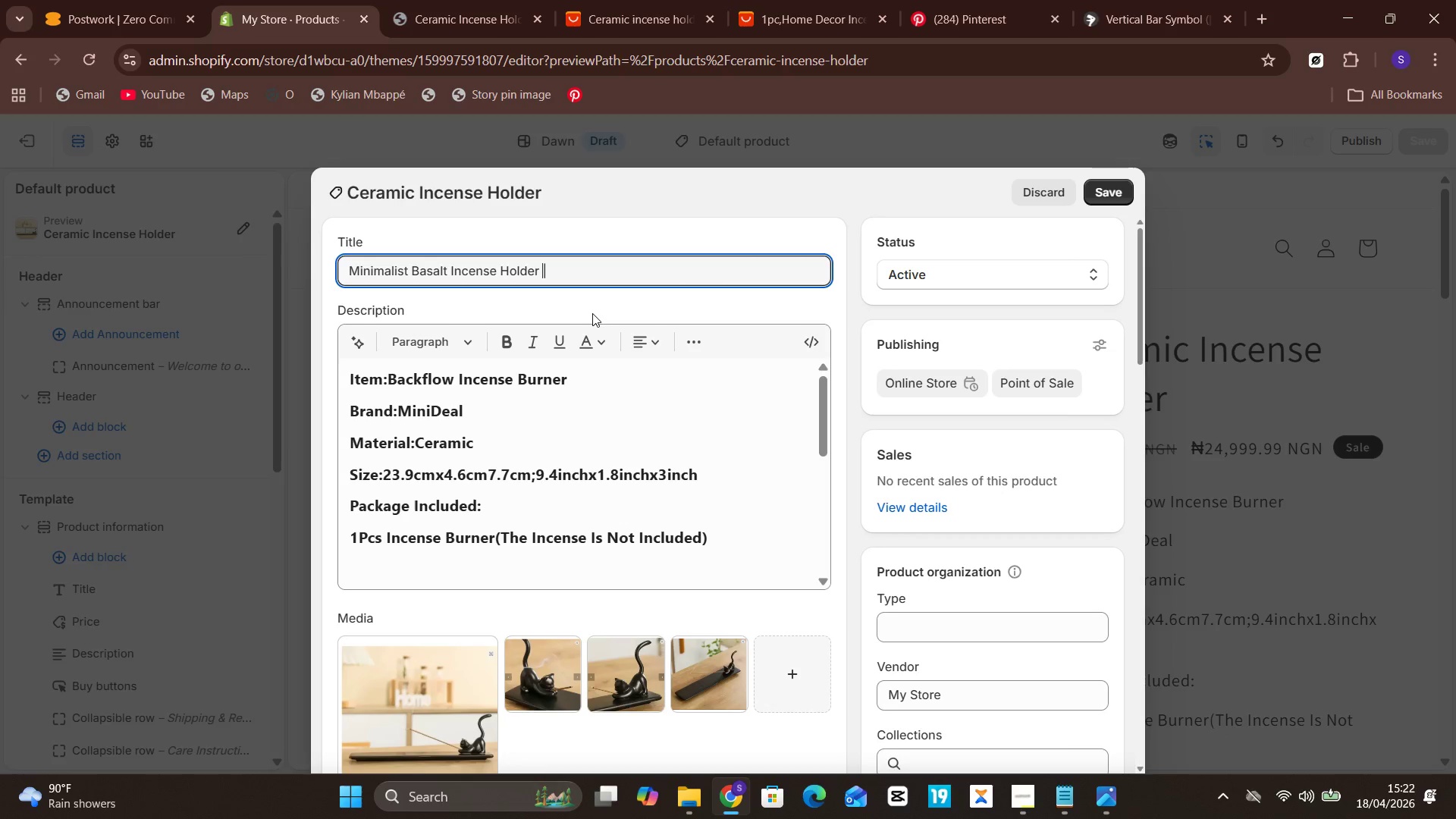 
key(Unknown)
 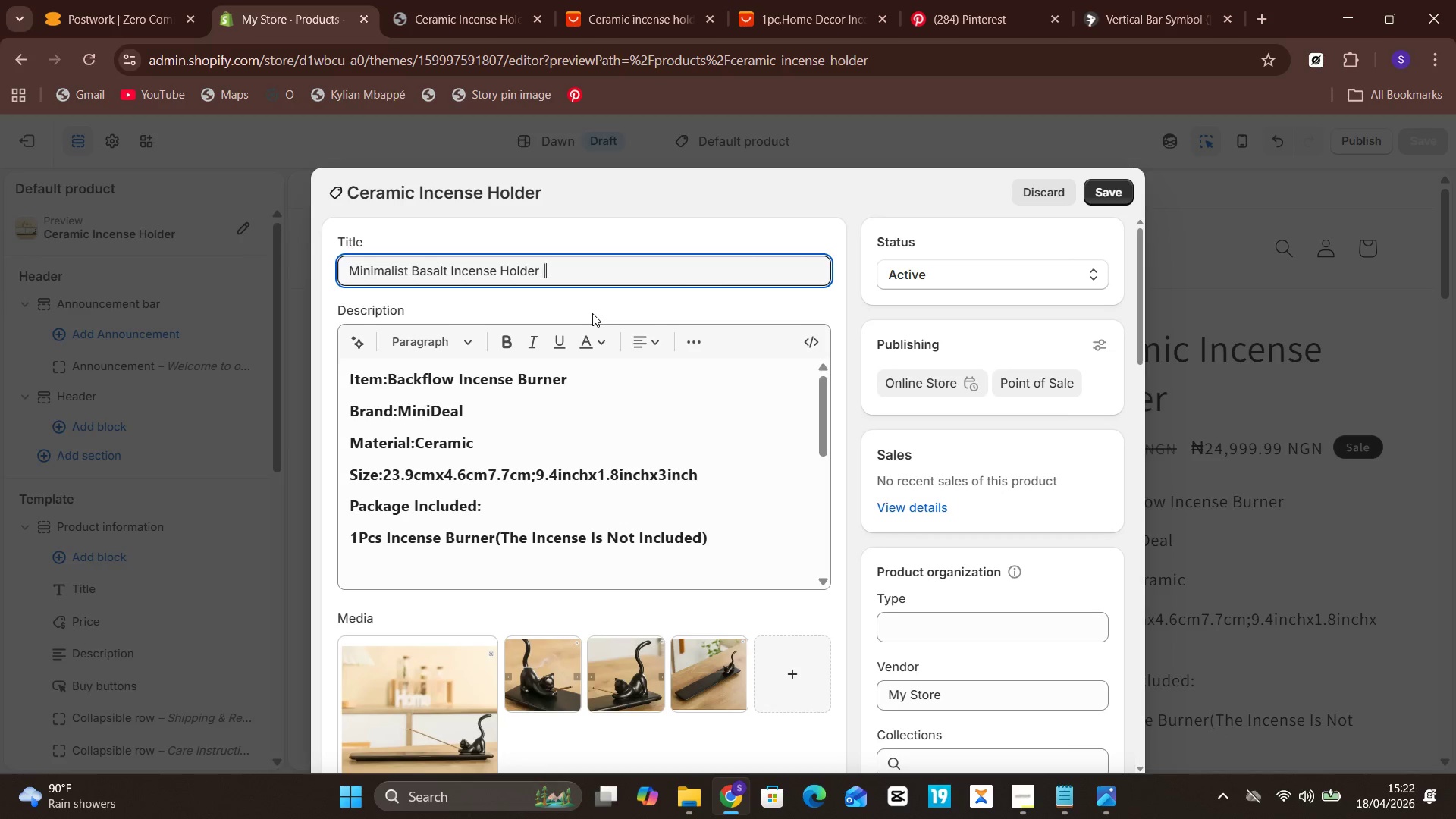 
key(ArrowRight)
 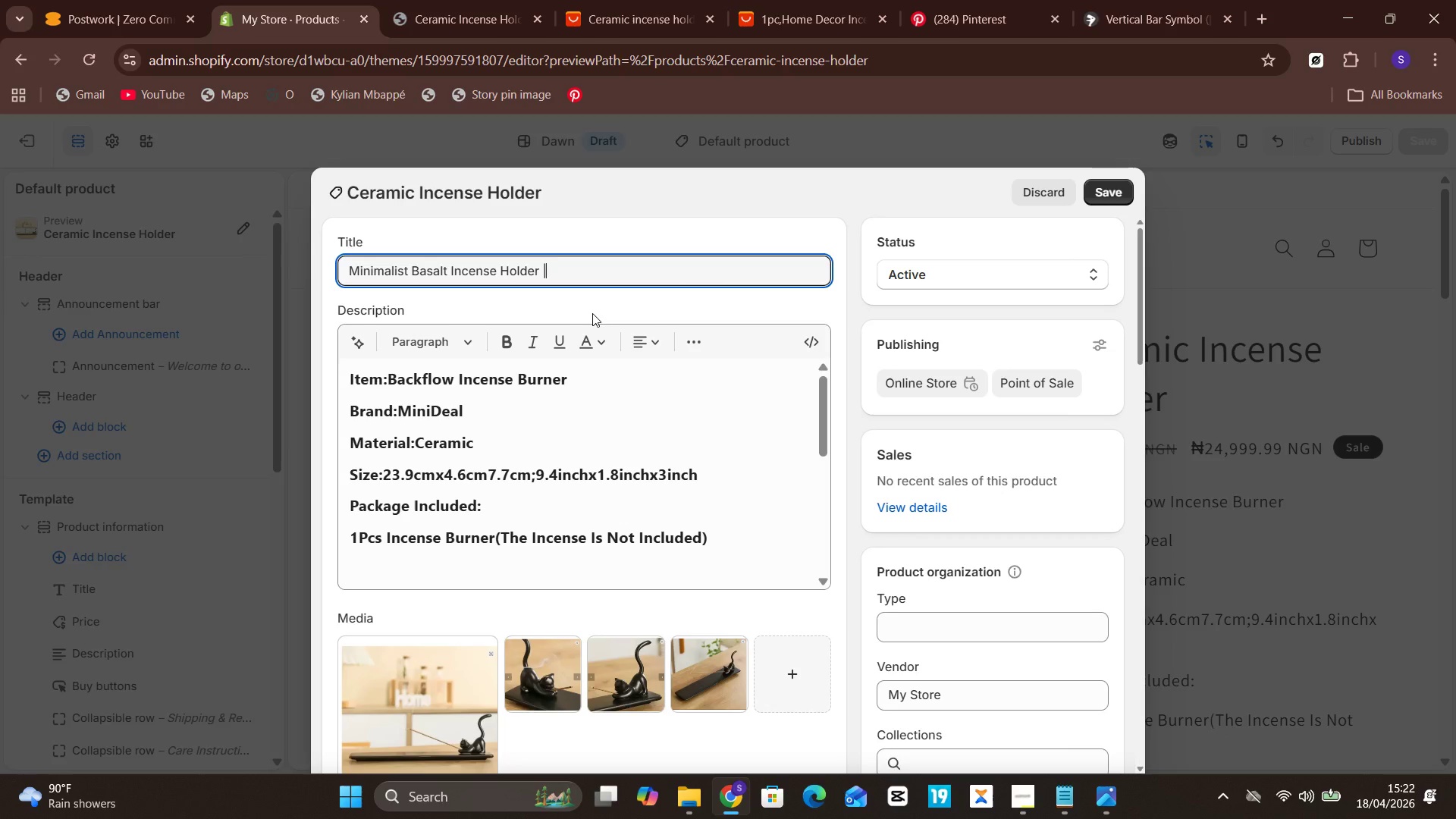 
key(Unknown)
 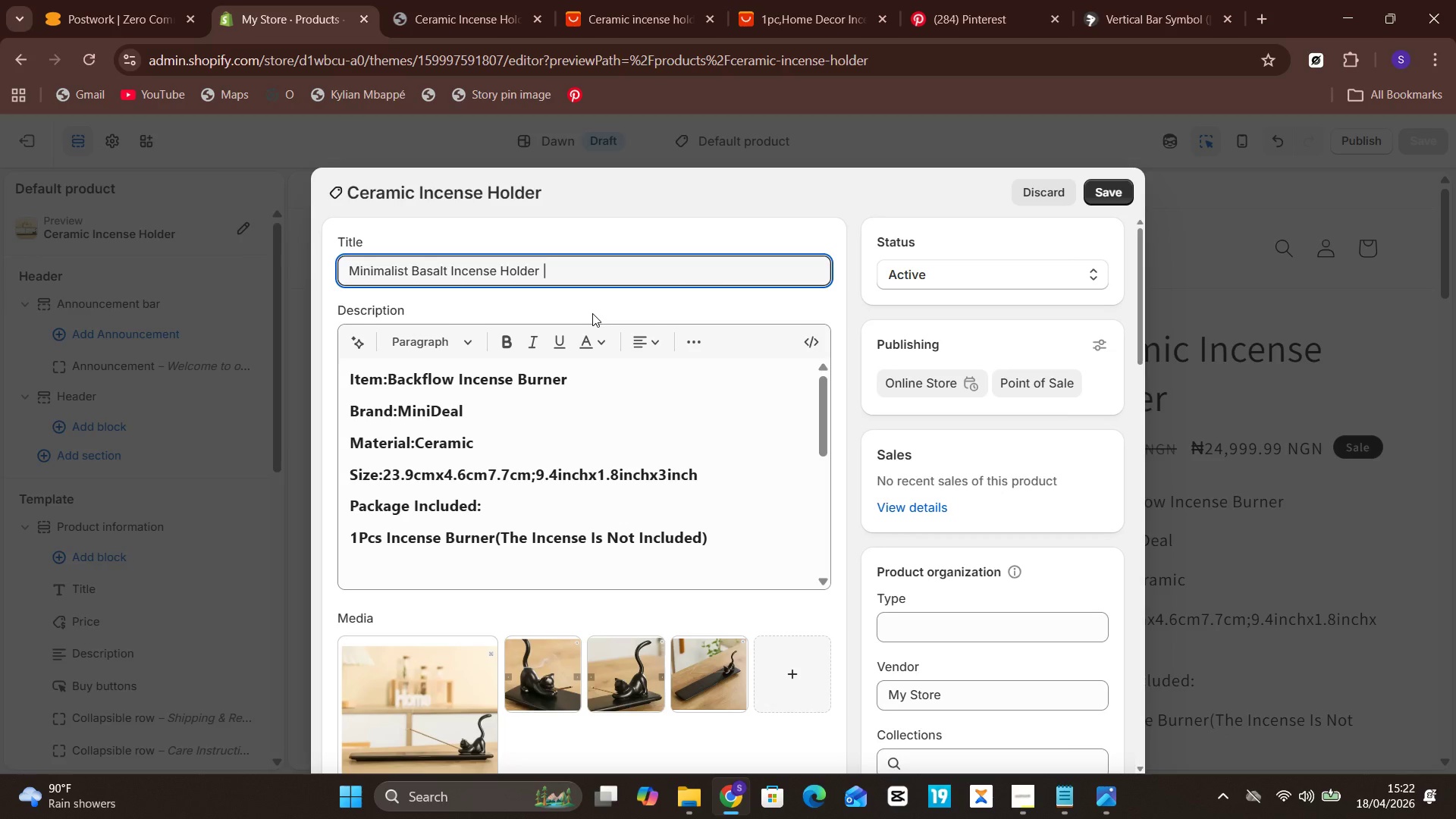 
key(ArrowRight)
 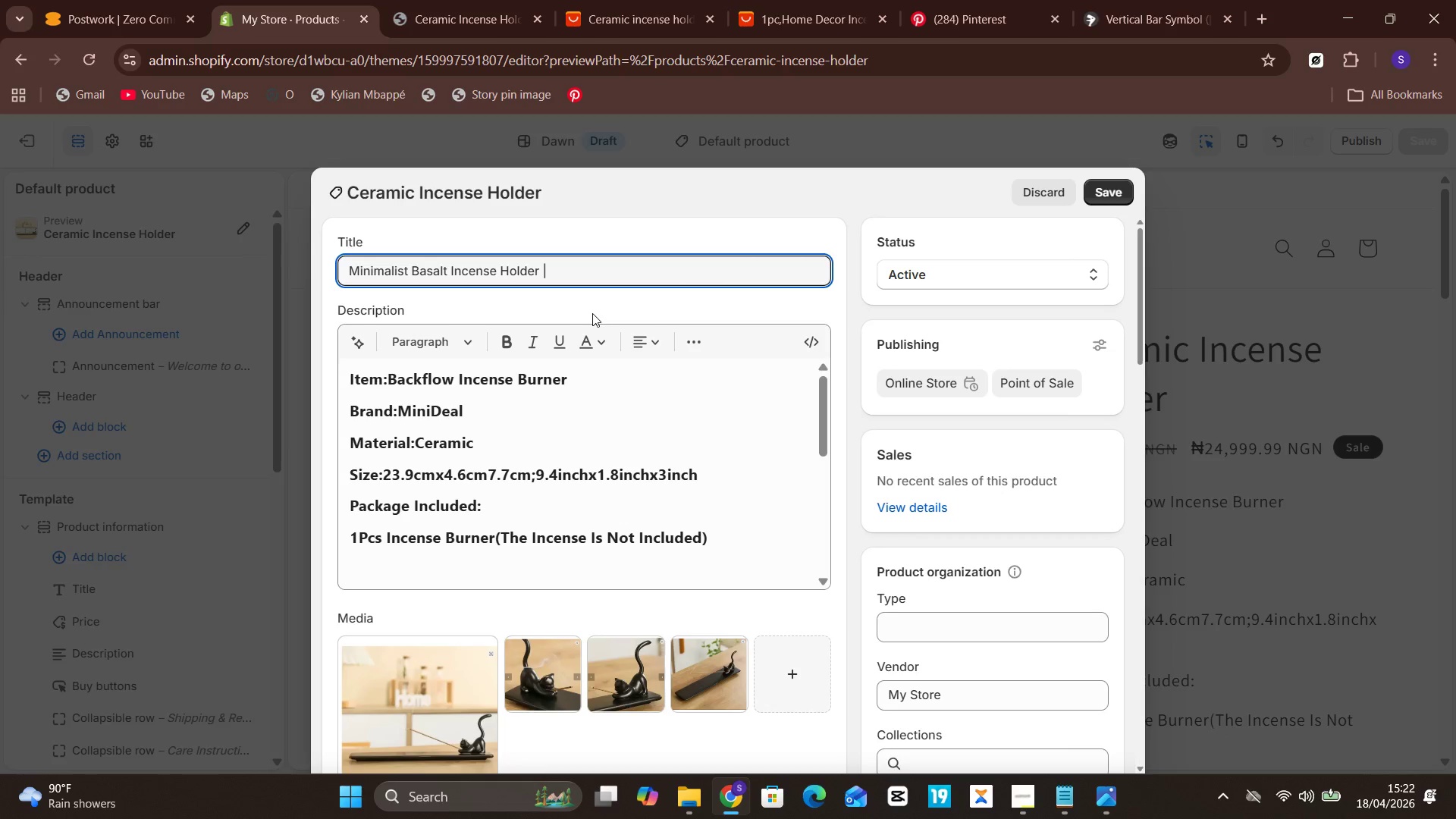 
key(Unknown)
 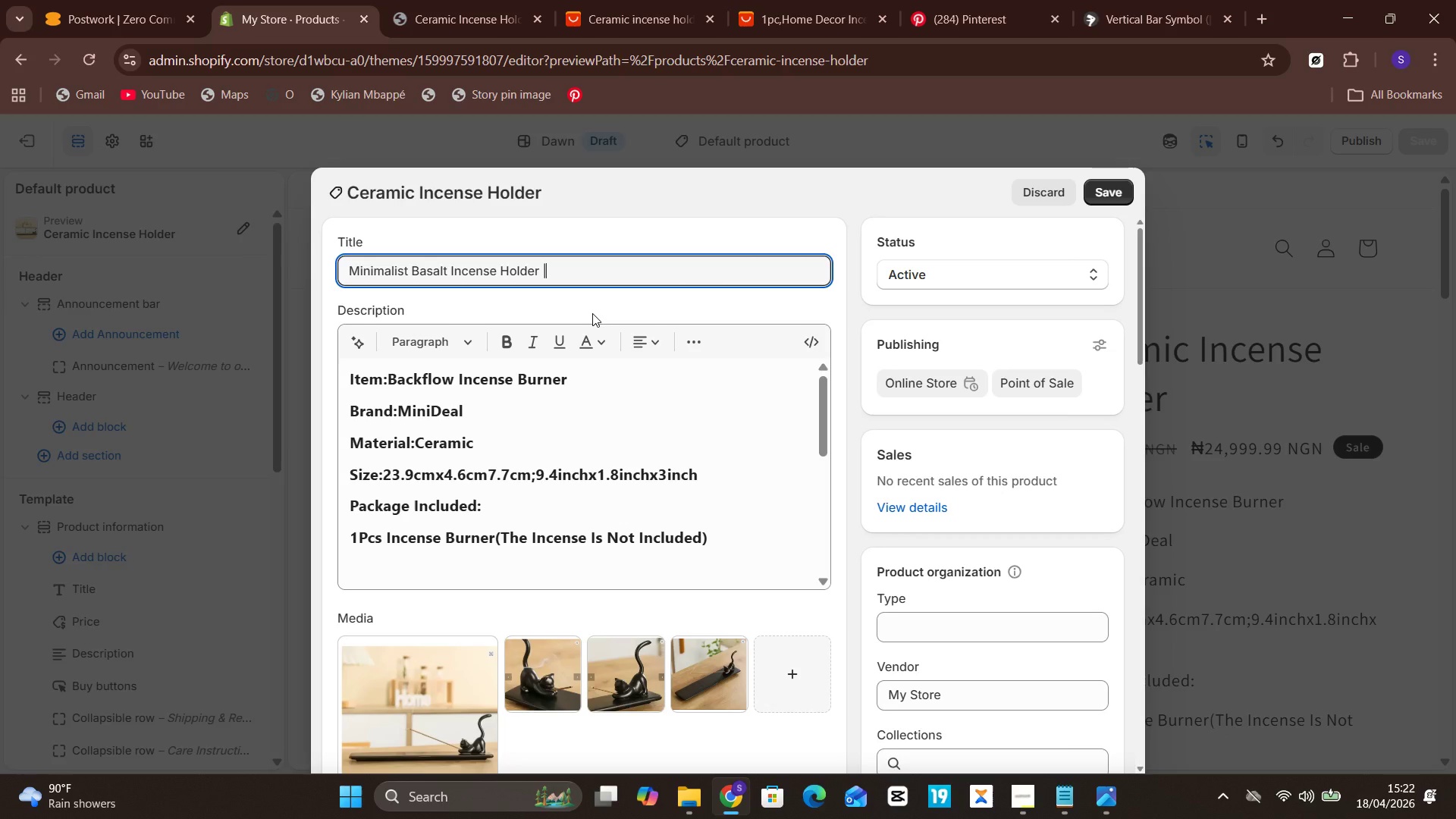 
key(ArrowRight)
 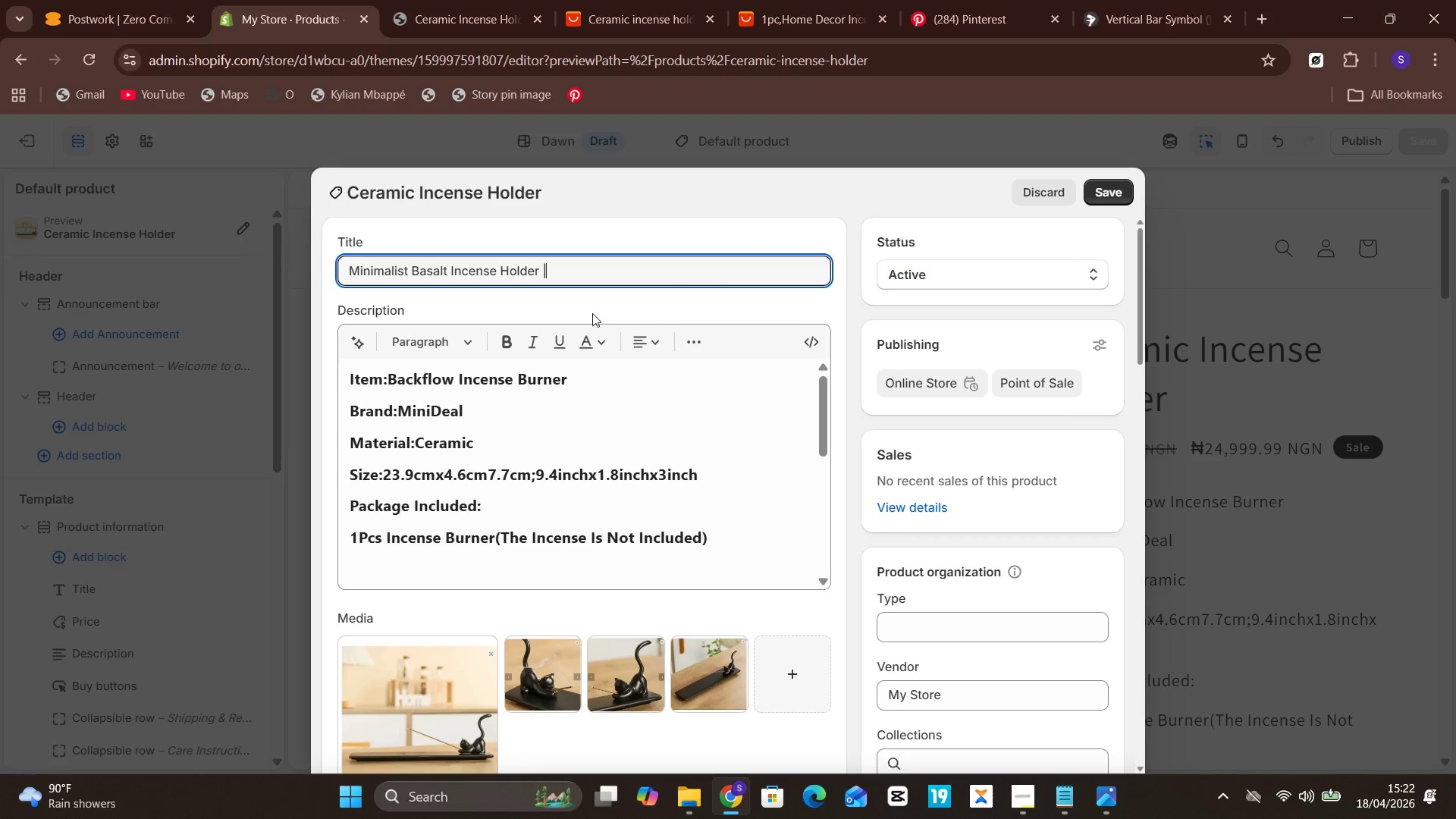 
key(ArrowRight)
 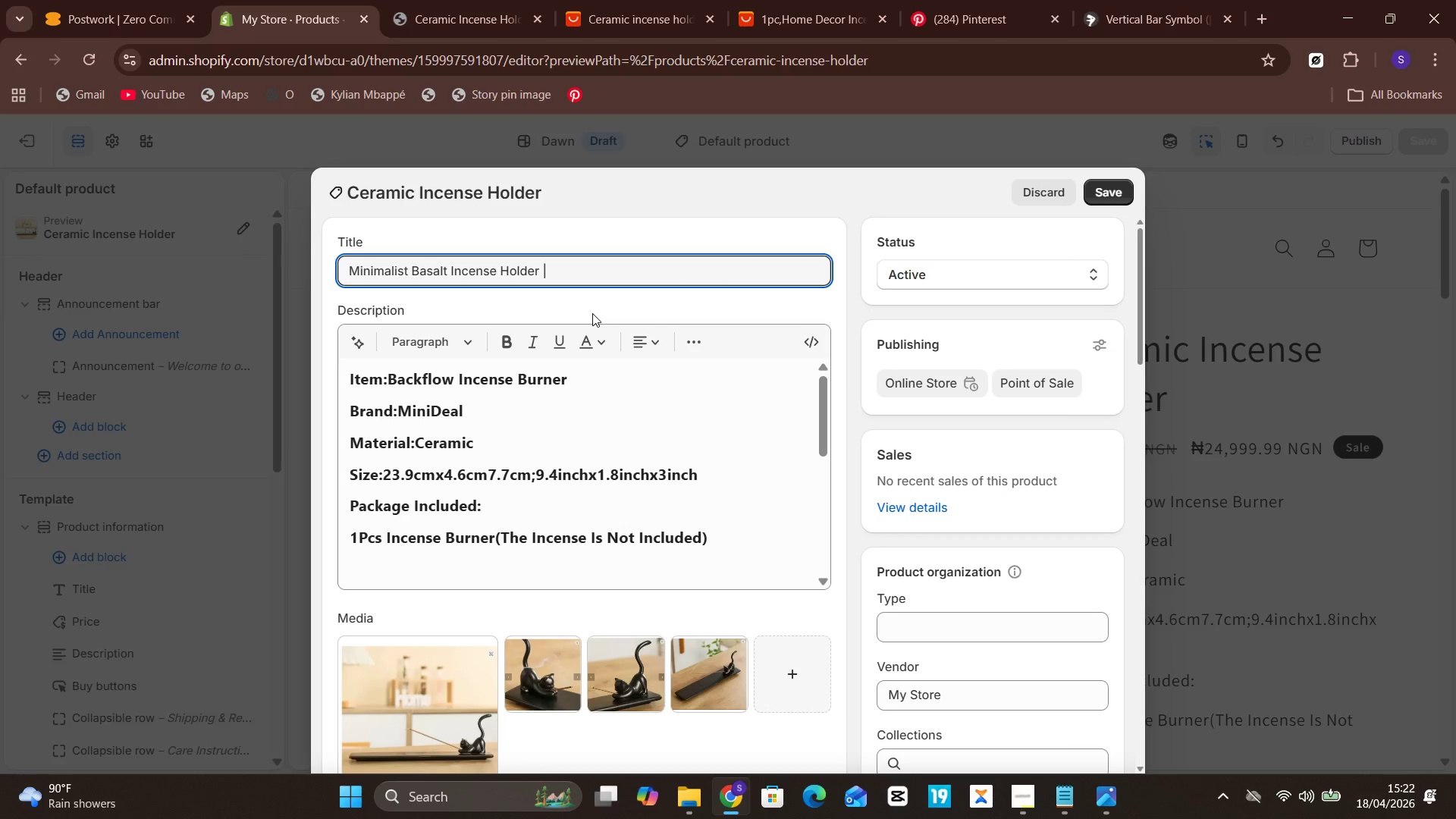 
key(Unknown)
 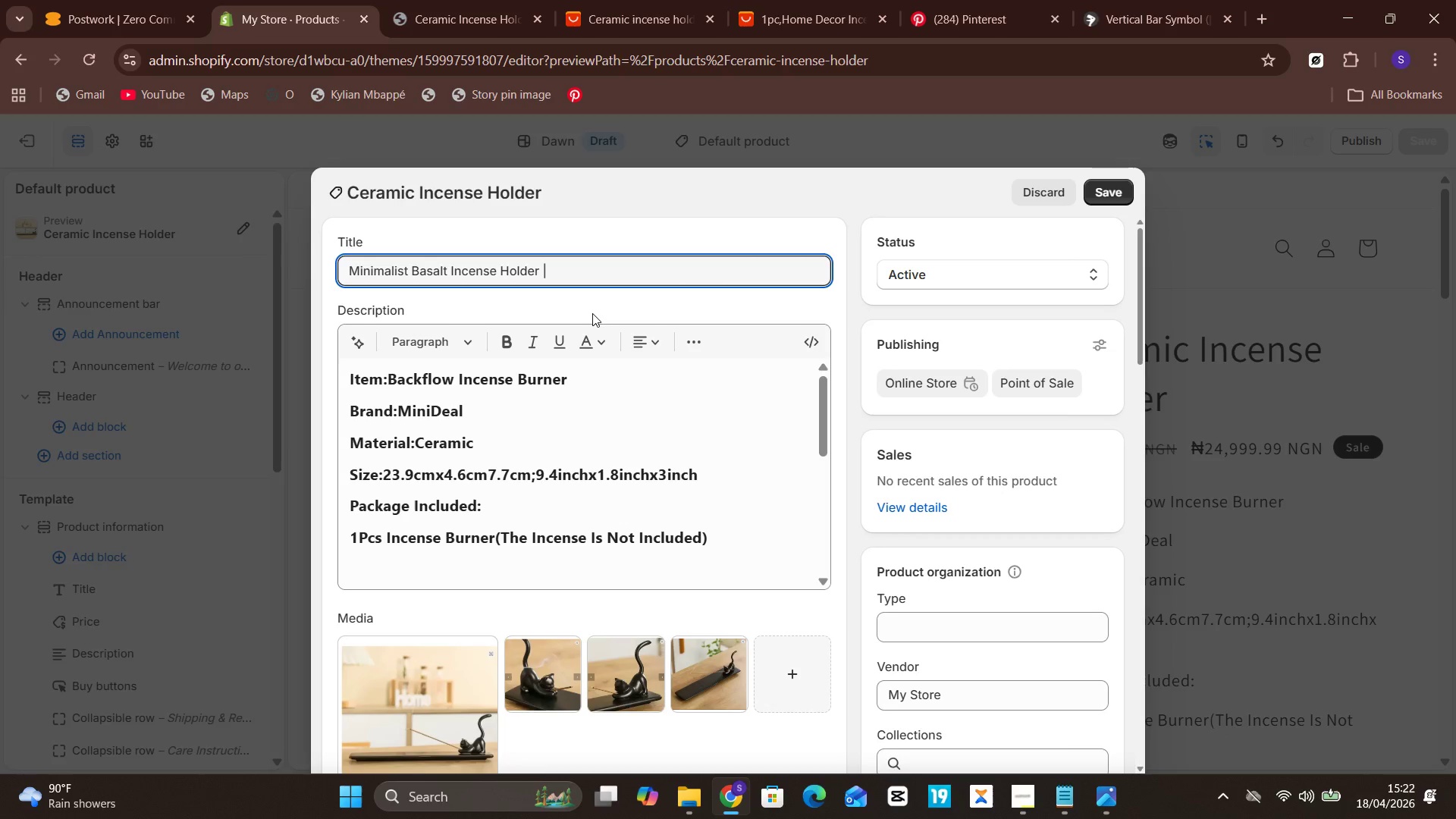 
key(Space)
 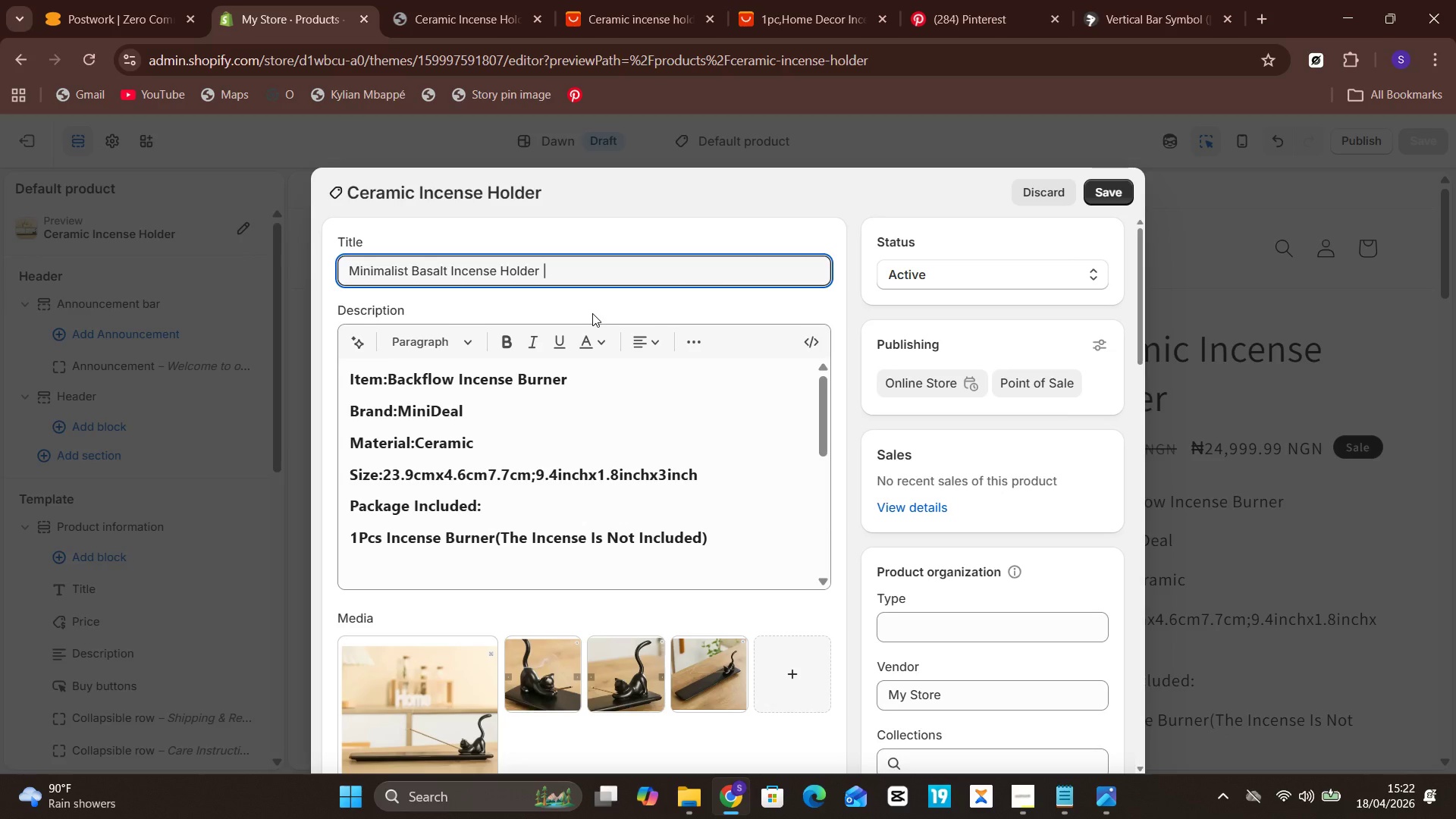 
wait(6.86)
 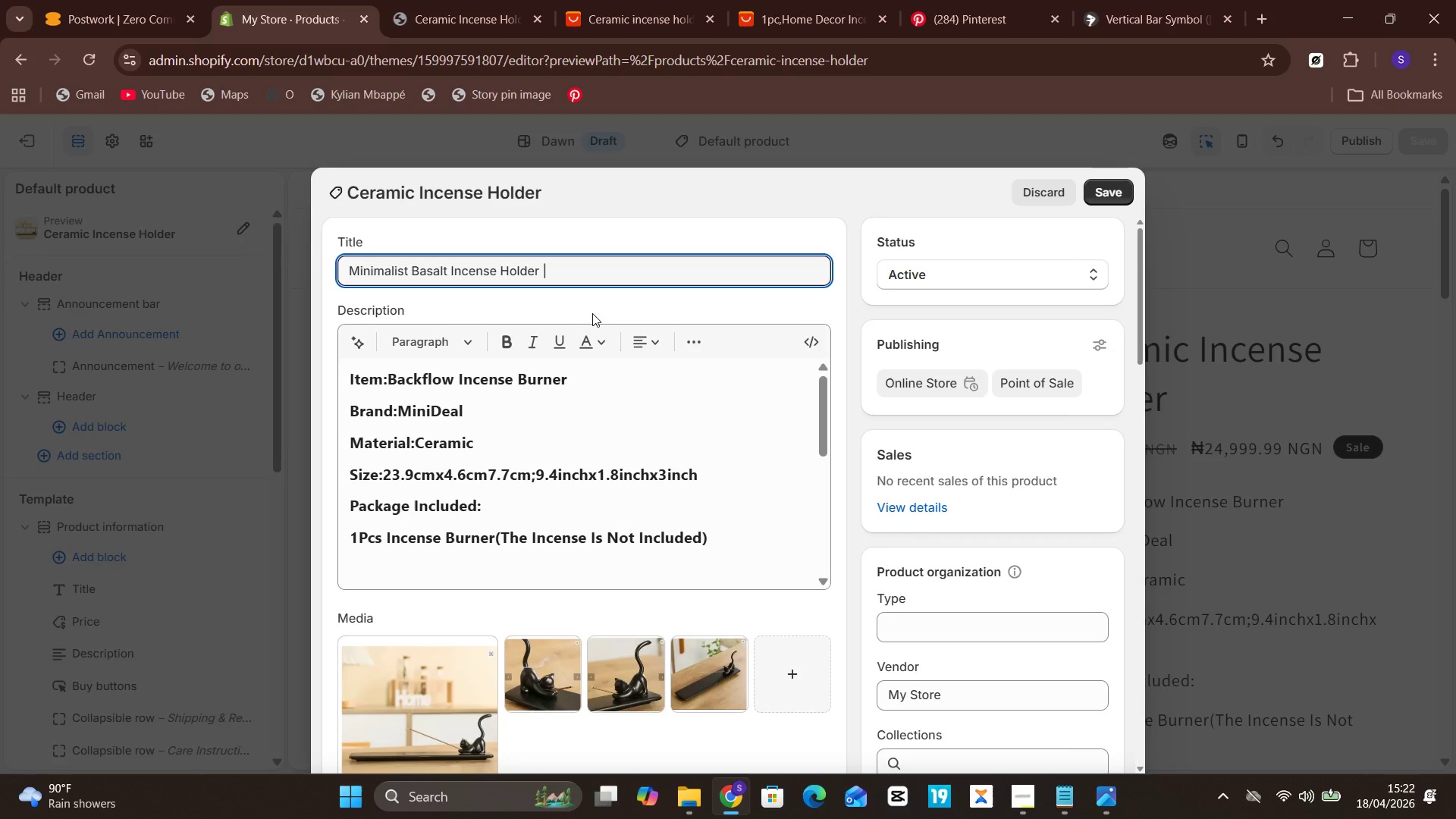 
type(Modern Stone Decor)
 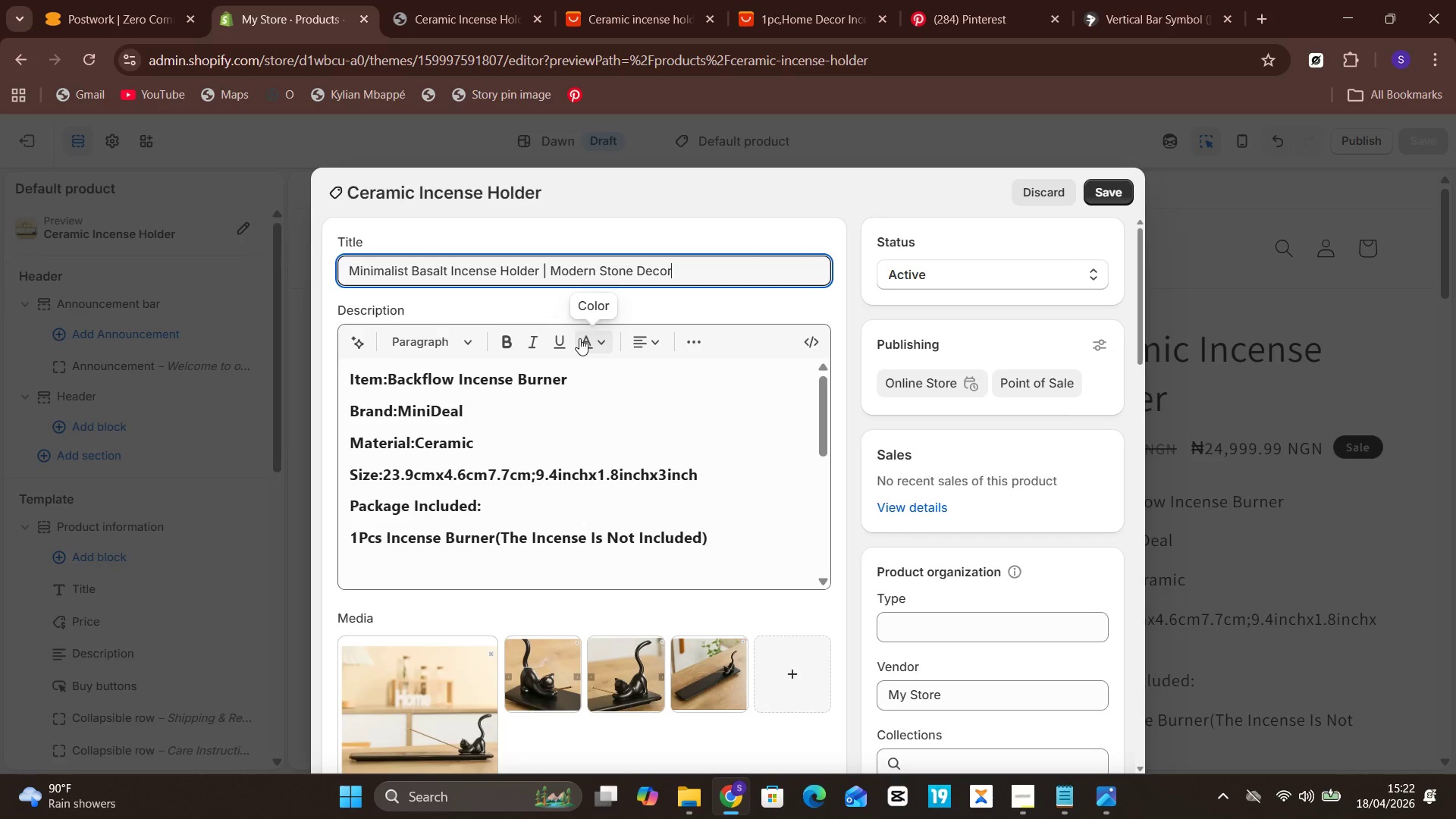 
left_click([546, 388])
 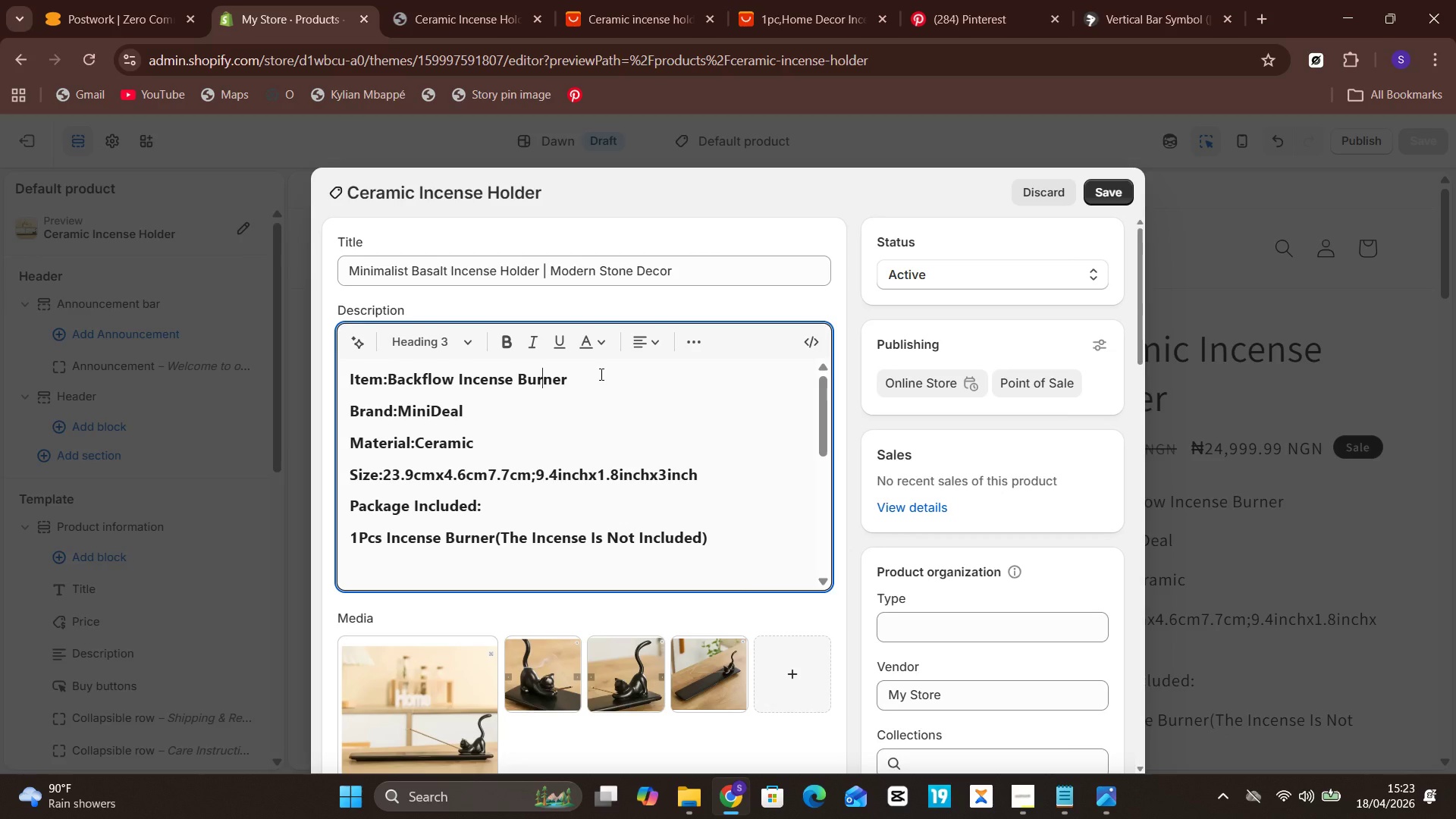 
wait(12.7)
 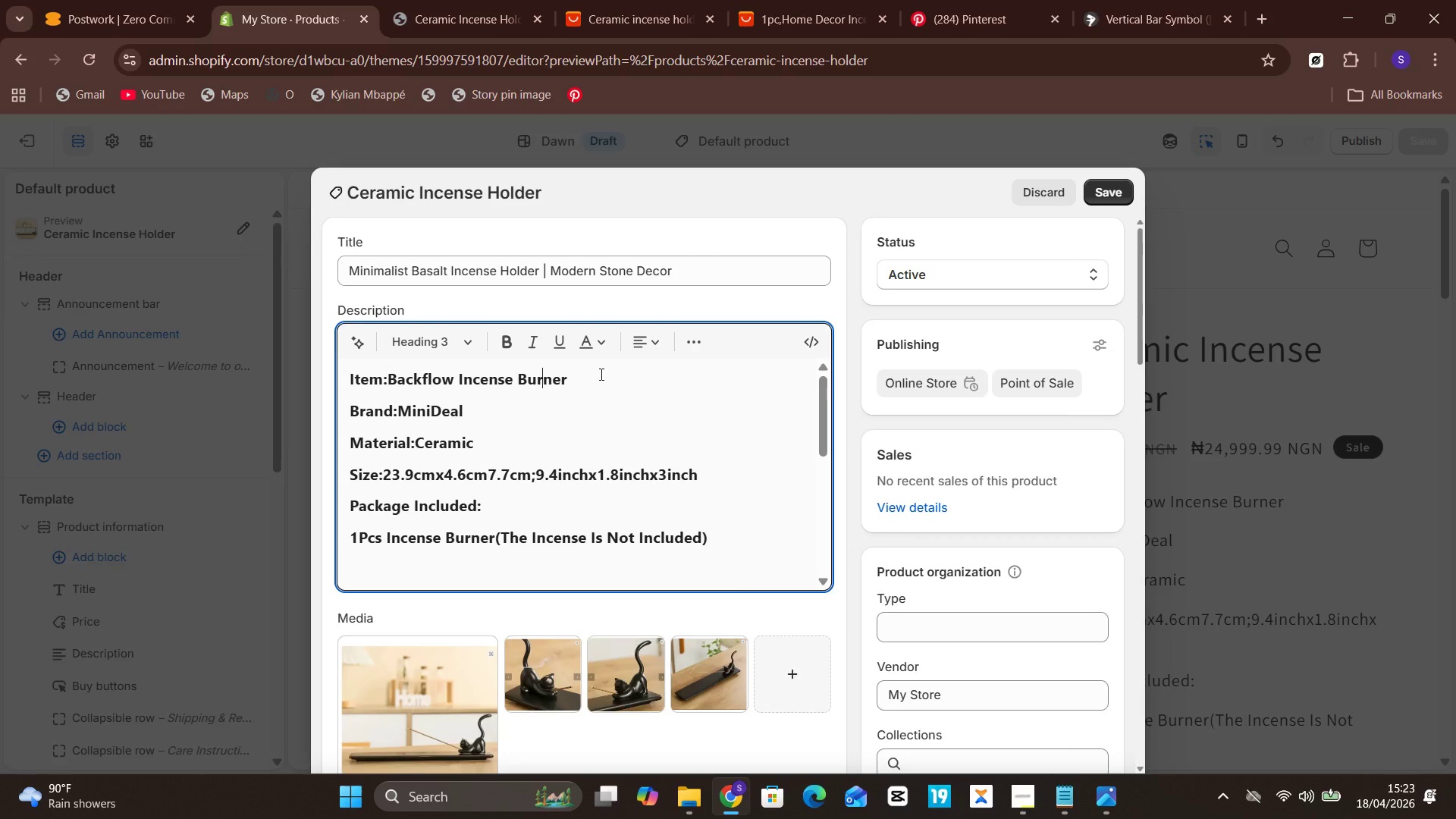 
scroll: coordinate [600, 374], scroll_direction: down, amount: 1.0
 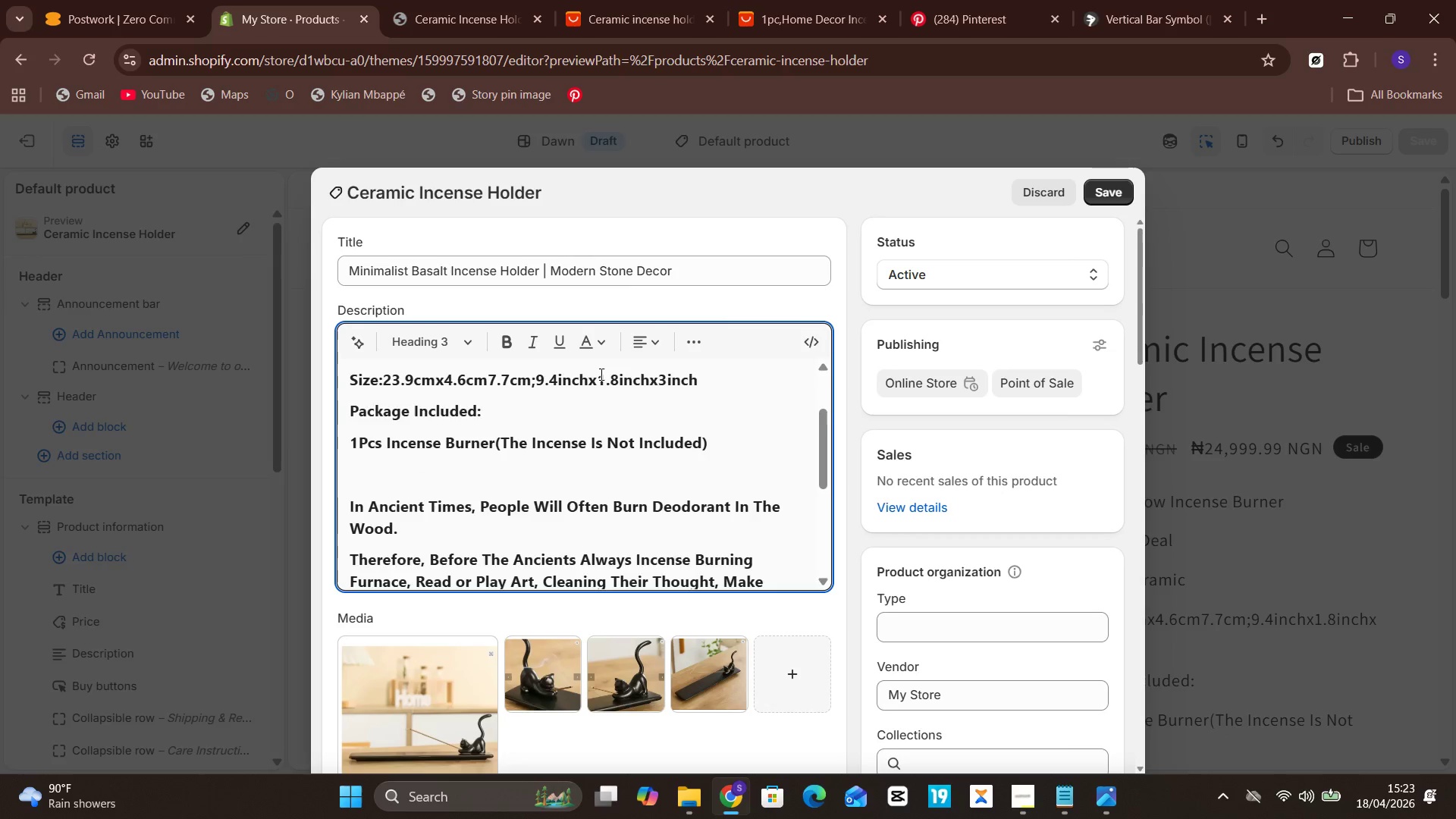 
scroll: coordinate [600, 374], scroll_direction: up, amount: 1.0
 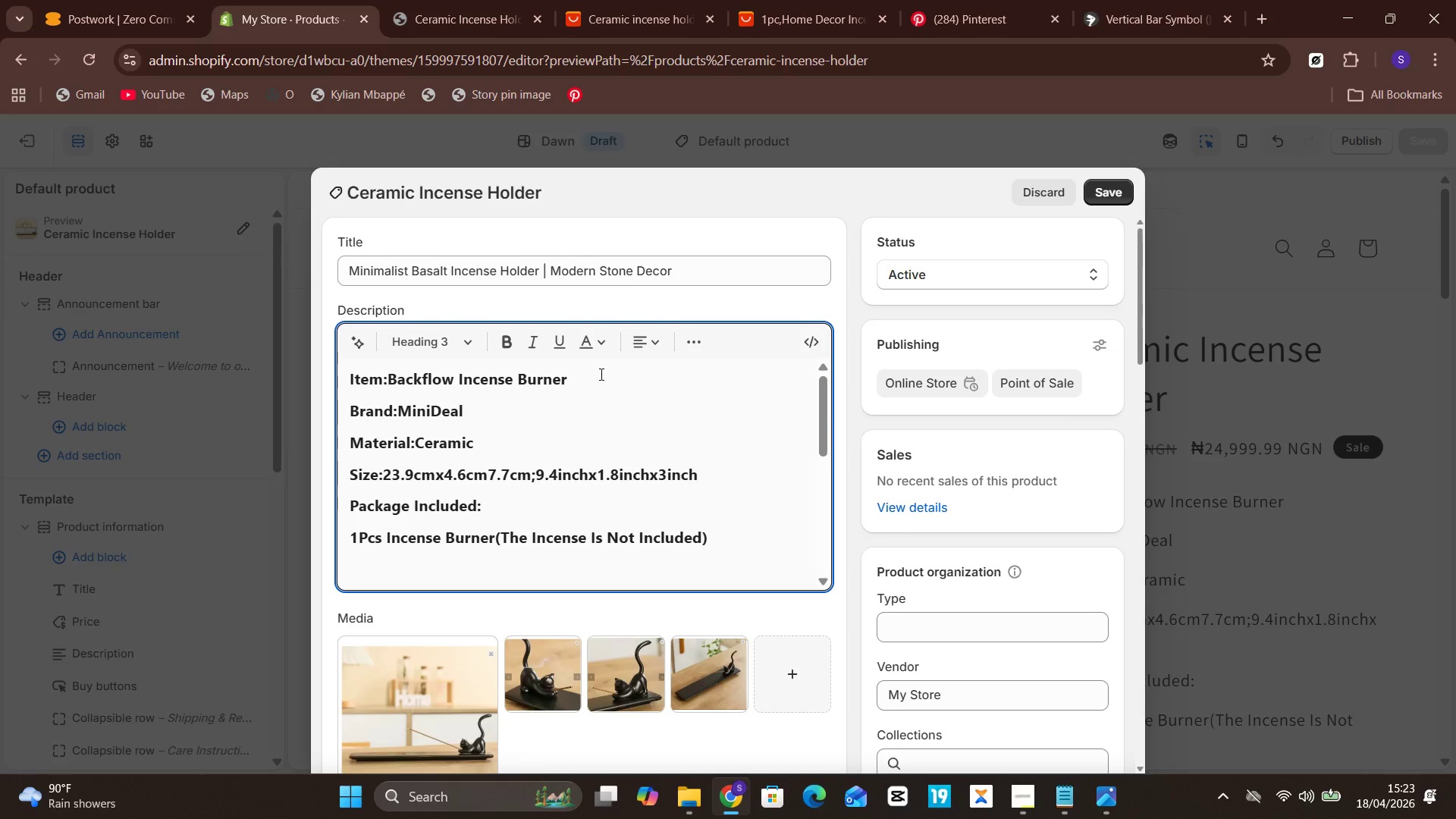 
key(Control+A)
 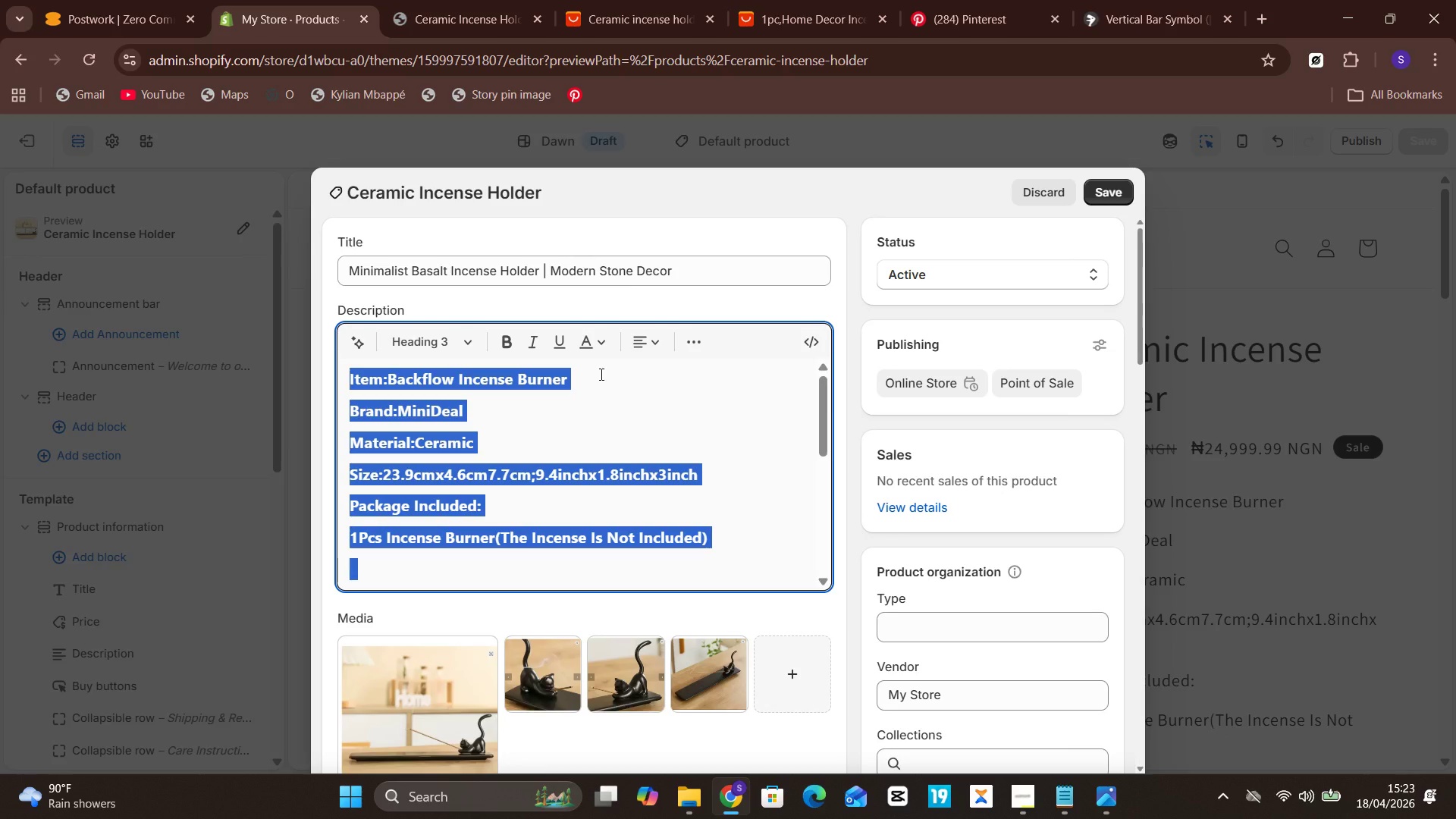 
type(W)
key(Backspace)
type(Elev)
 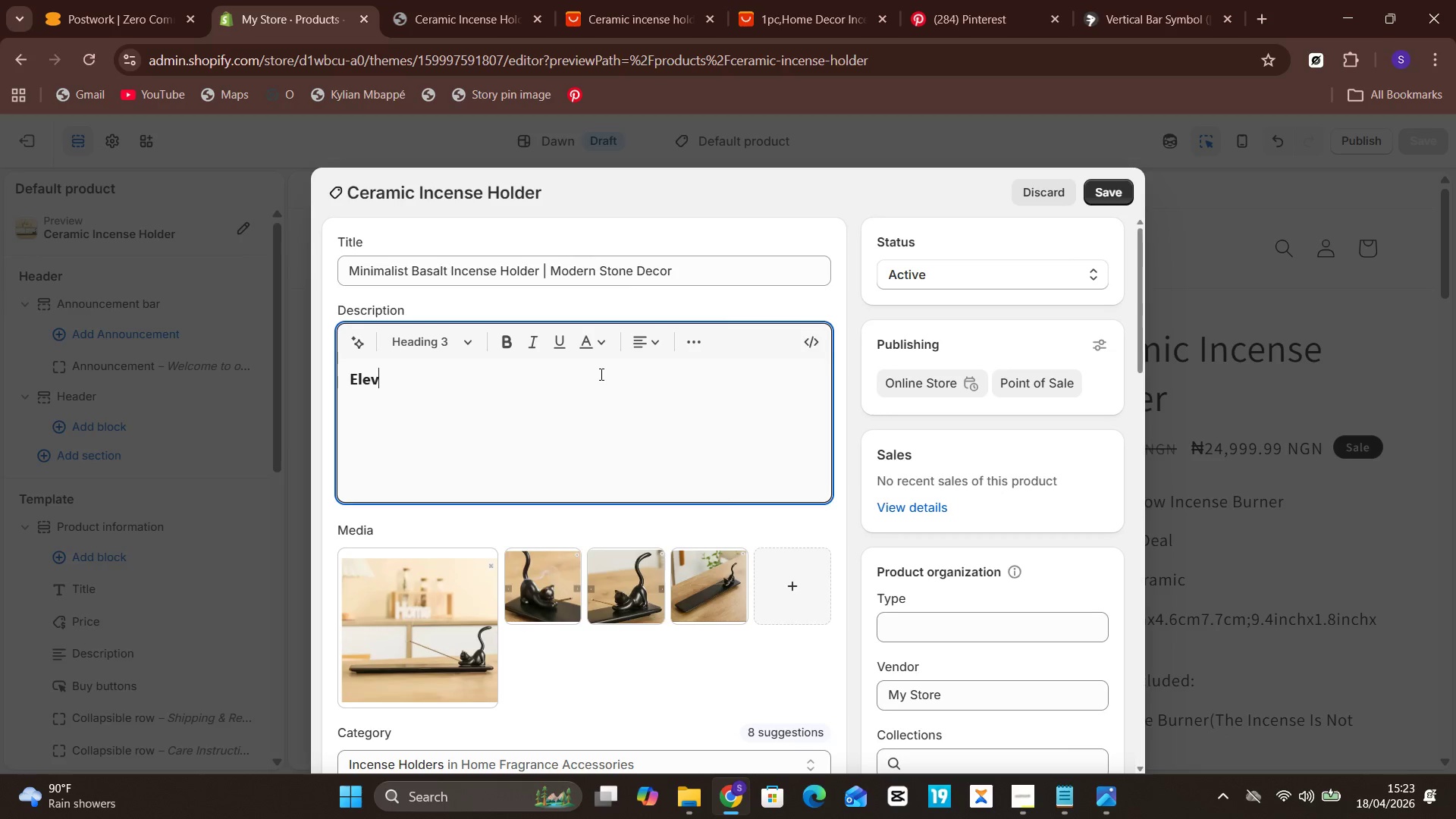 
key(A)
 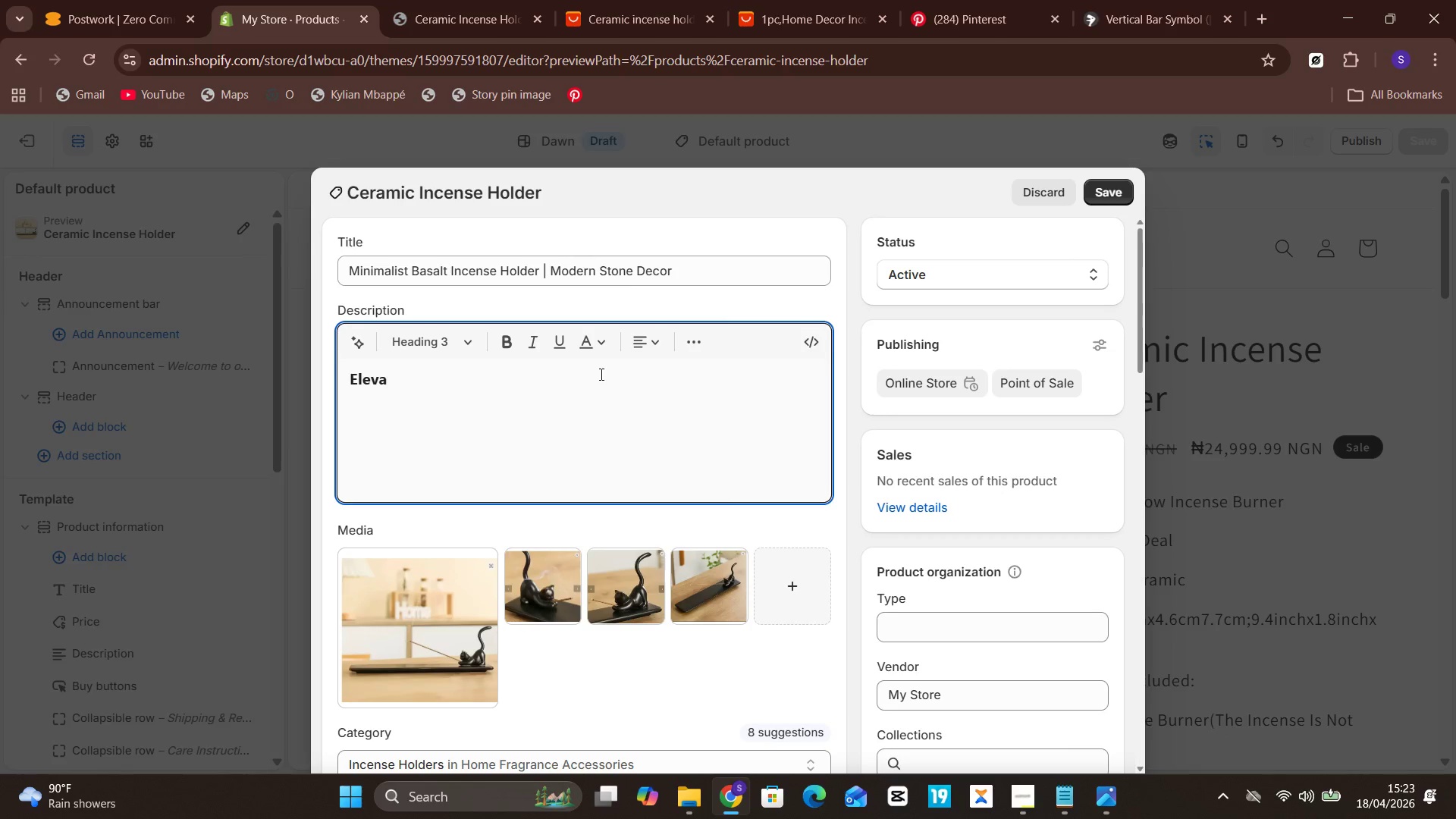 
wait(6.34)
 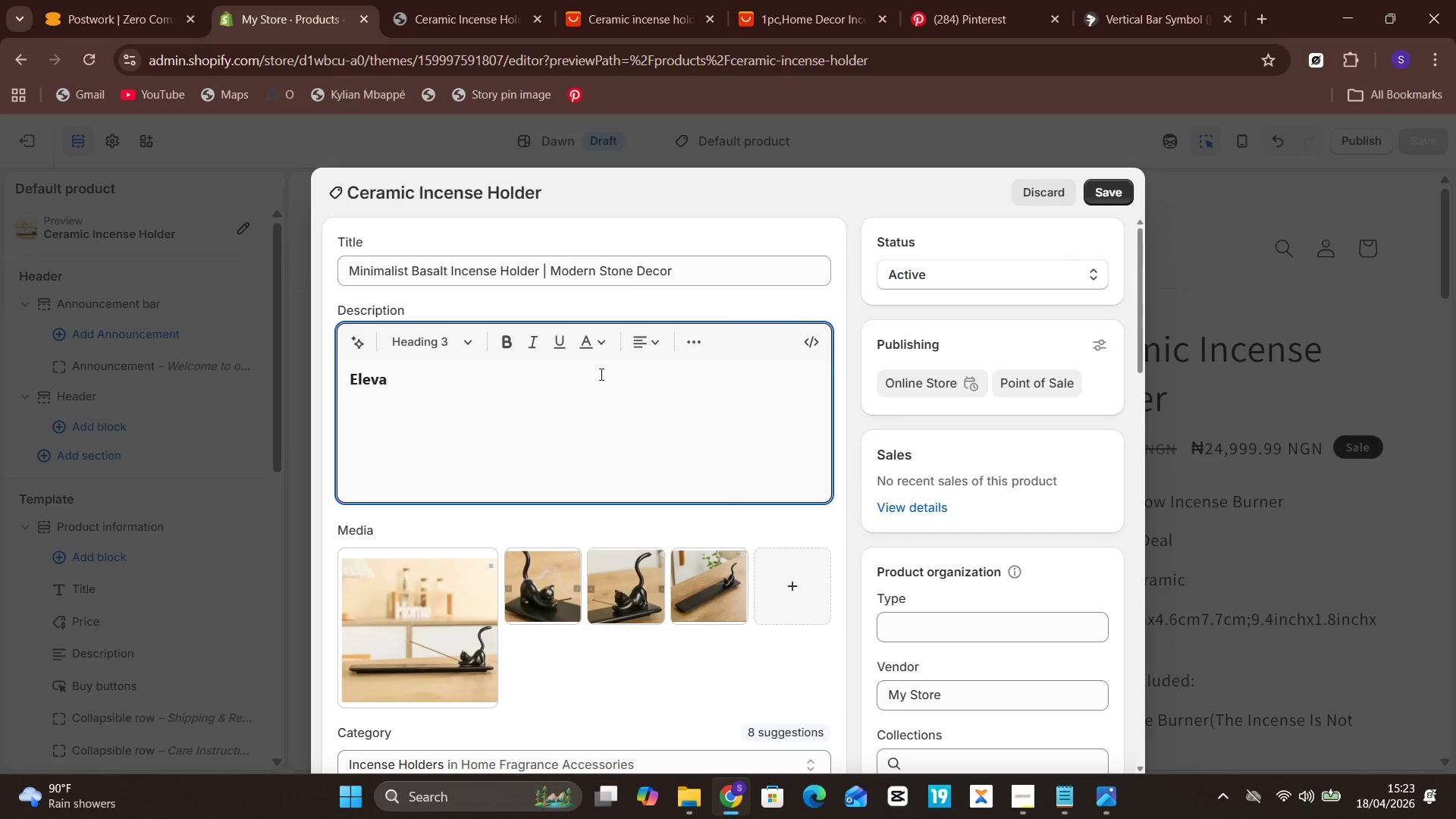 
type(te y)
 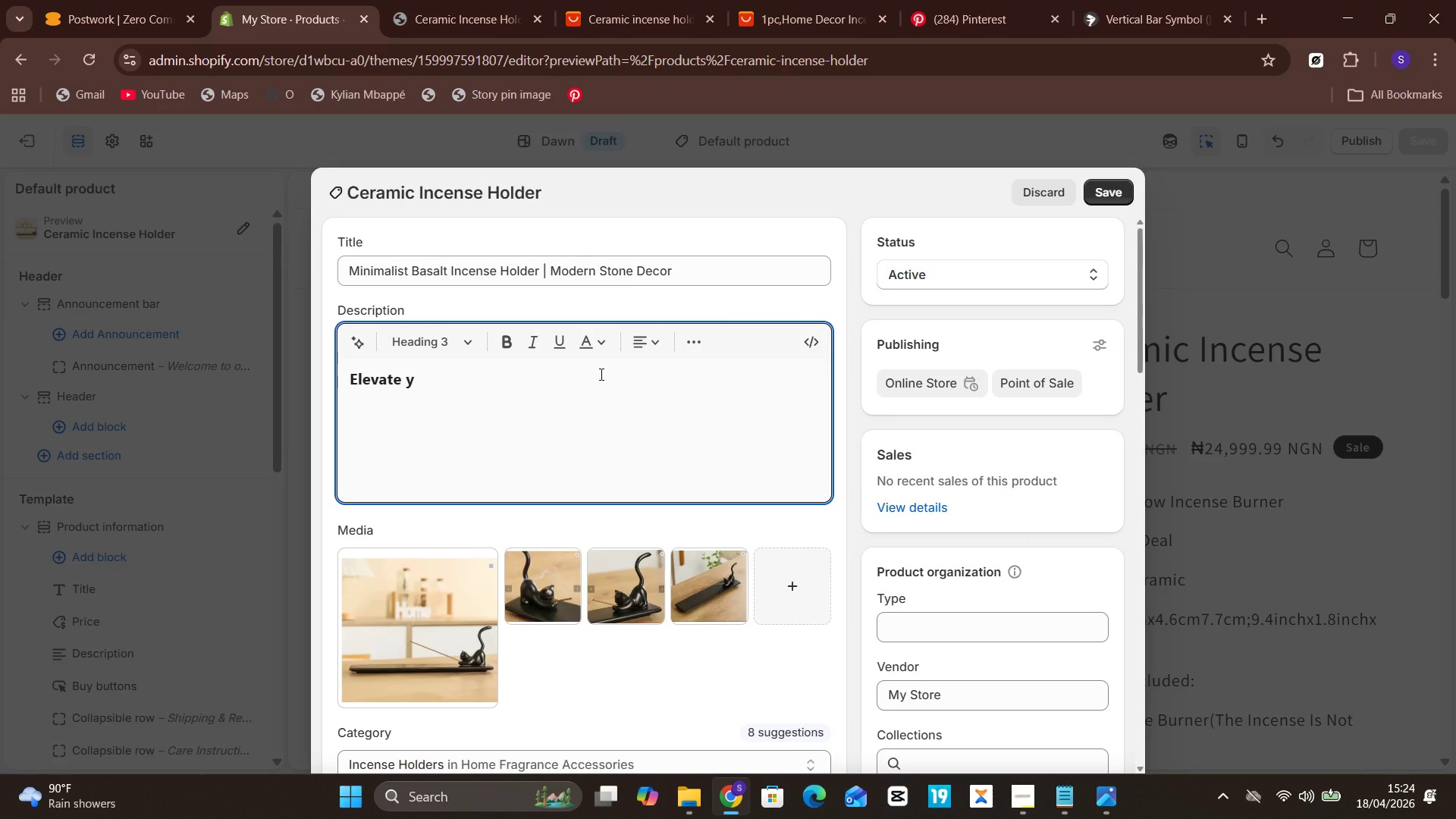 
wait(61.98)
 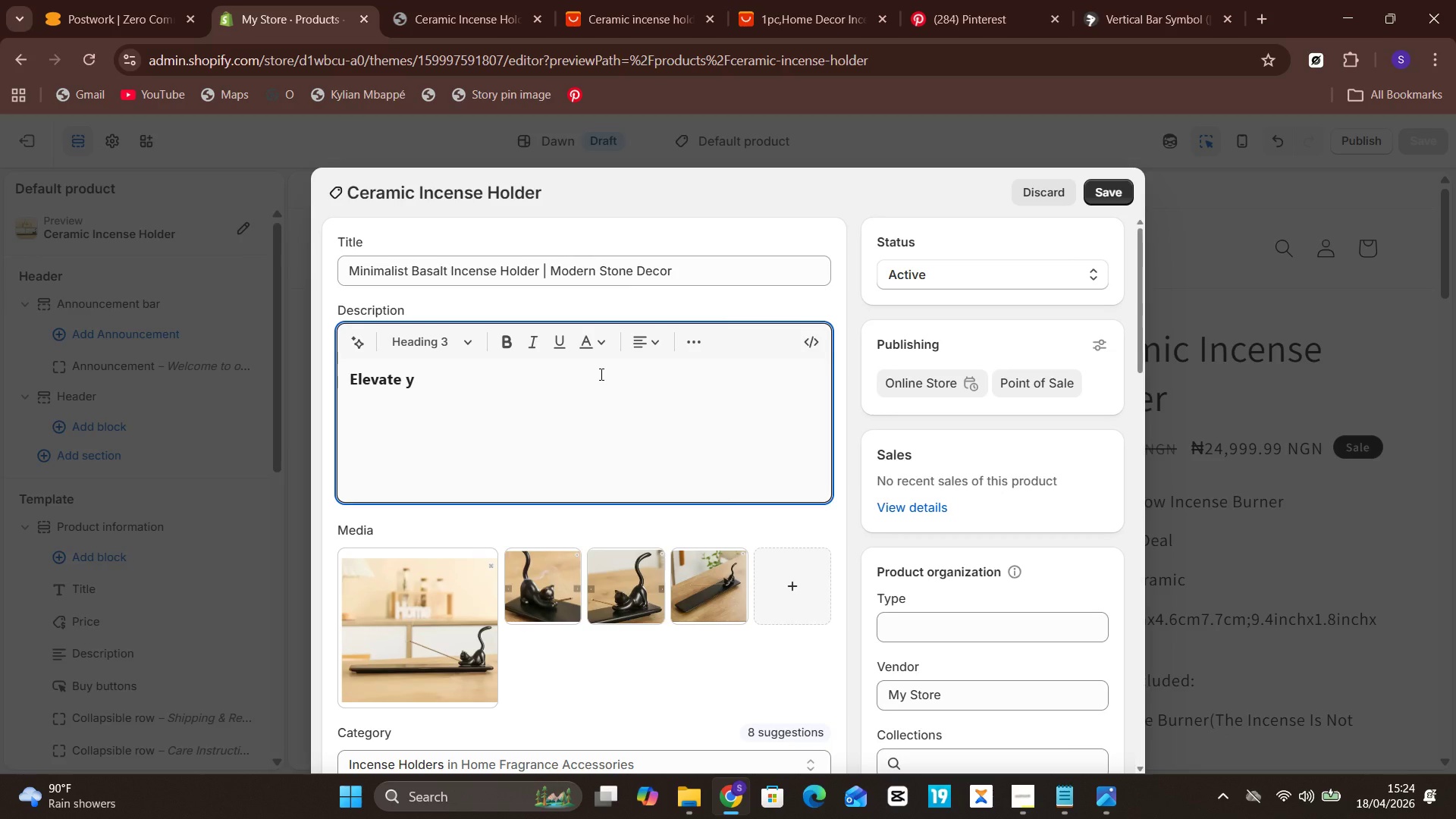 
double_click([1028, 191])
 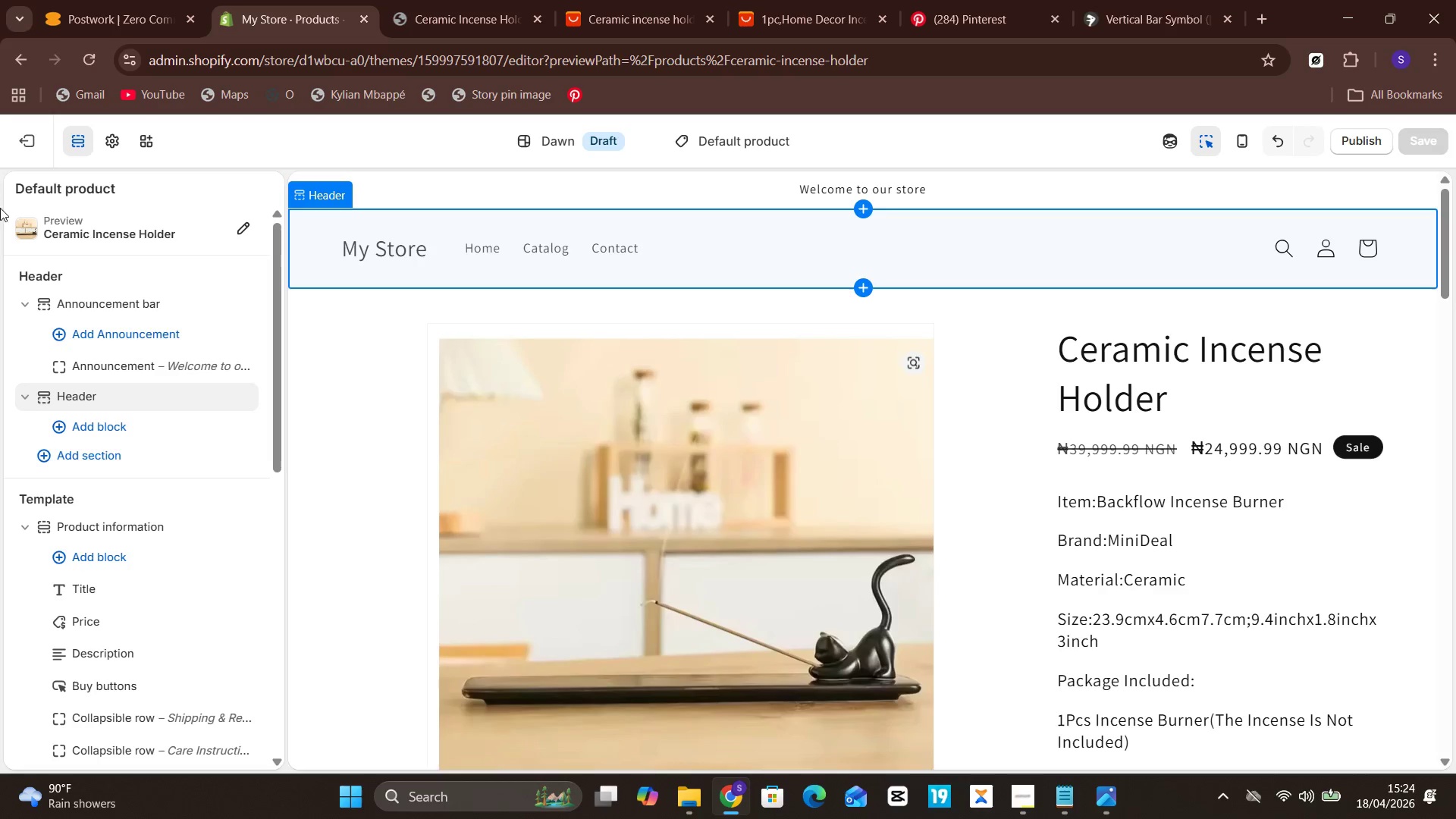 
wait(14.13)
 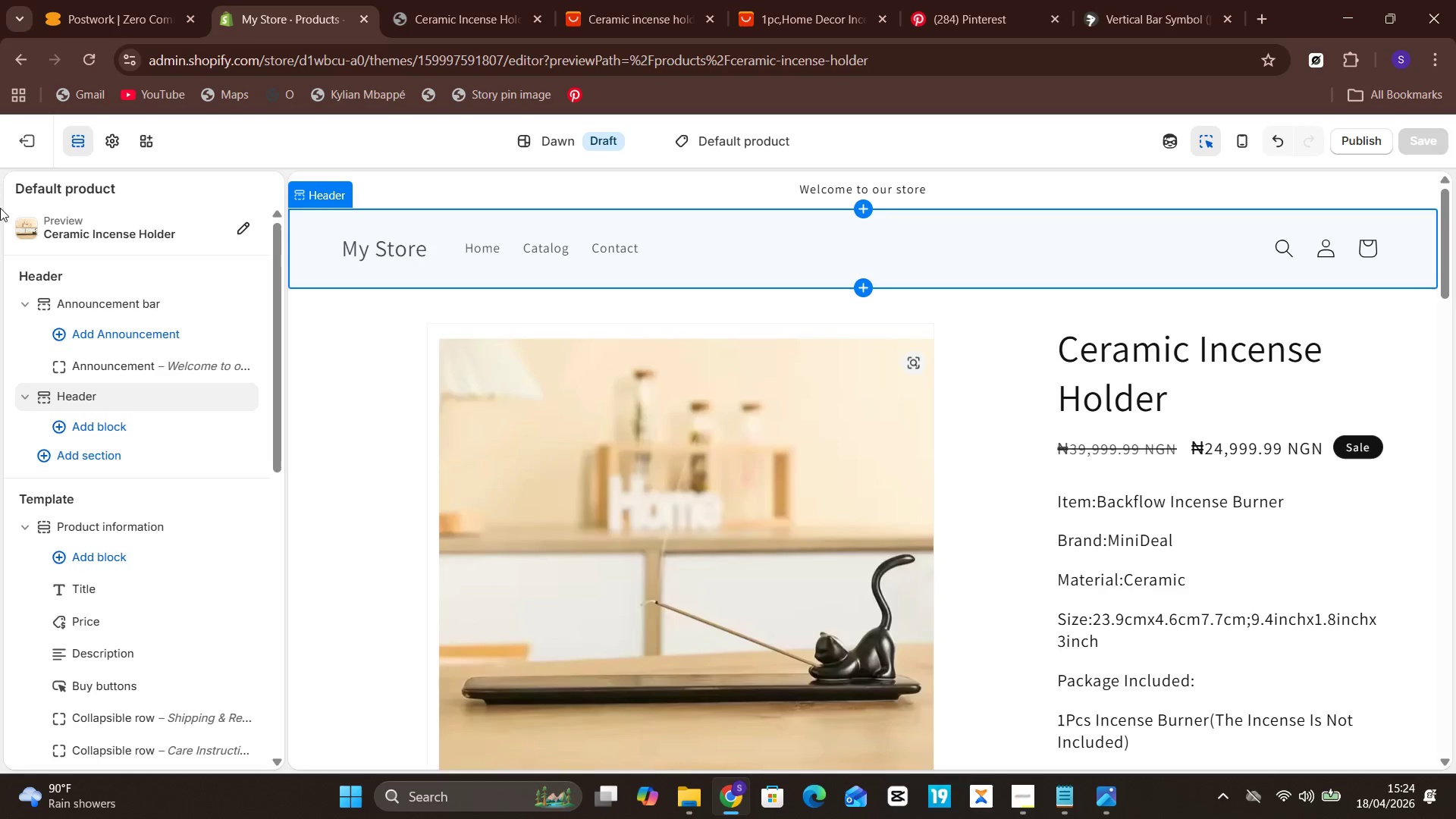 
mouse_move([99, 327])
 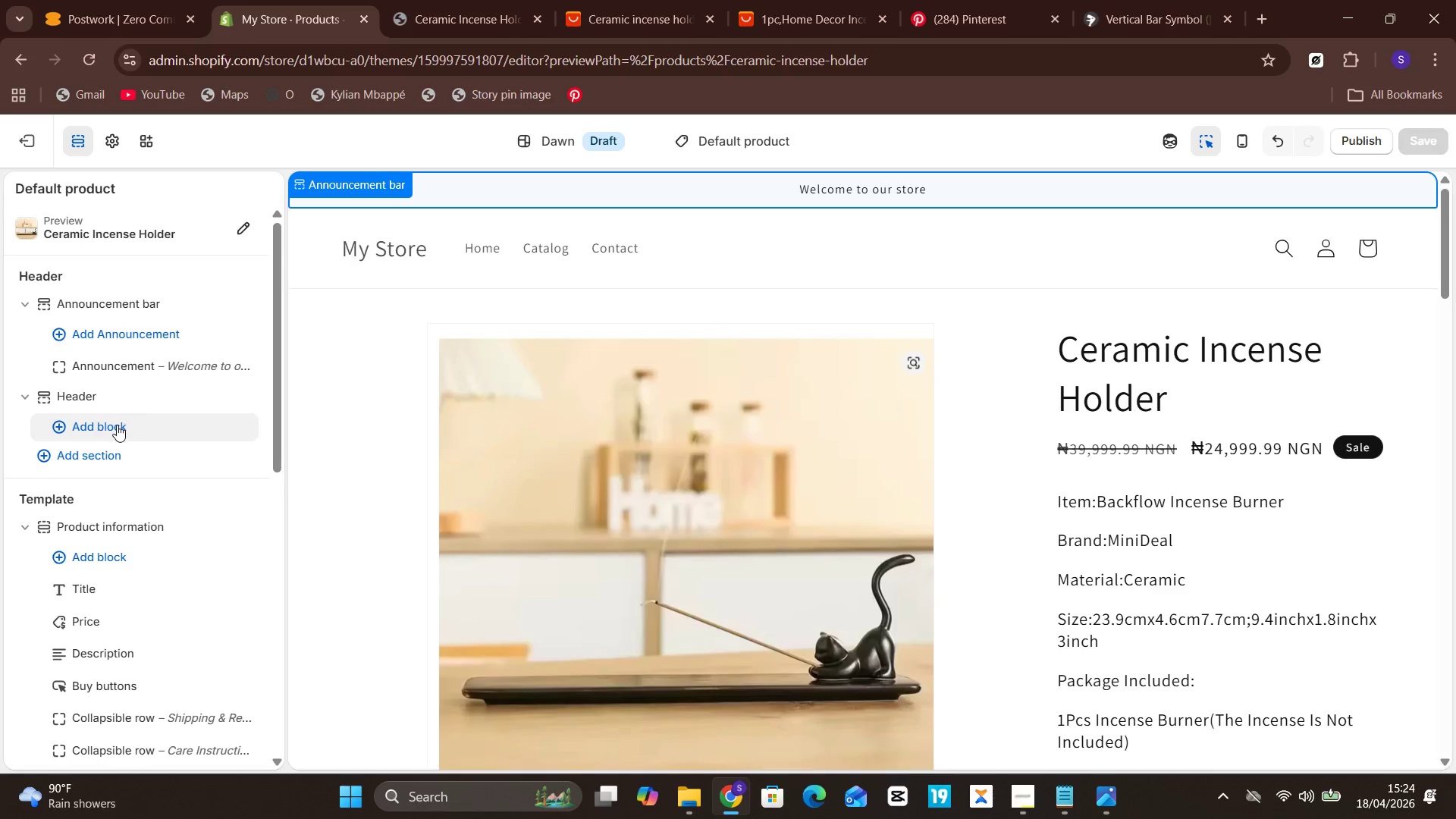 
scroll: coordinate [126, 457], scroll_direction: down, amount: 1.0
 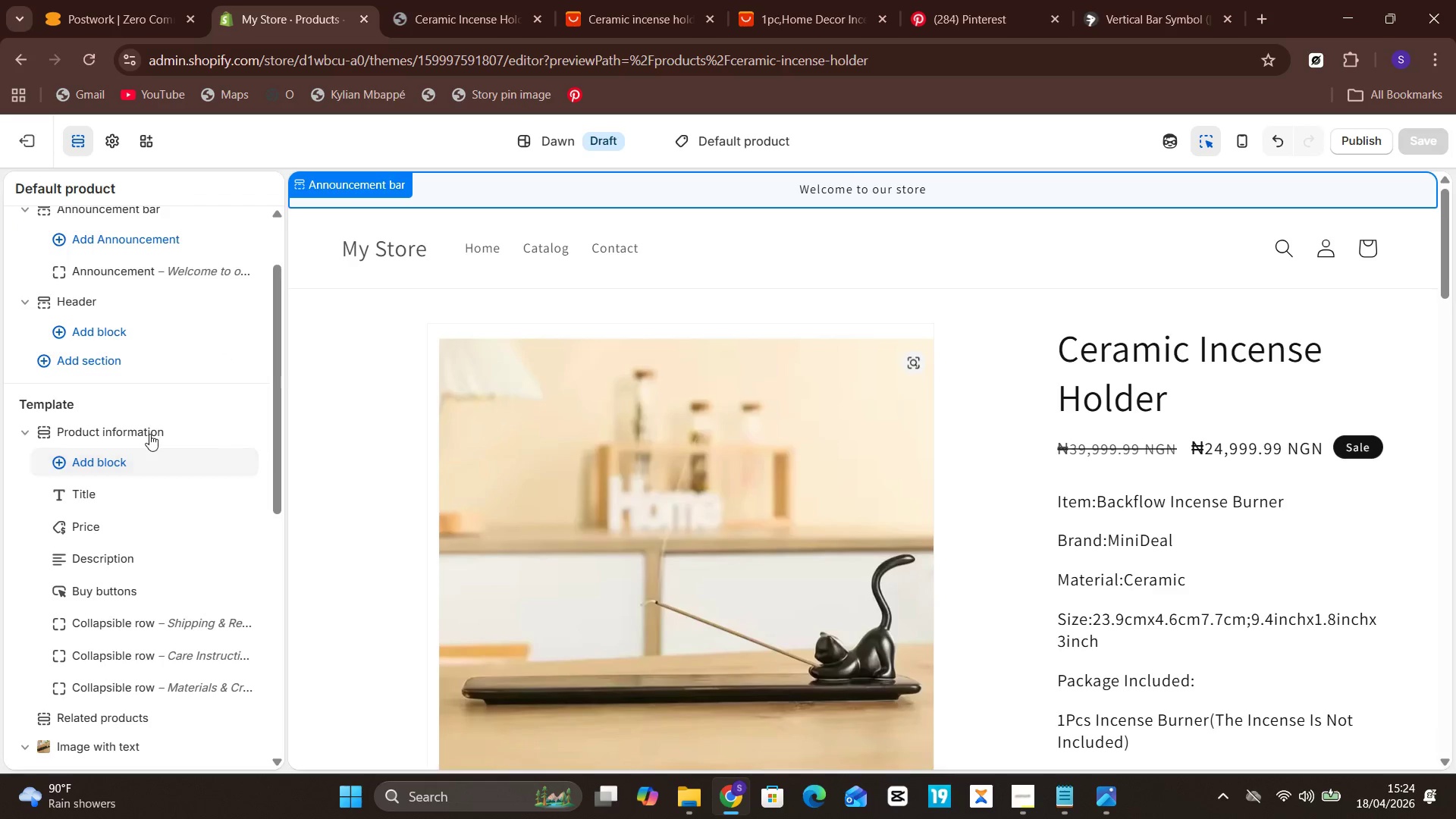 
left_click([150, 431])
 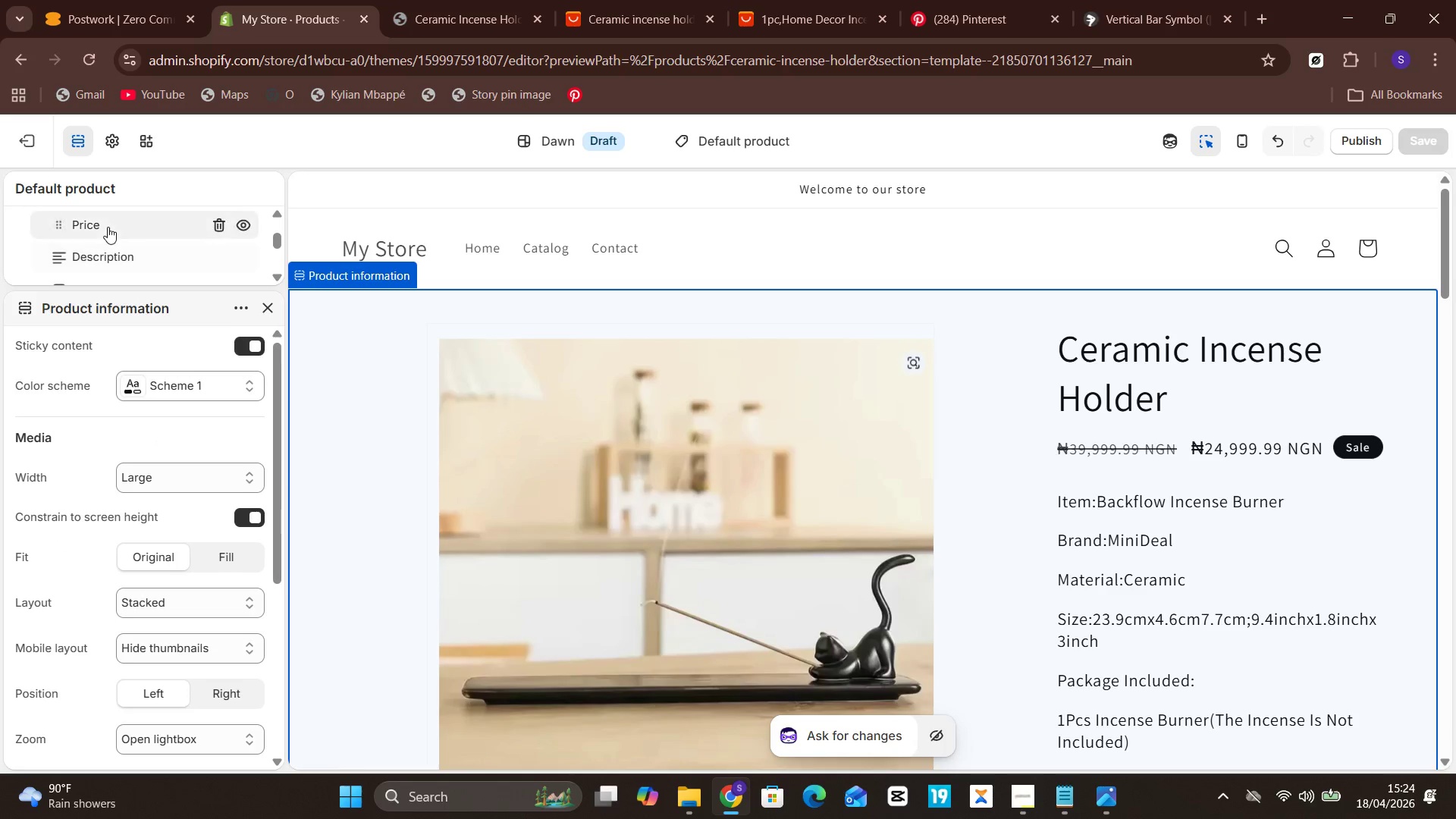 
left_click([110, 248])
 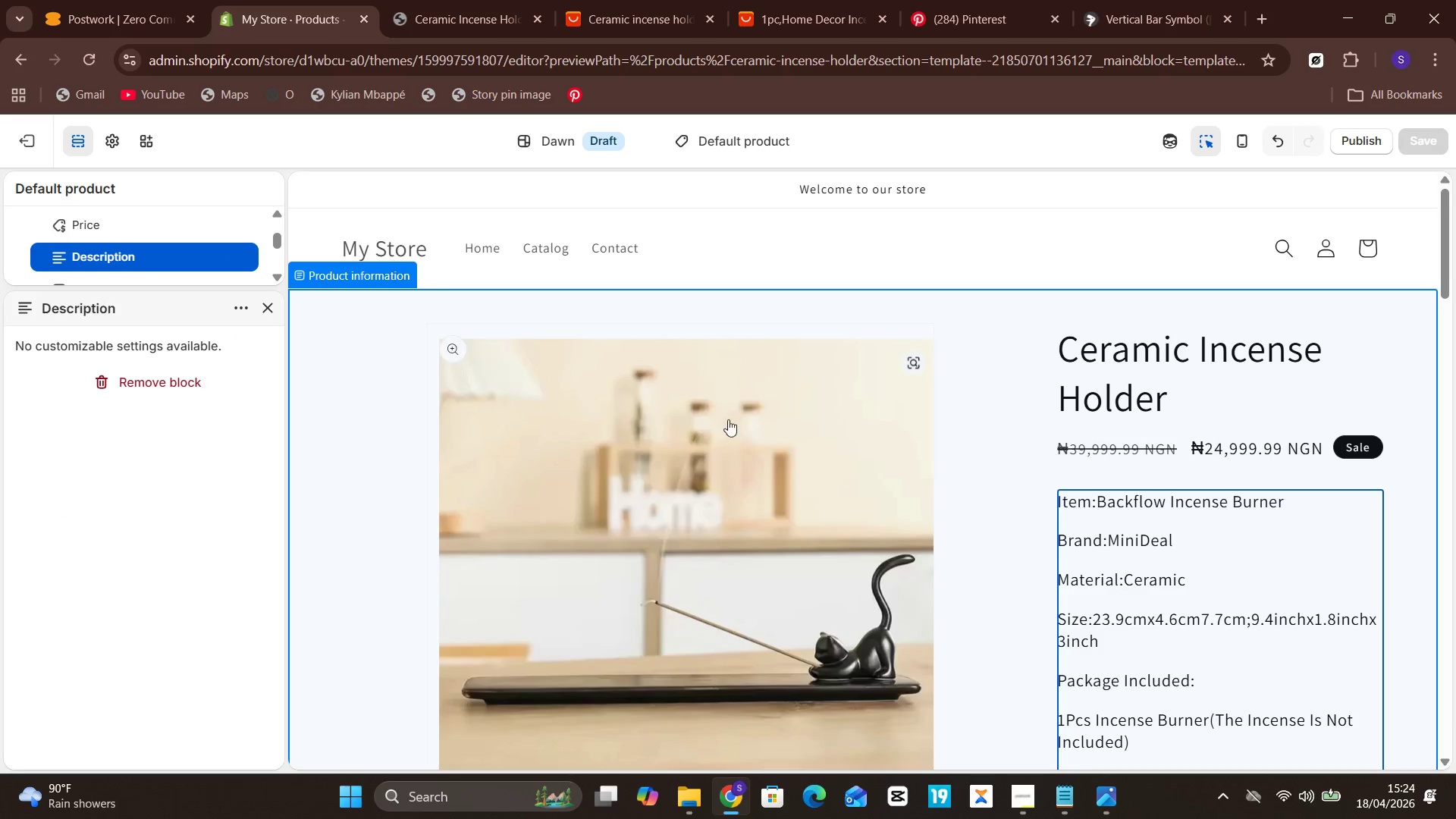 
scroll: coordinate [1248, 541], scroll_direction: down, amount: 2.0
 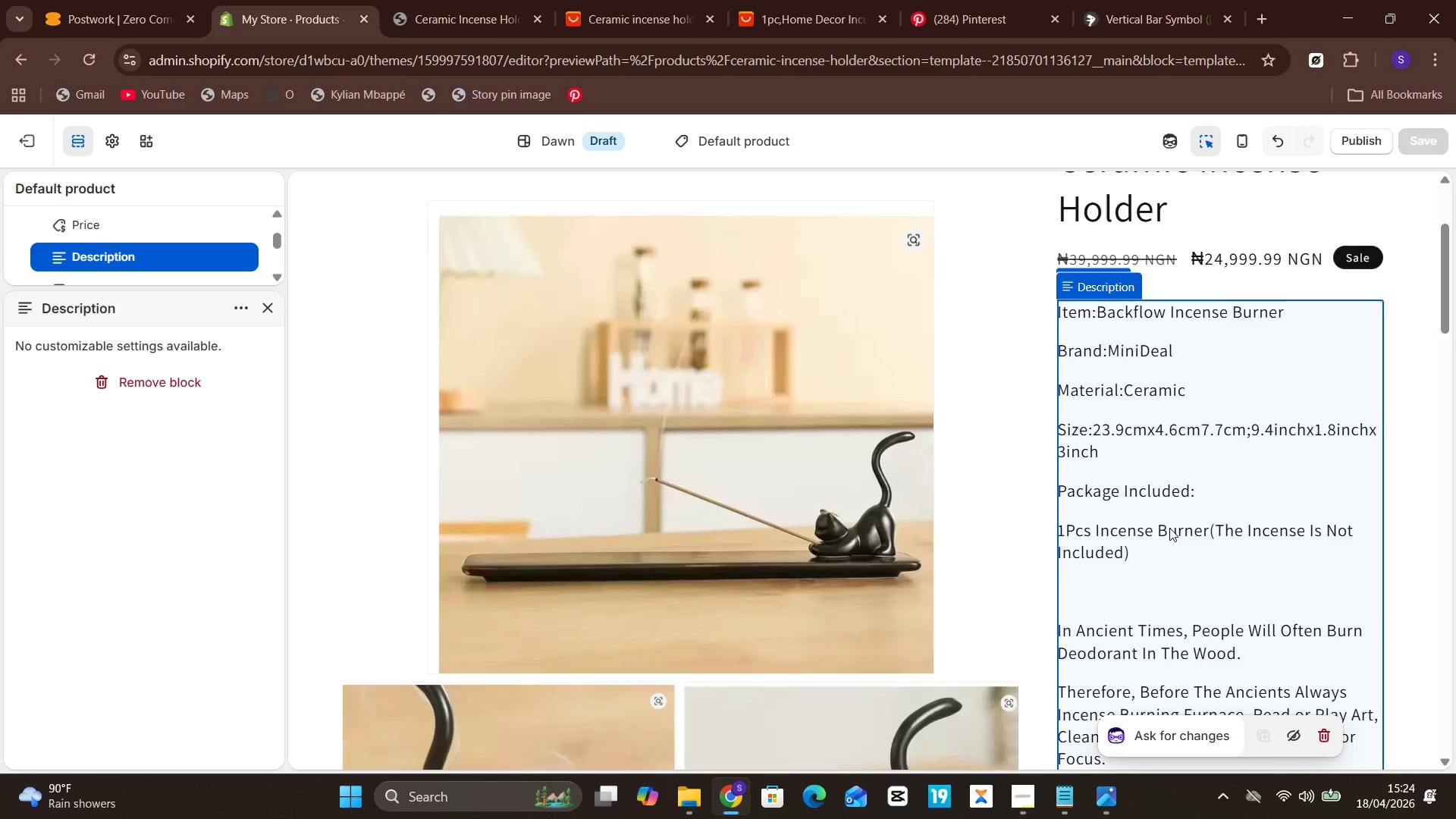 
double_click([1169, 528])
 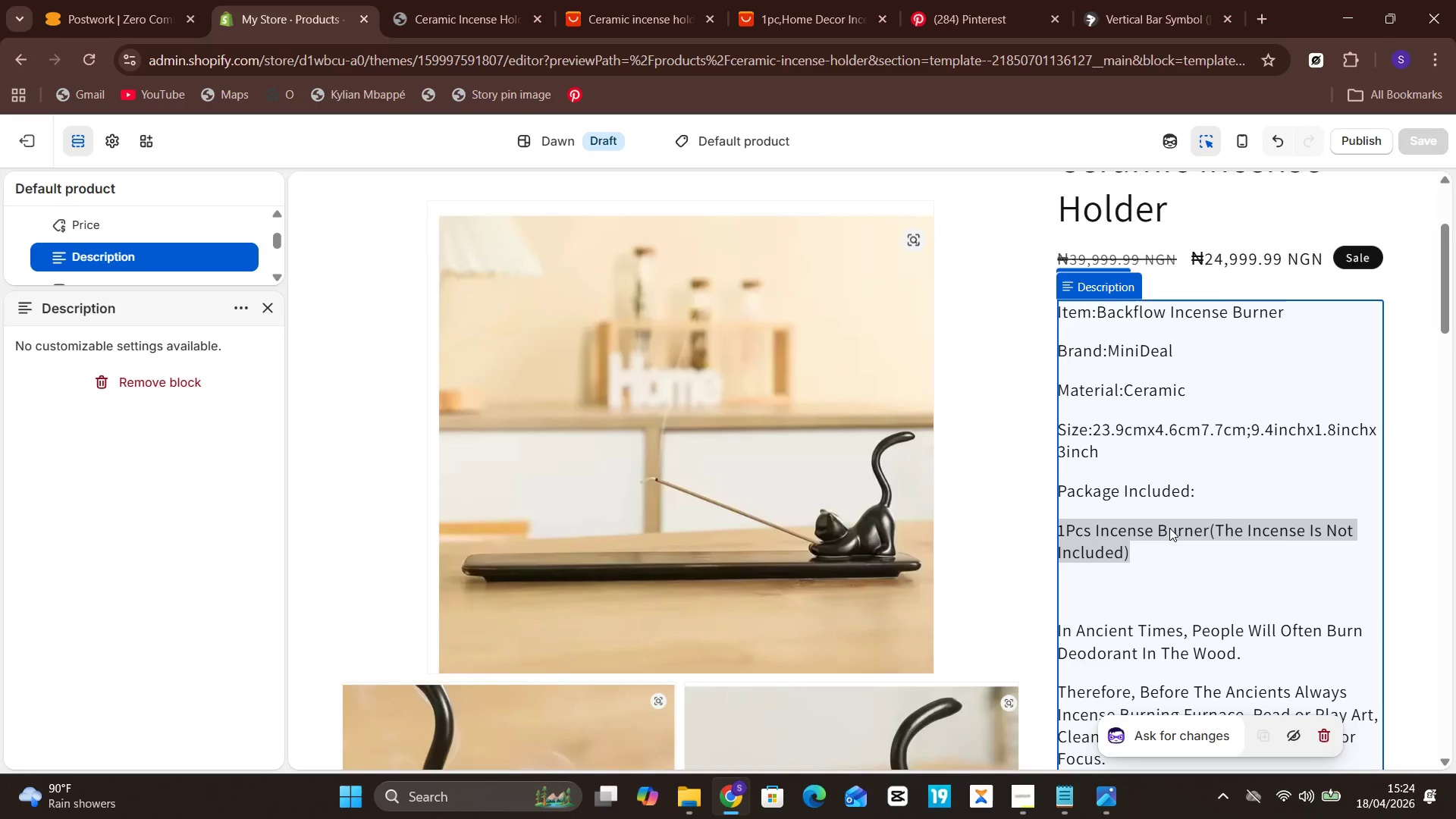 
triple_click([1169, 528])
 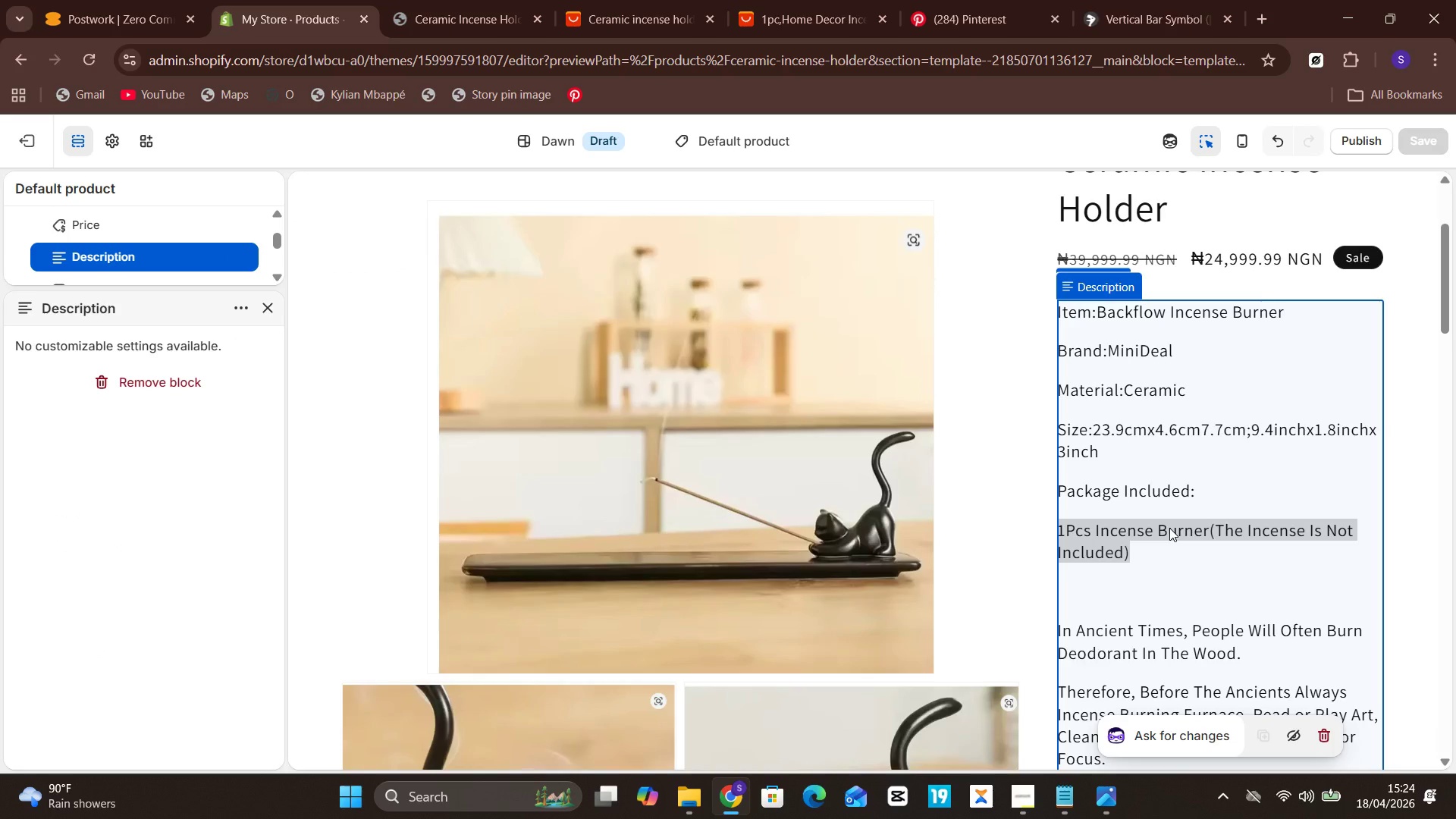 
left_click([1169, 528])
 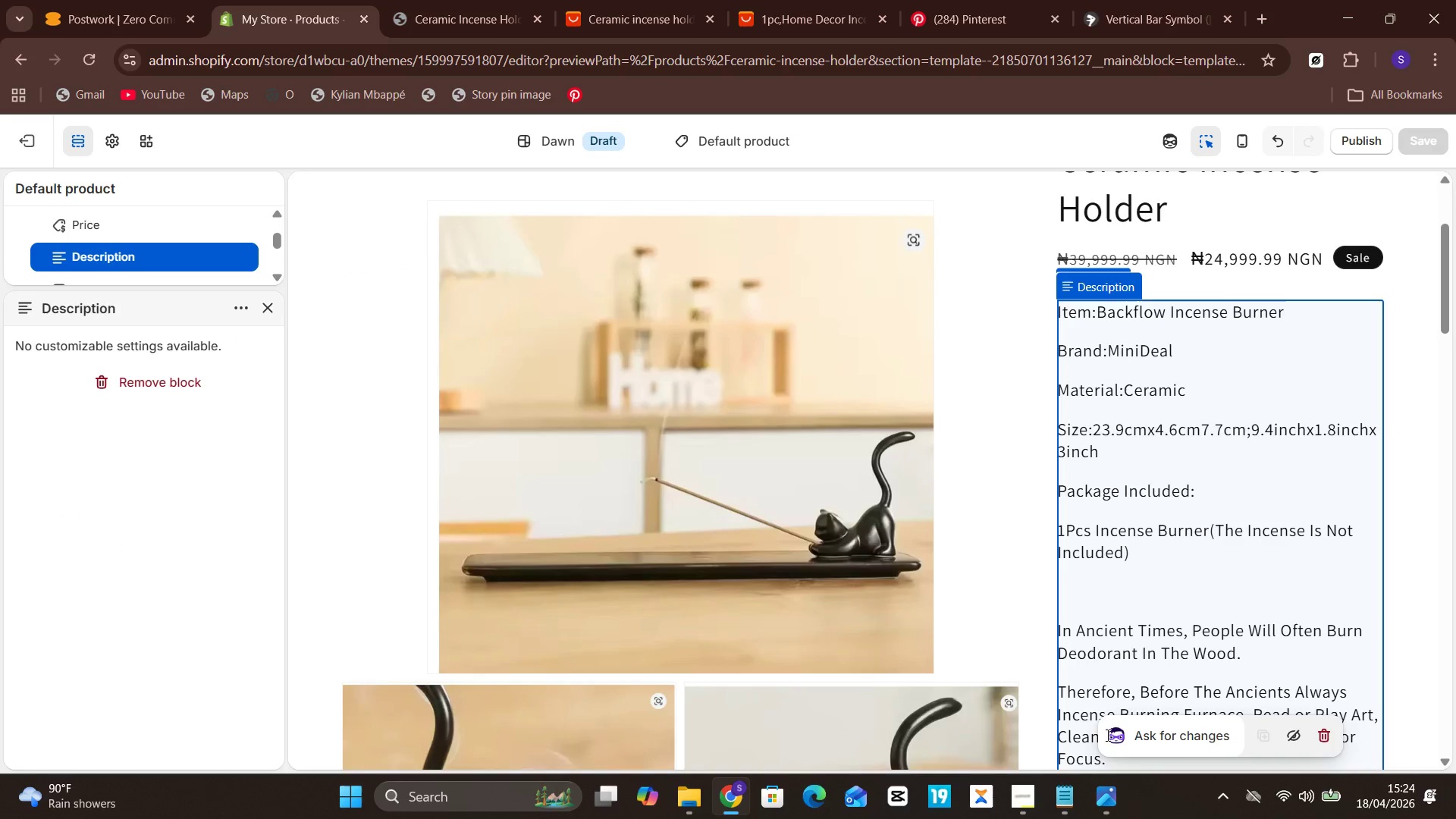 
left_click([1135, 733])
 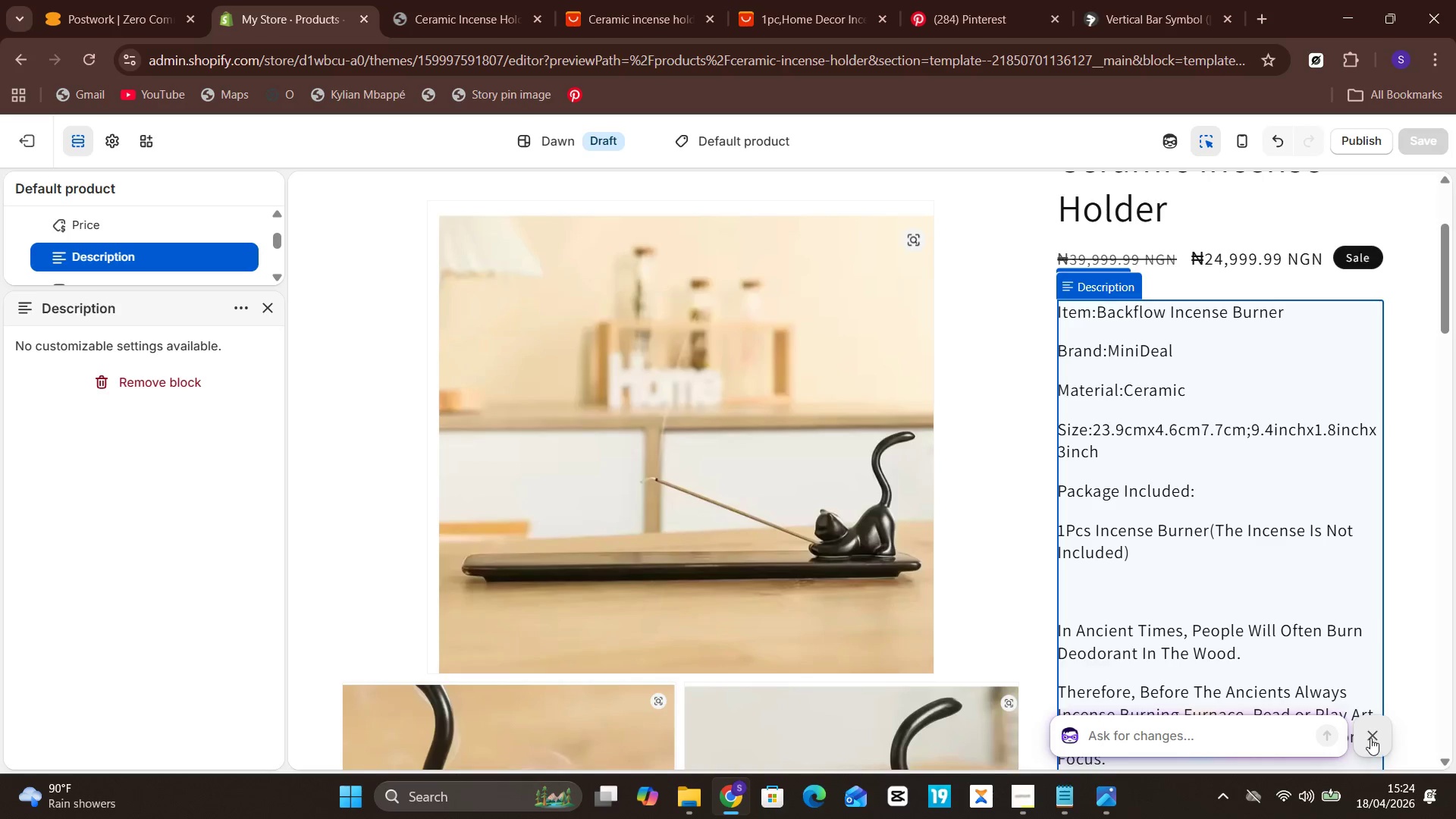 
left_click([1359, 739])
 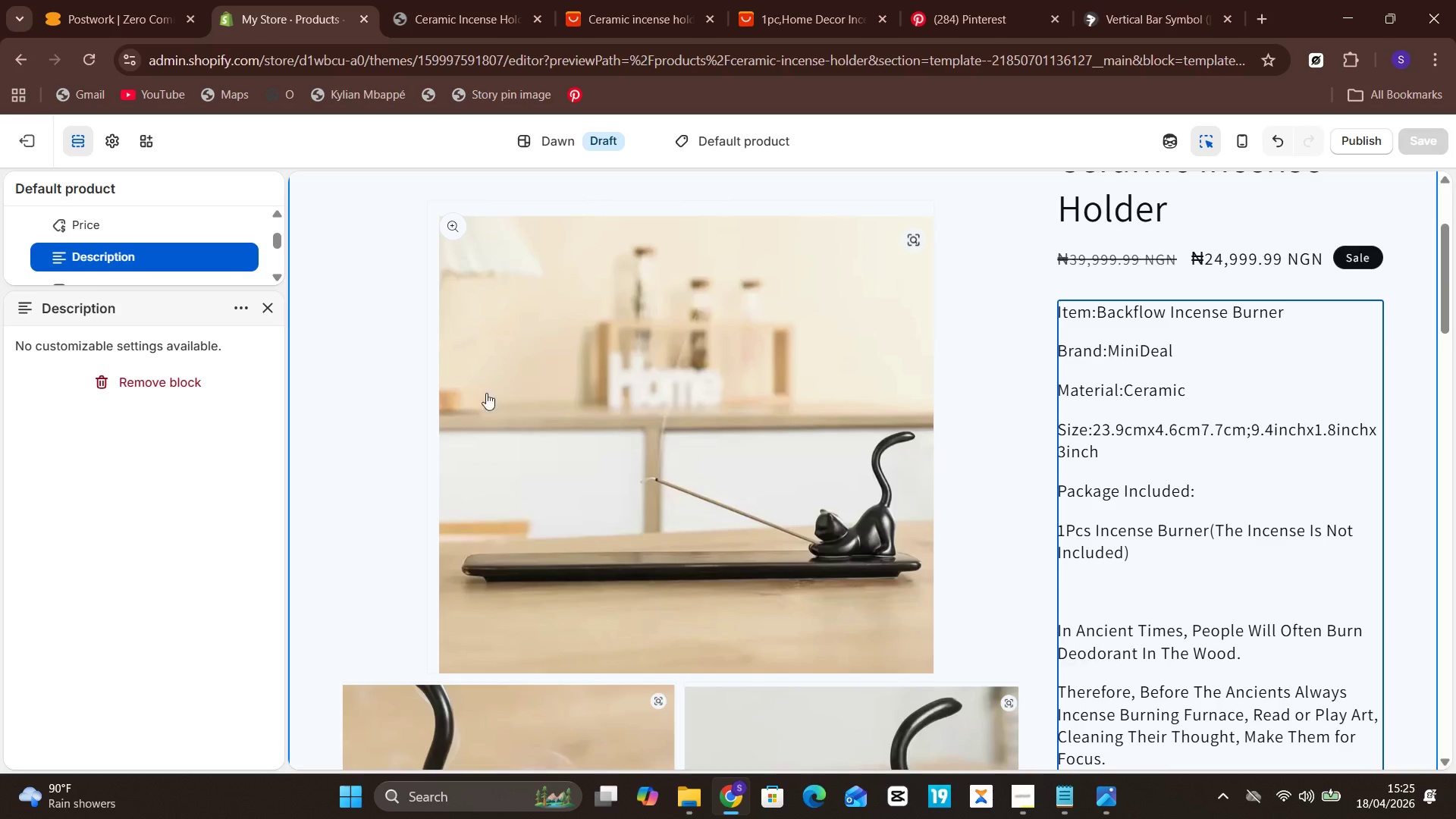 
wait(8.83)
 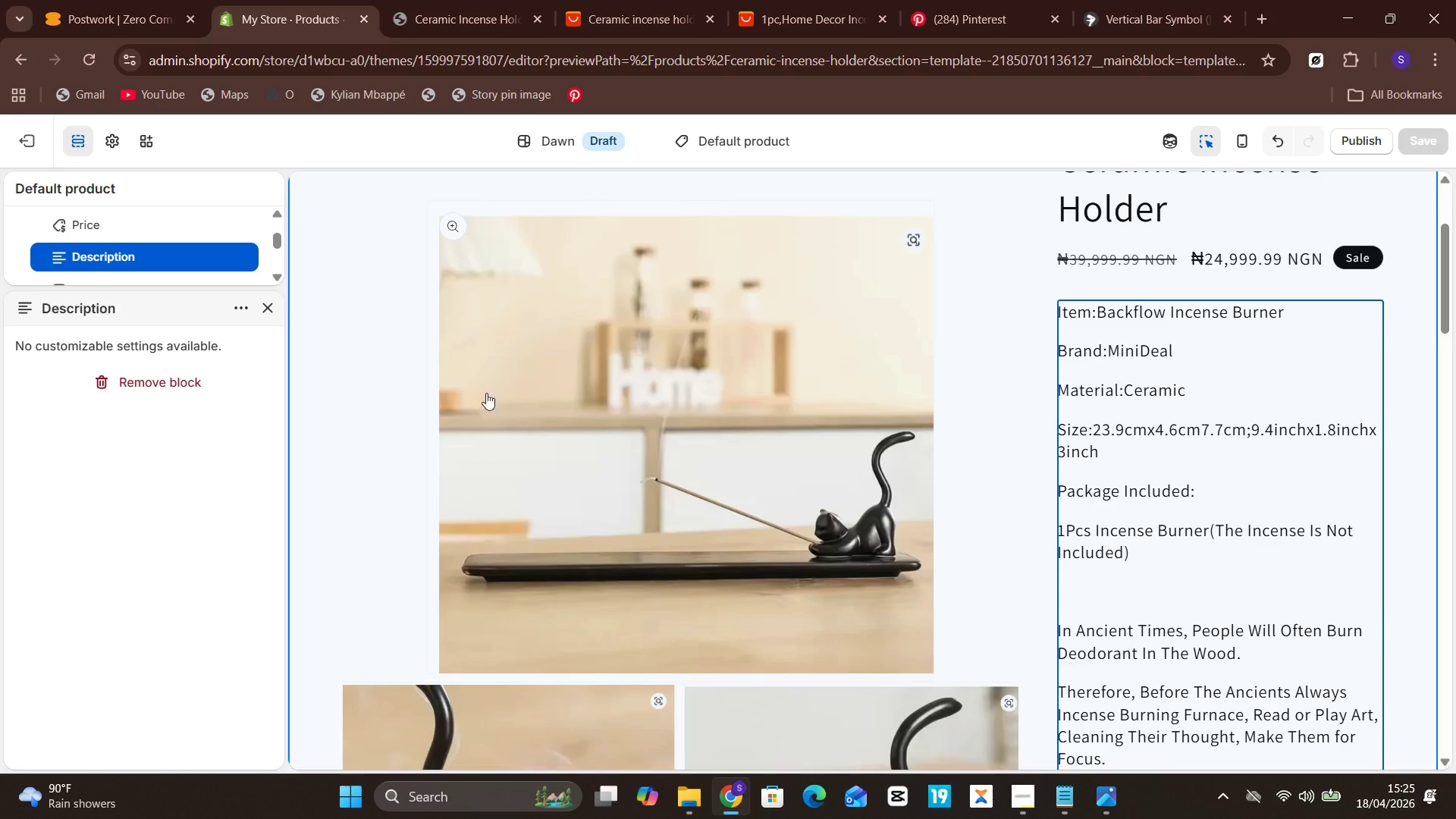 
double_click([265, 308])
 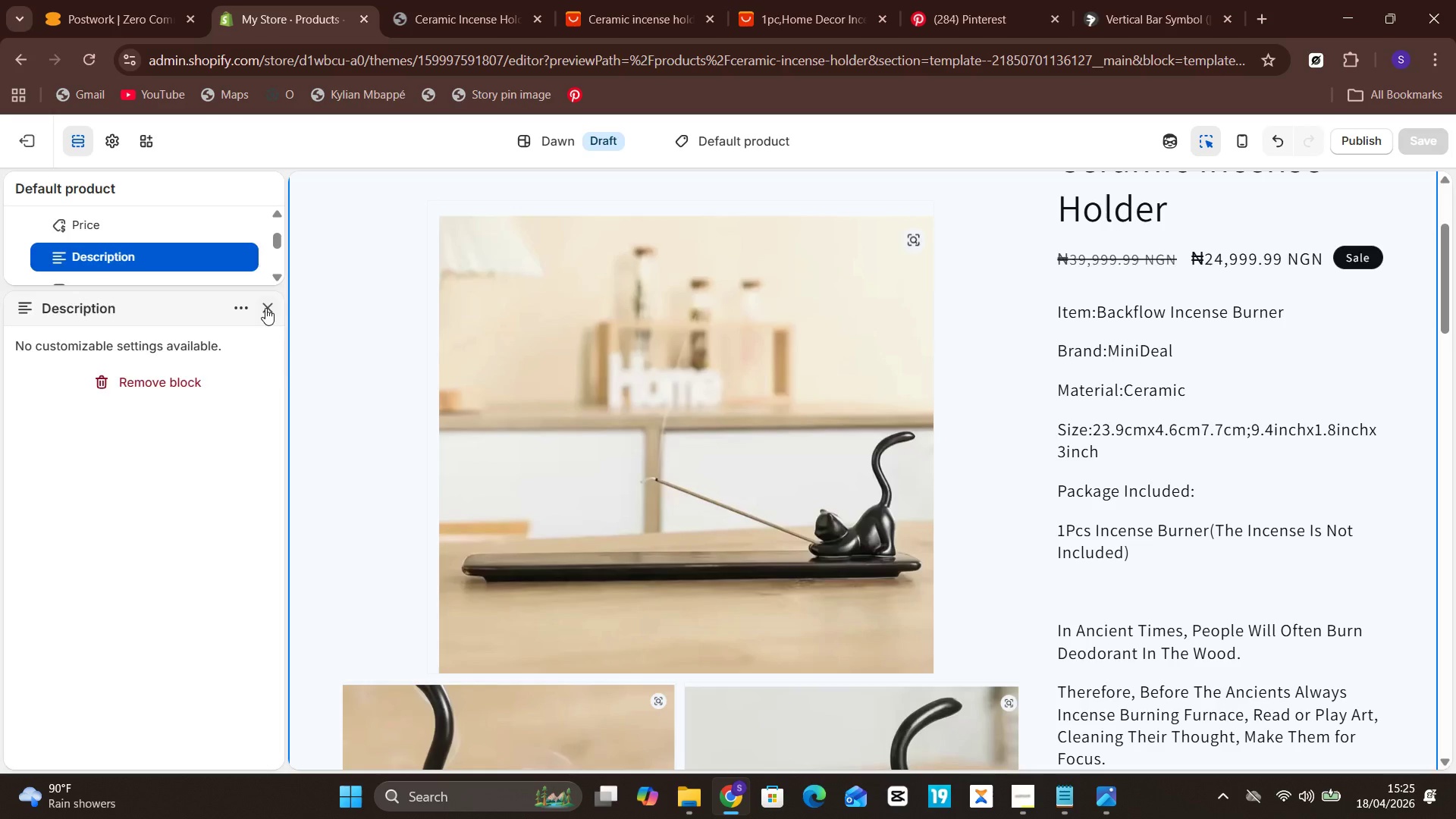 
triple_click([265, 308])
 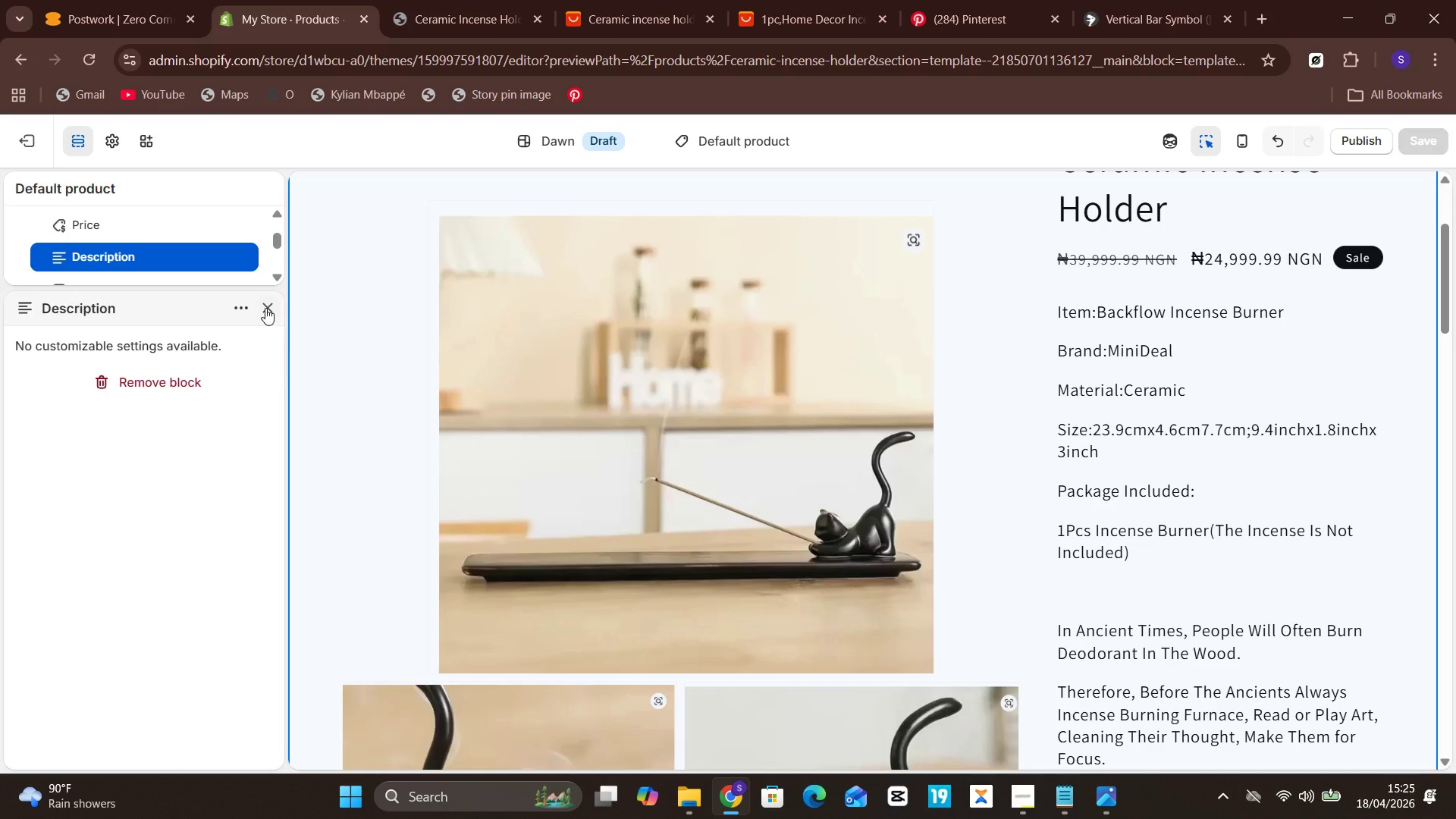 
triple_click([265, 308])
 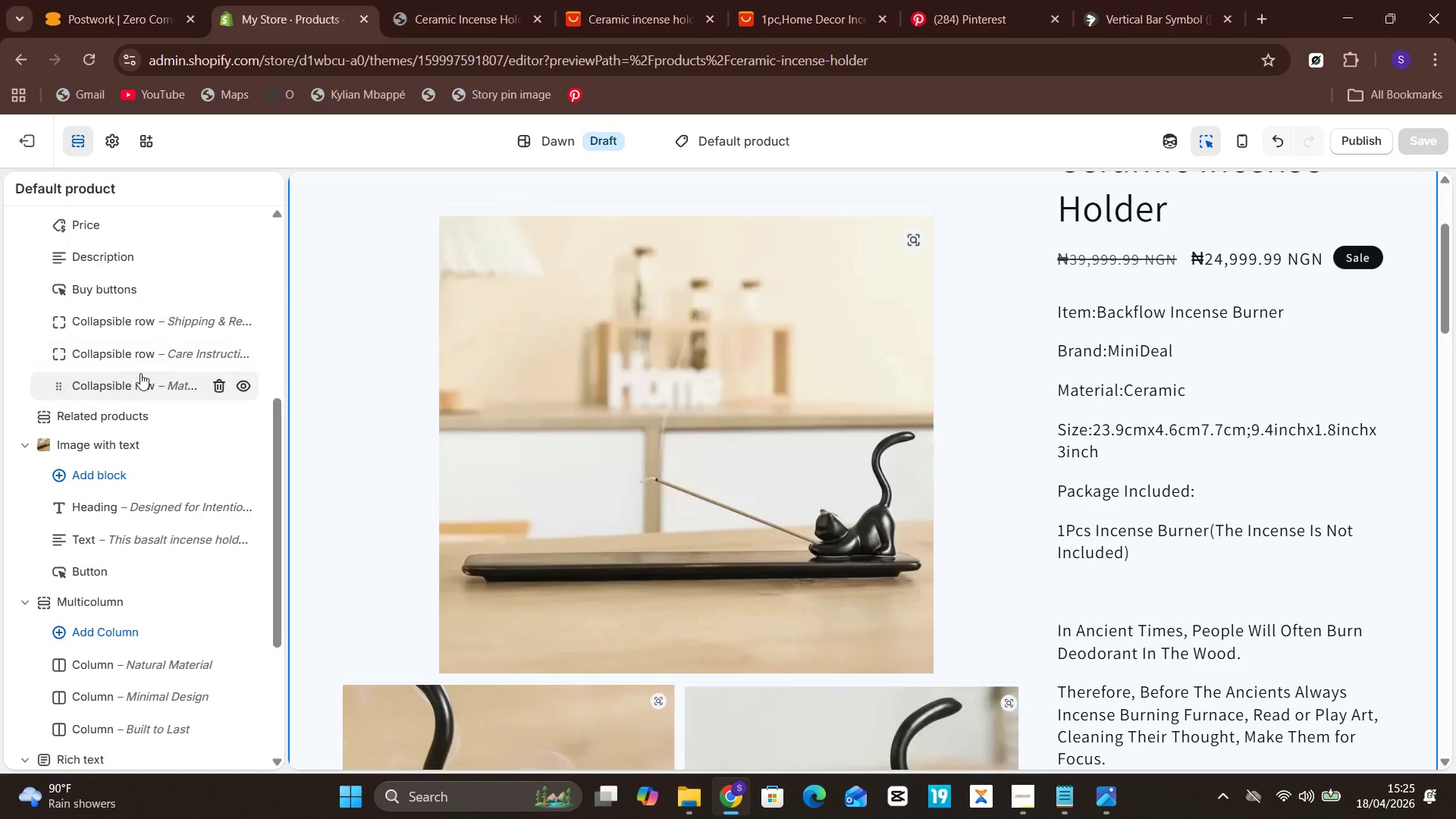 
scroll: coordinate [151, 366], scroll_direction: up, amount: 1.0
 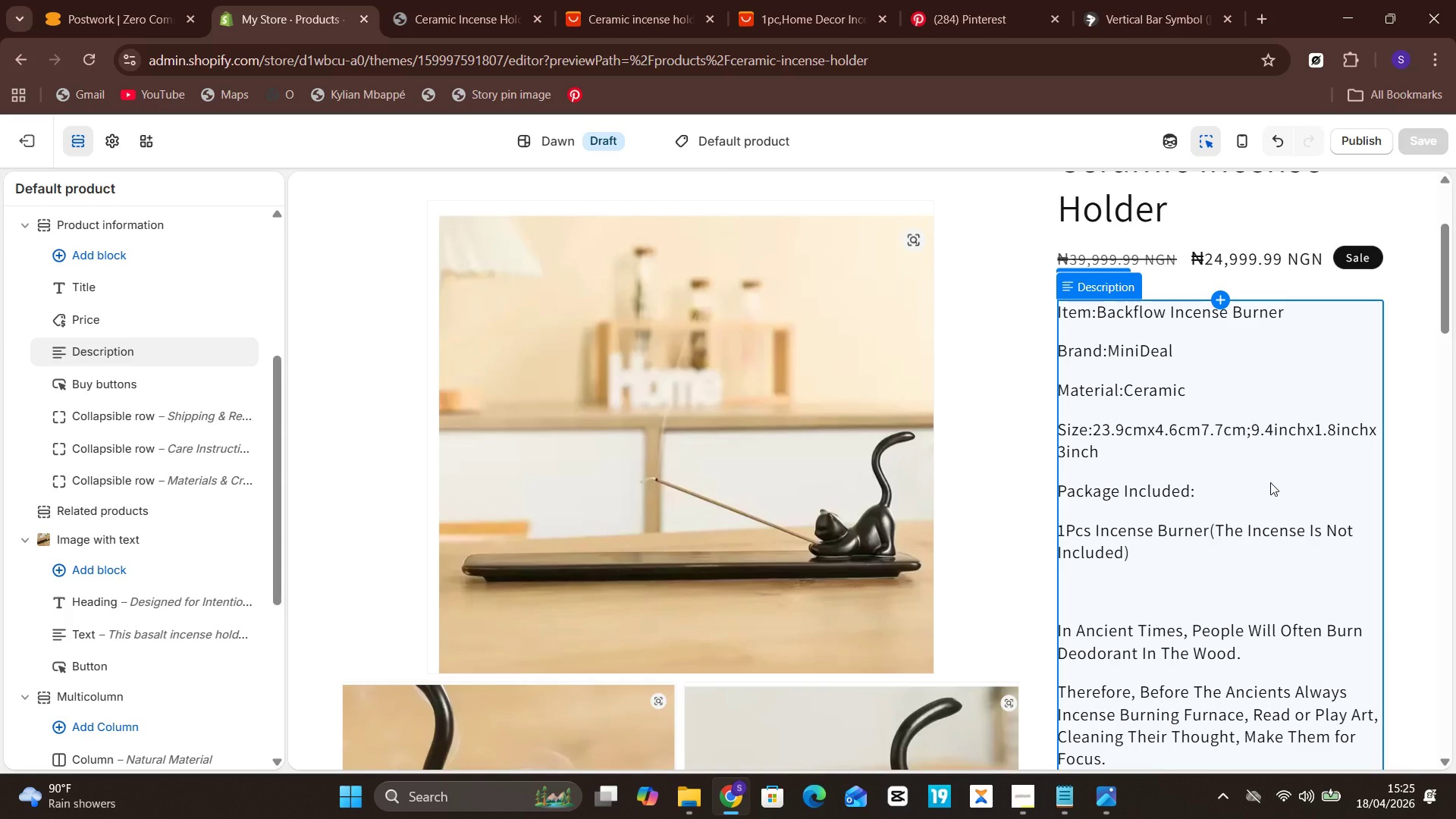 
wait(24.16)
 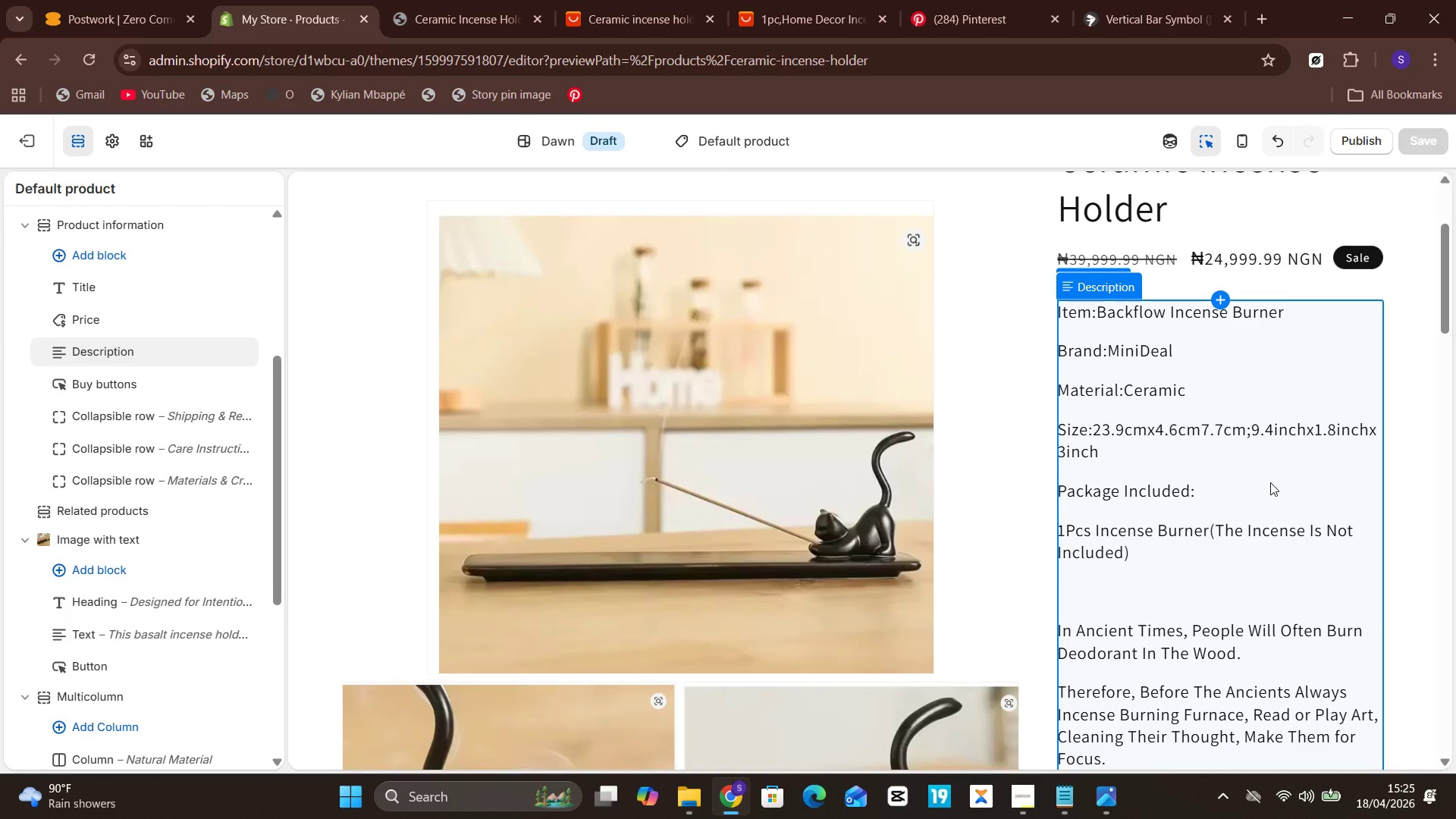 
scroll: coordinate [136, 231], scroll_direction: up, amount: 8.0
 